 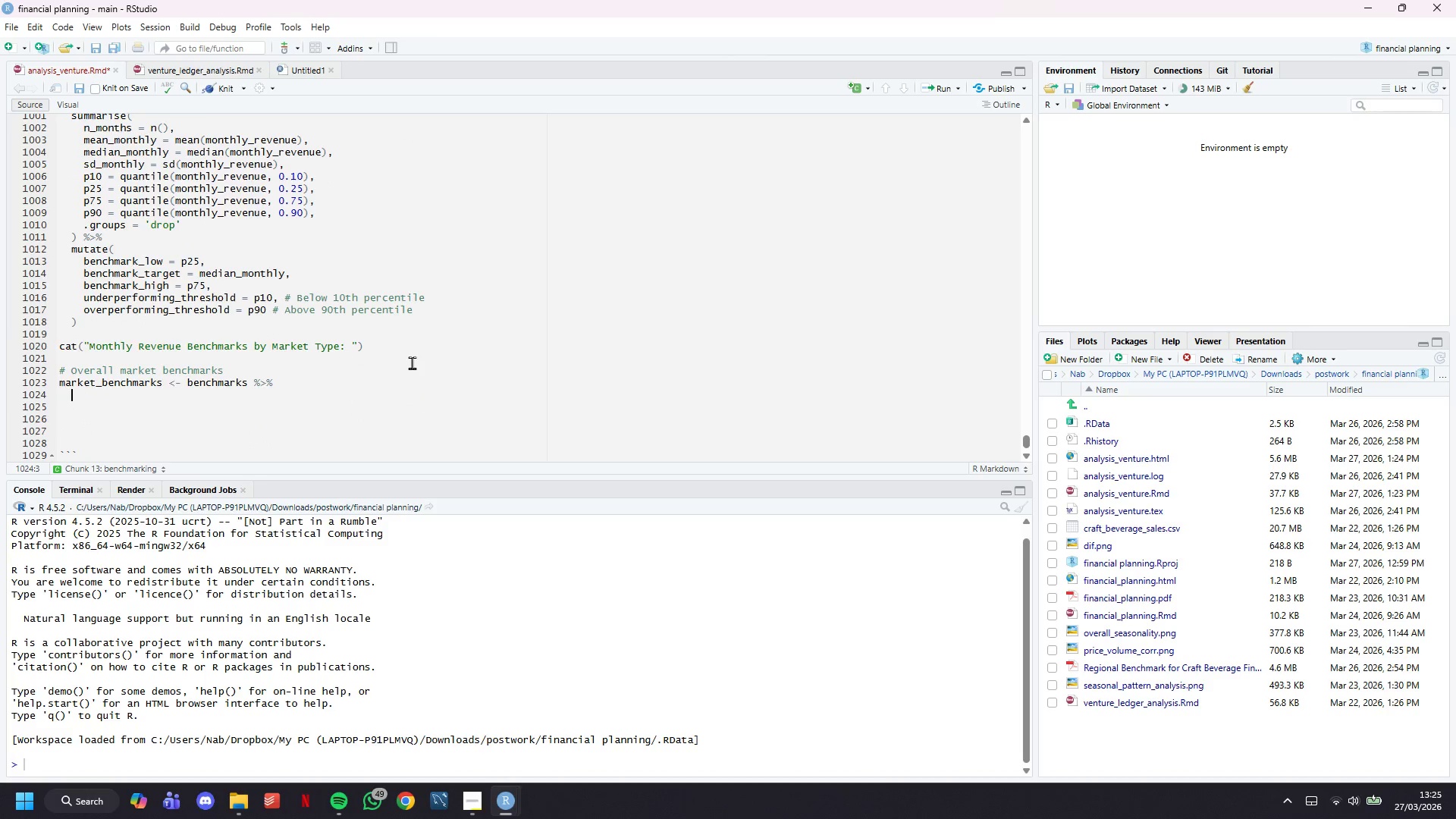 
type(group_by(population_densiry)
key(Backspace)
type(t)
key(Backspace)
key(Backspace)
type(ty)
 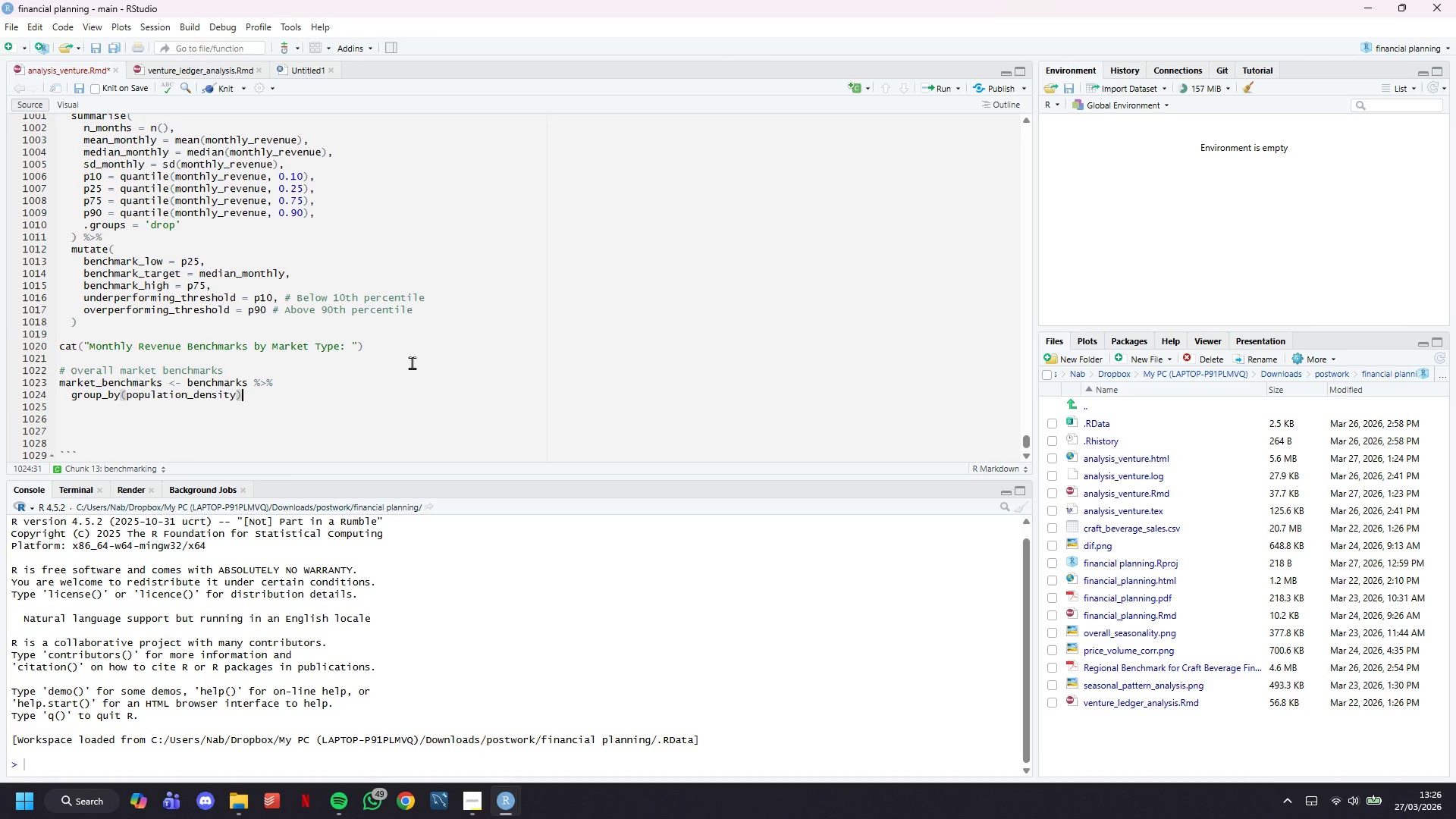 
 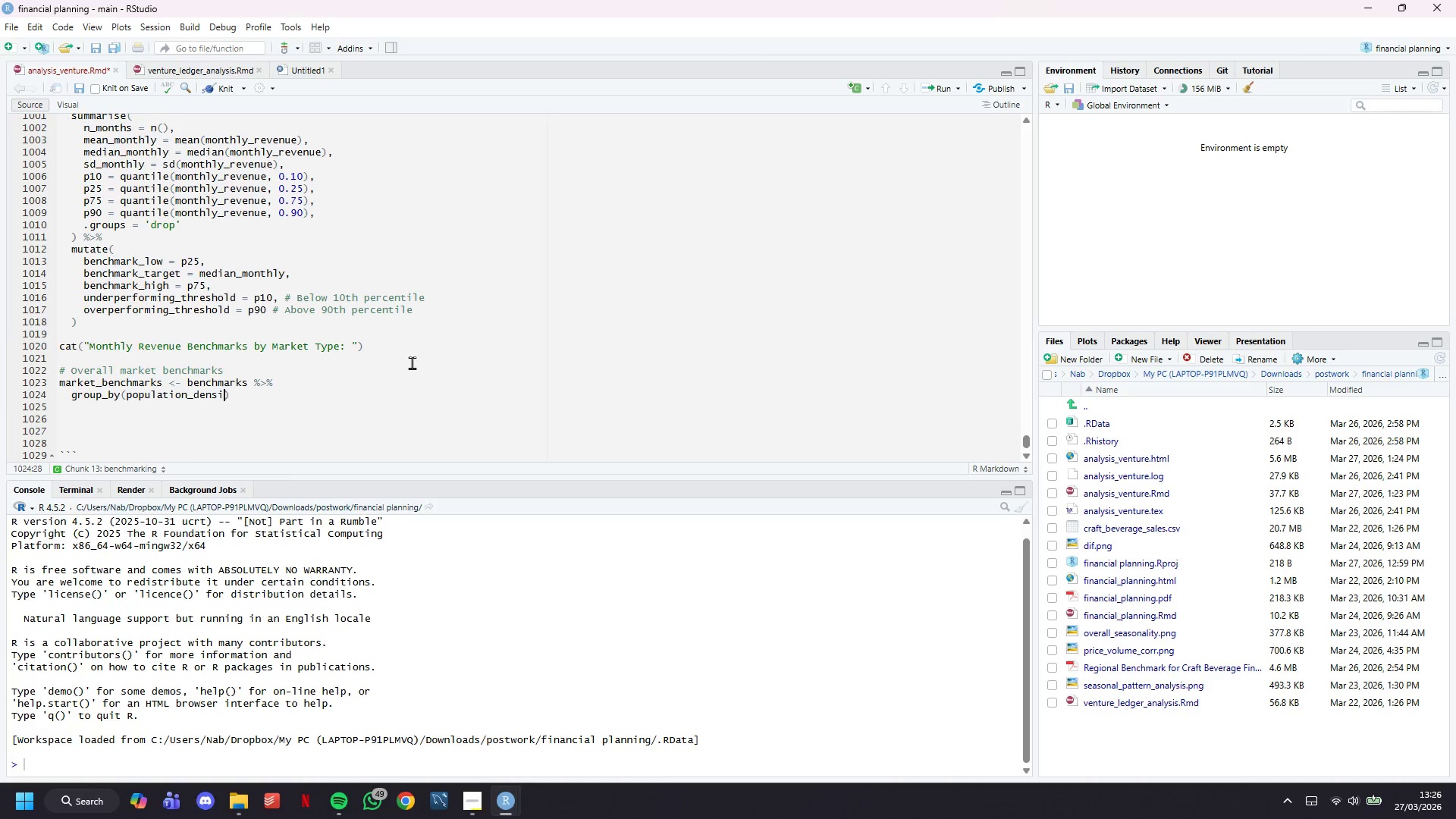 
key(ArrowRight)
 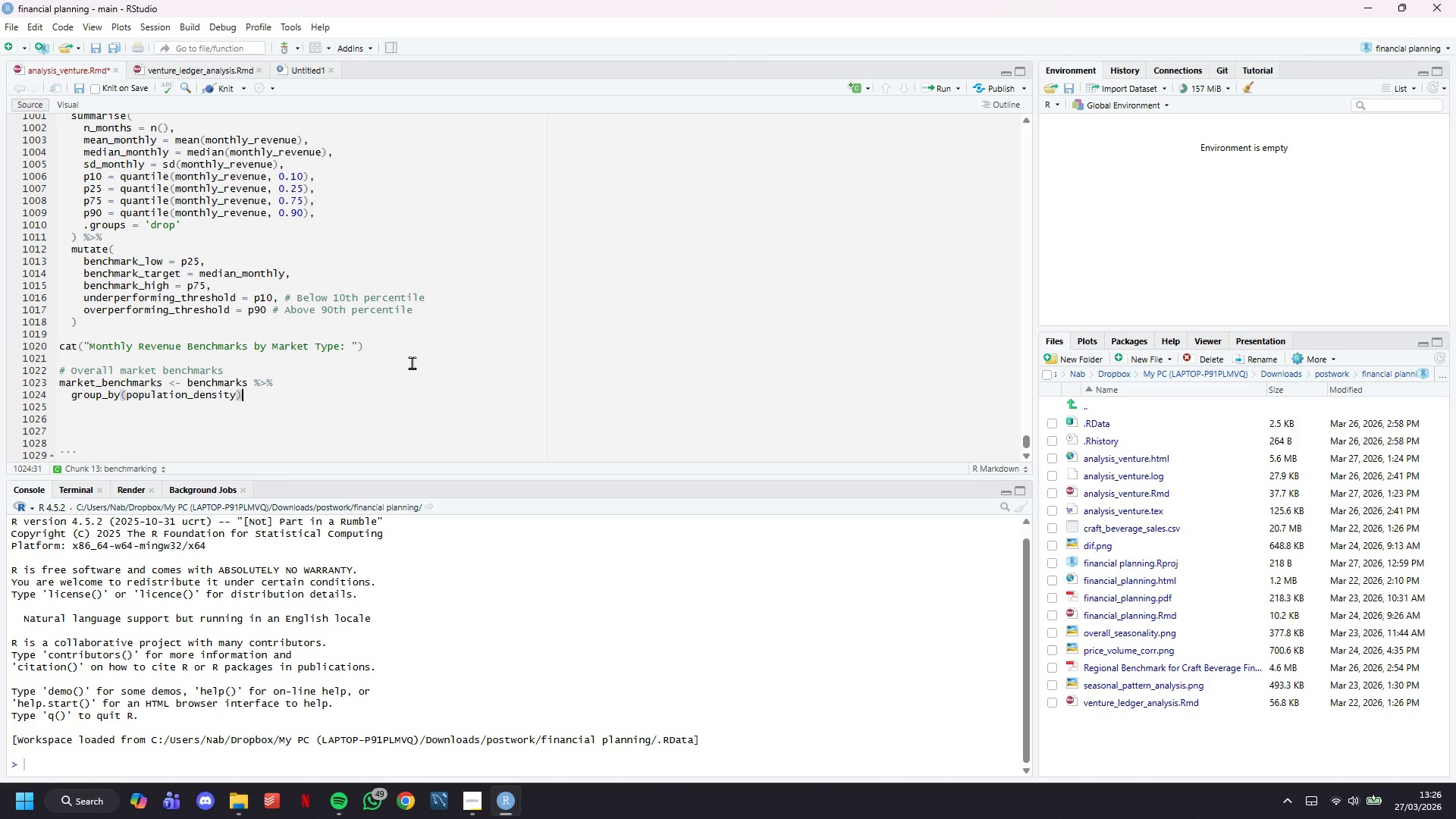 
key(Space)
 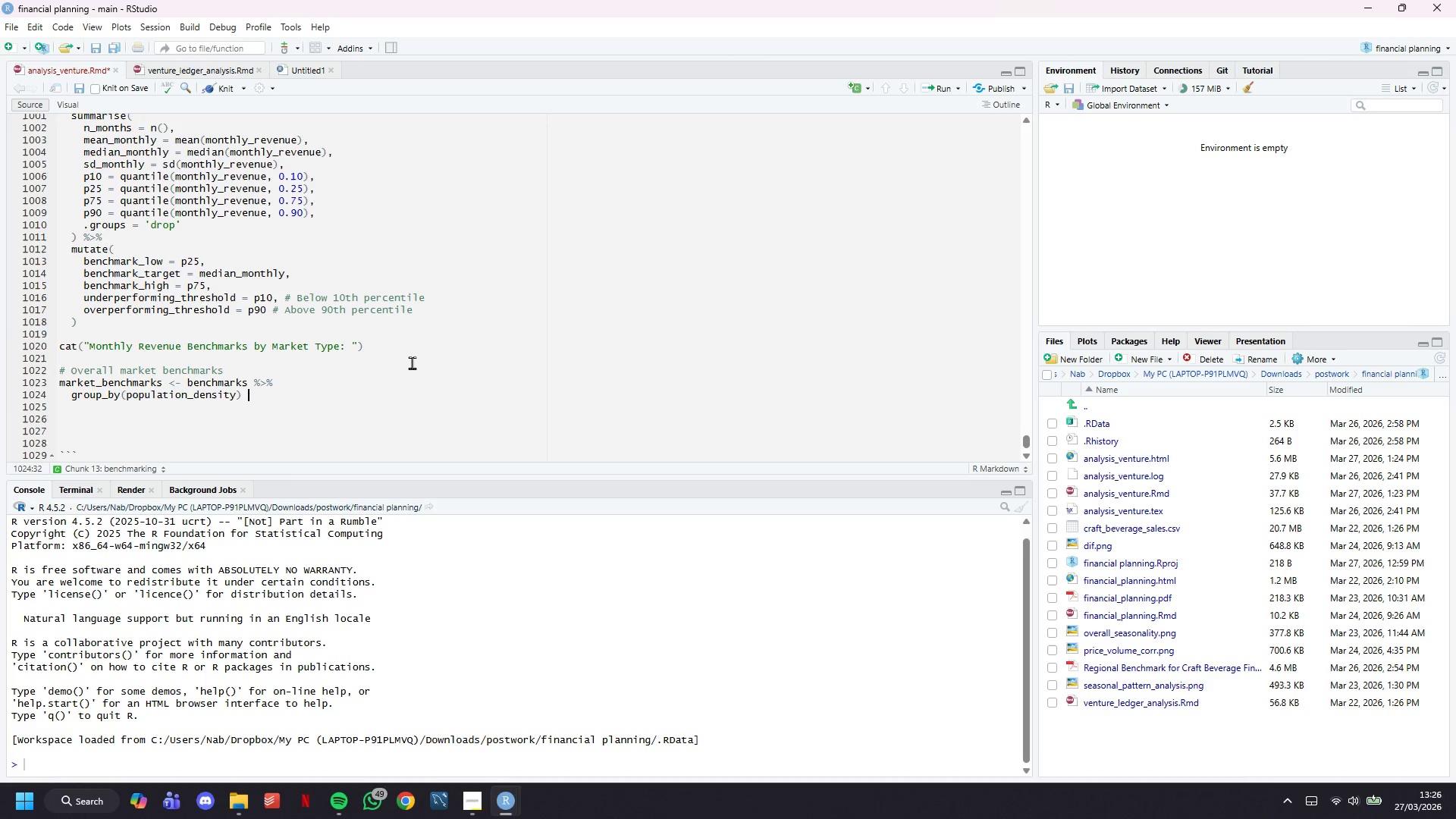 
key(Shift+5)
 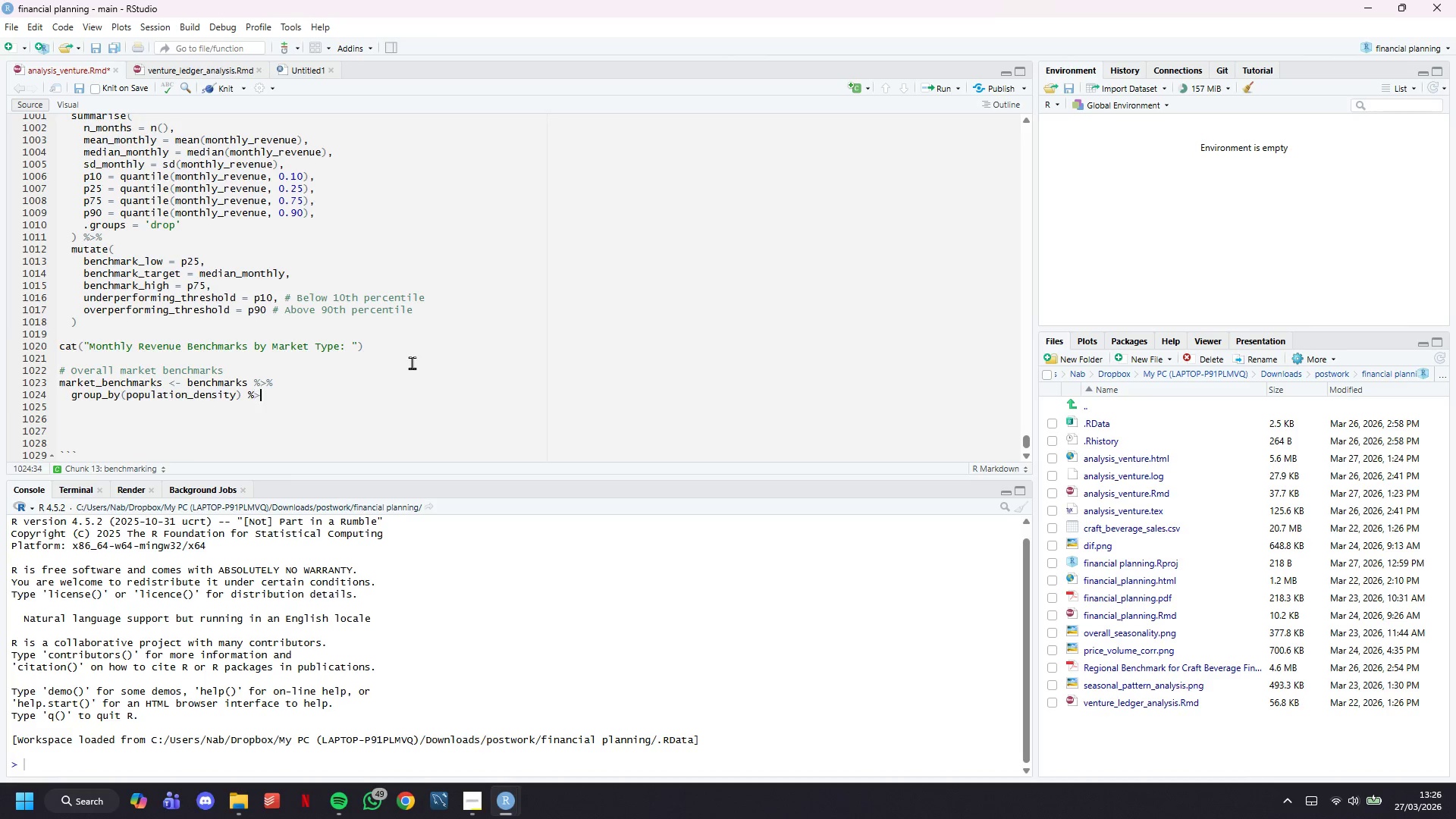 
key(Shift+Period)
 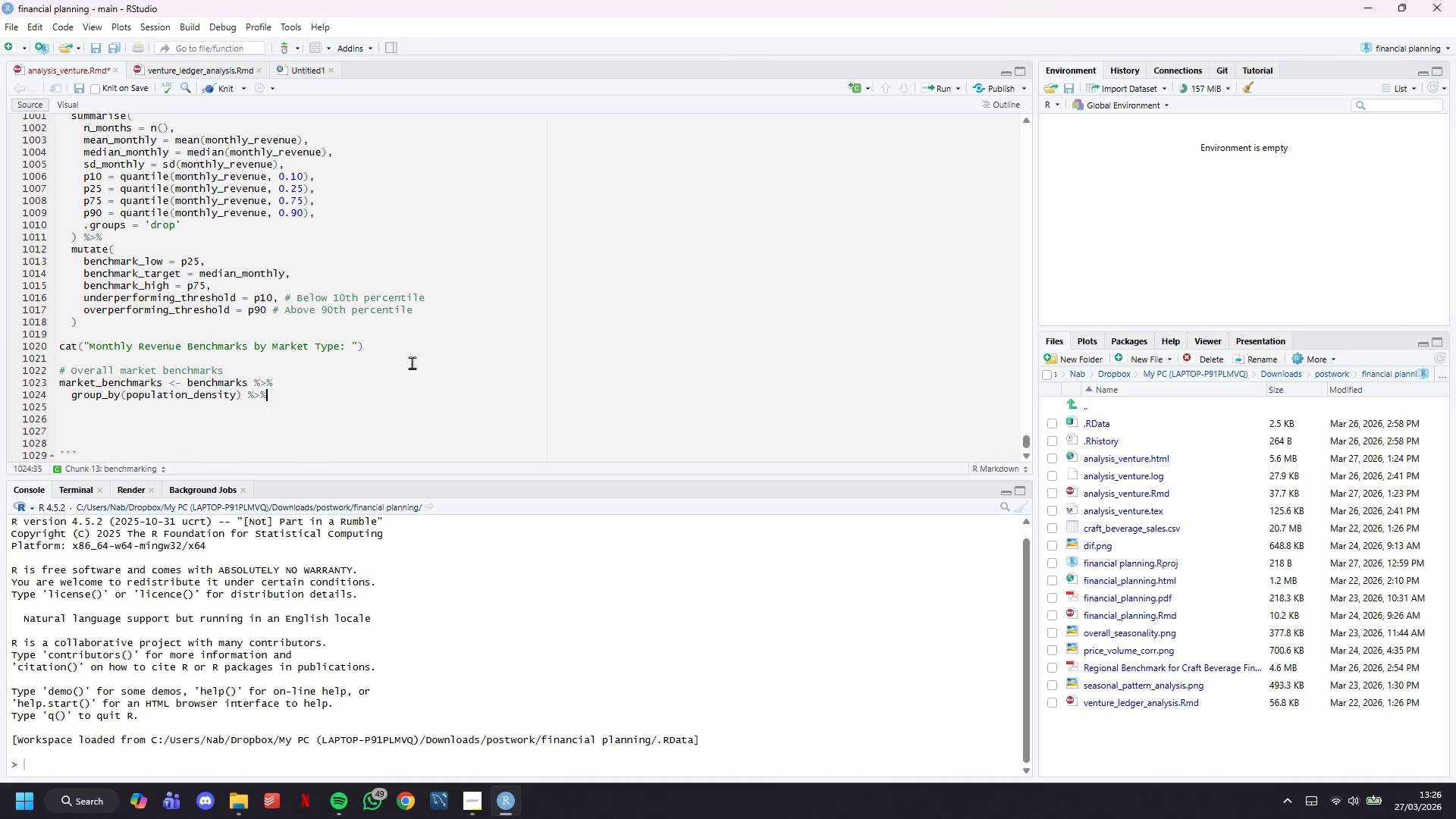 
key(Shift+5)
 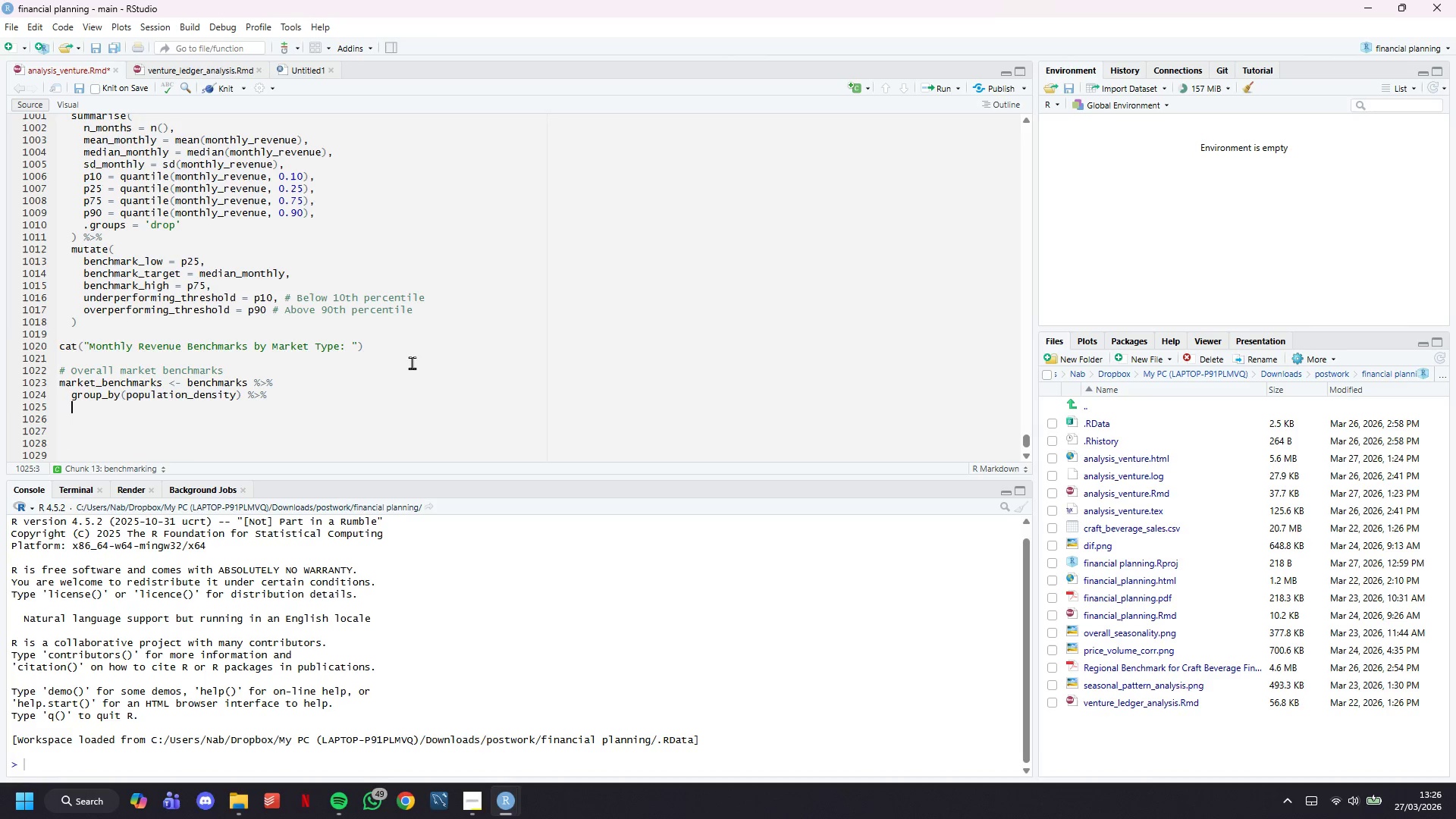 
key(Enter)
 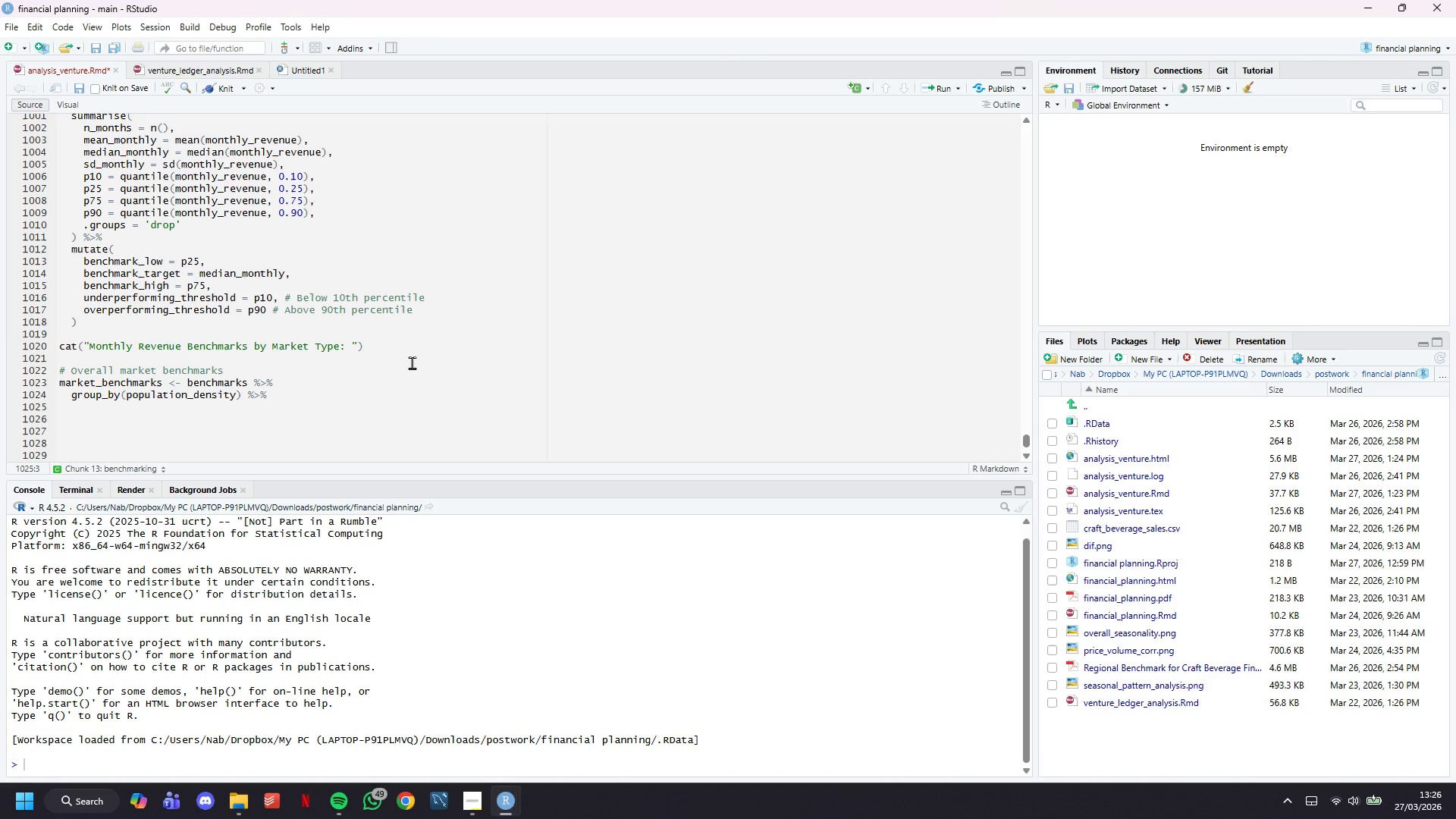 
type(summarise()
 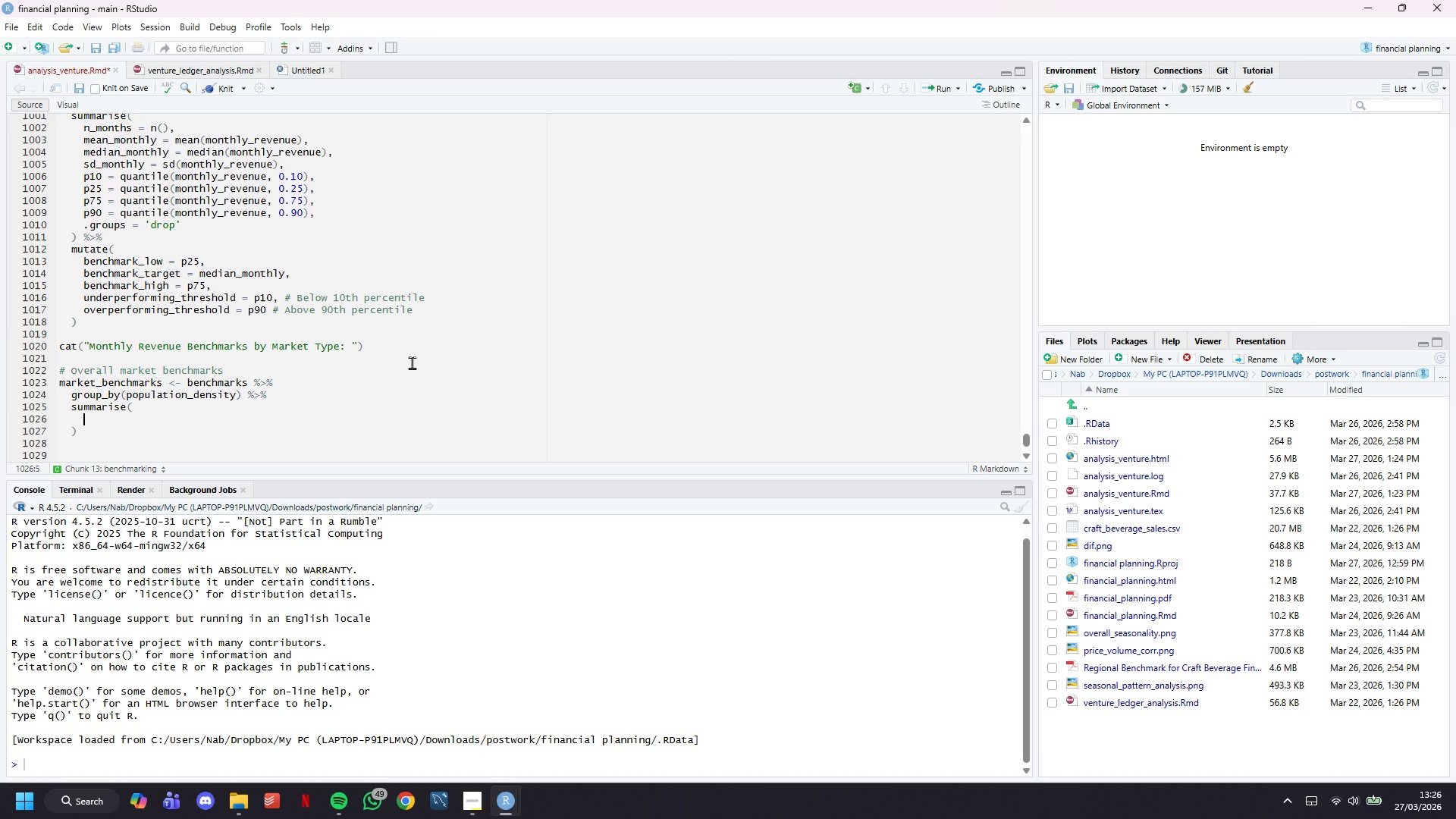 
key(Enter)
 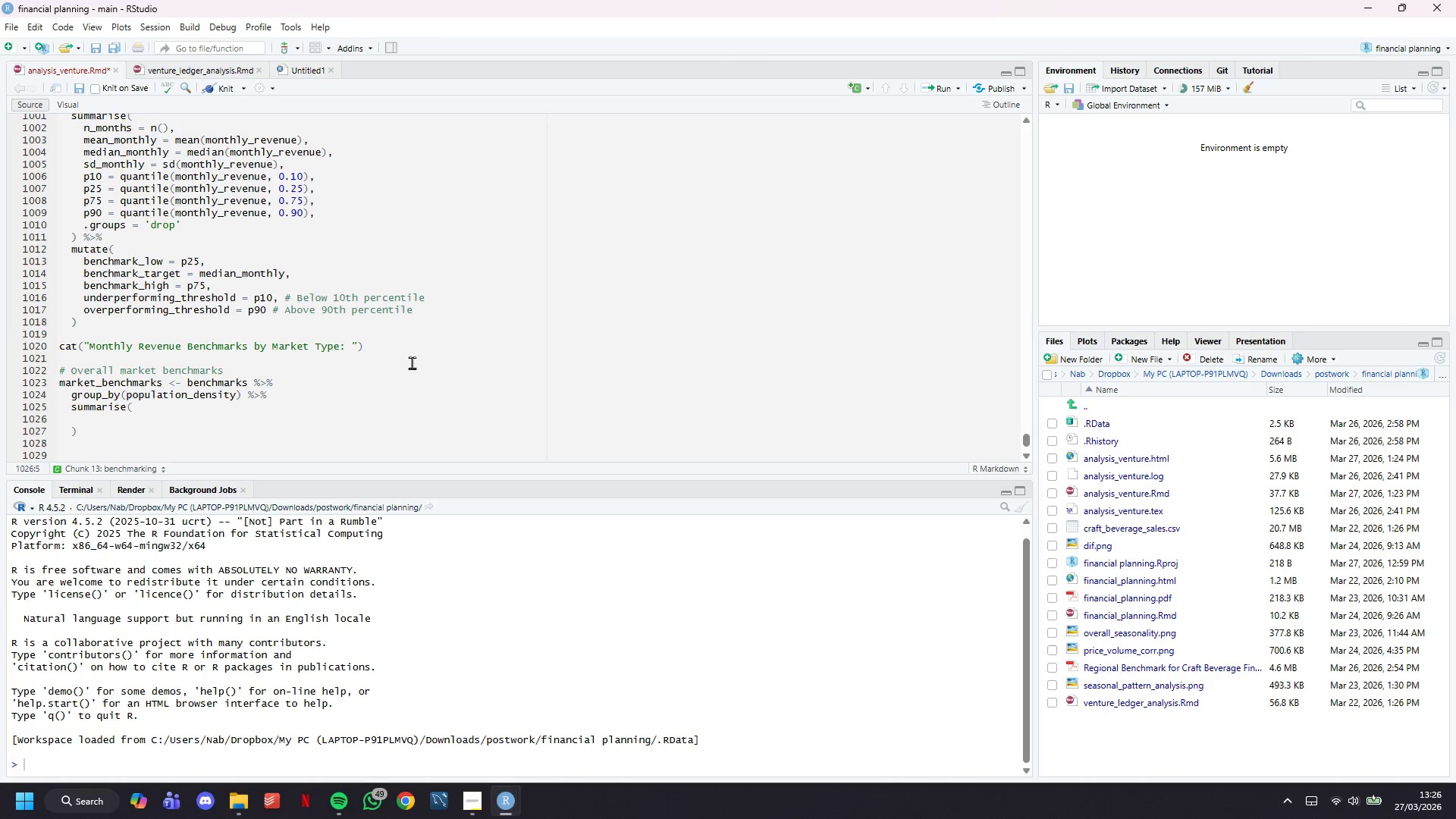 
type(categories = n()
 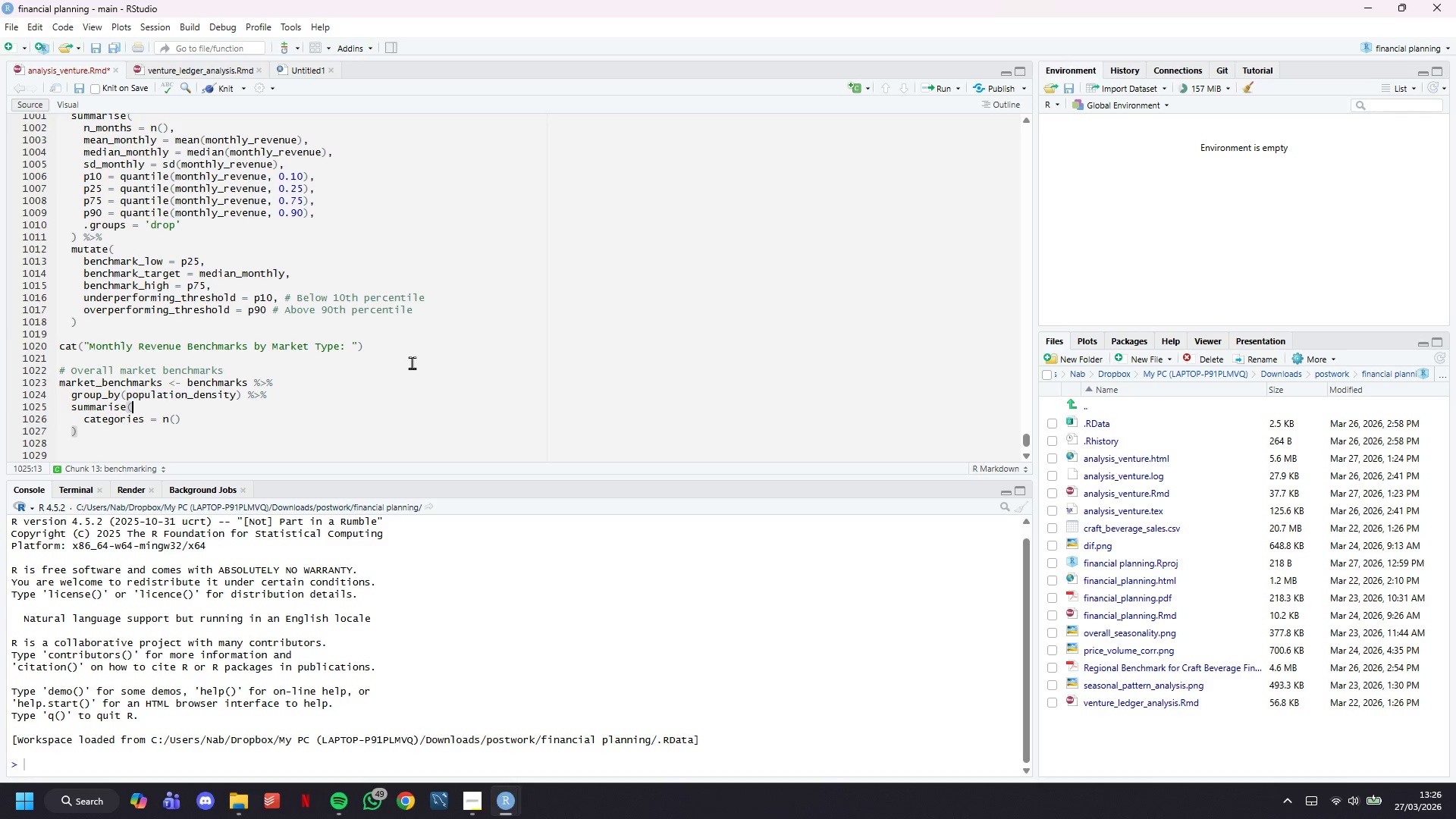 
 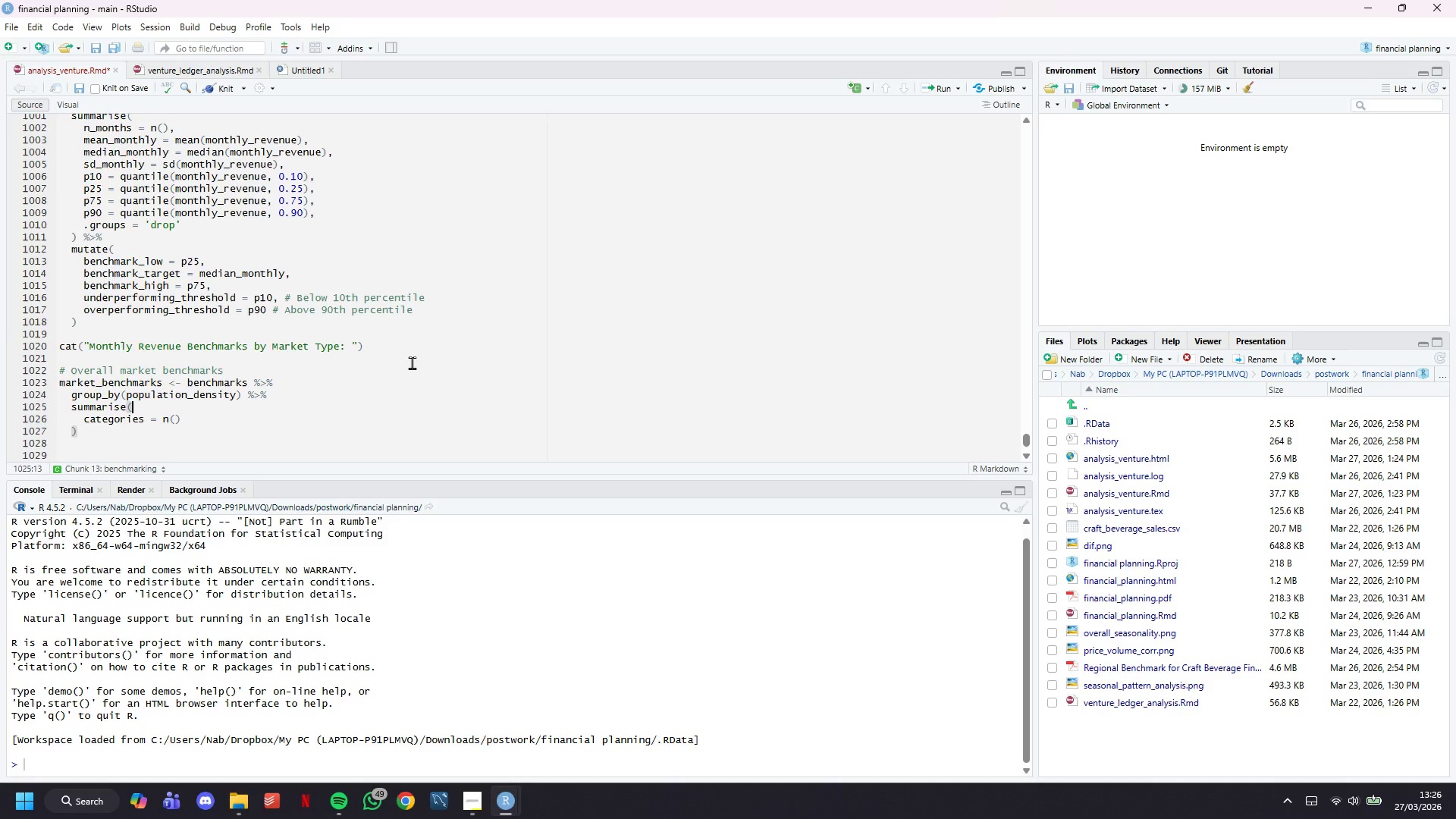 
key(ArrowUp)
 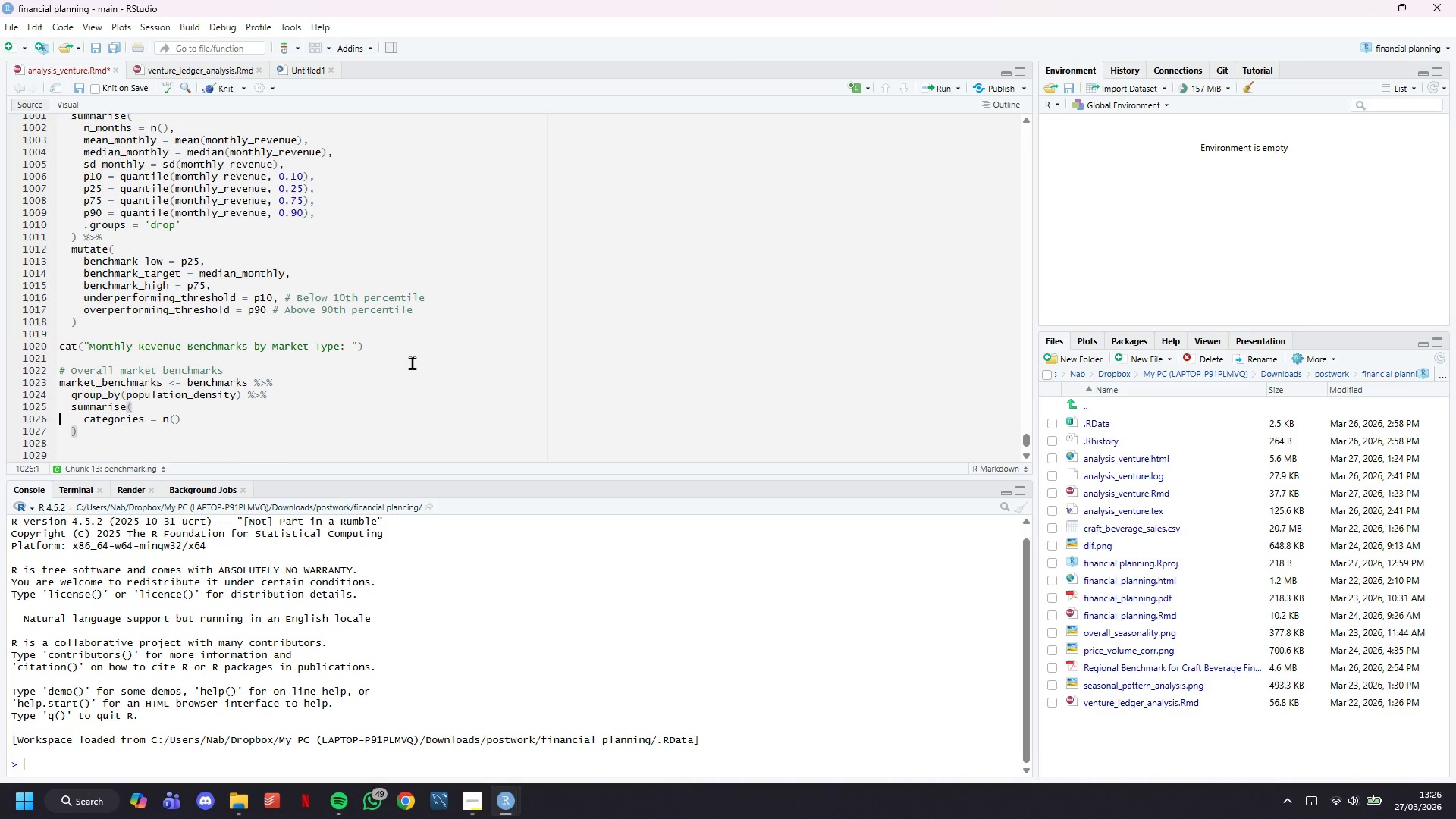 
key(ArrowRight)
 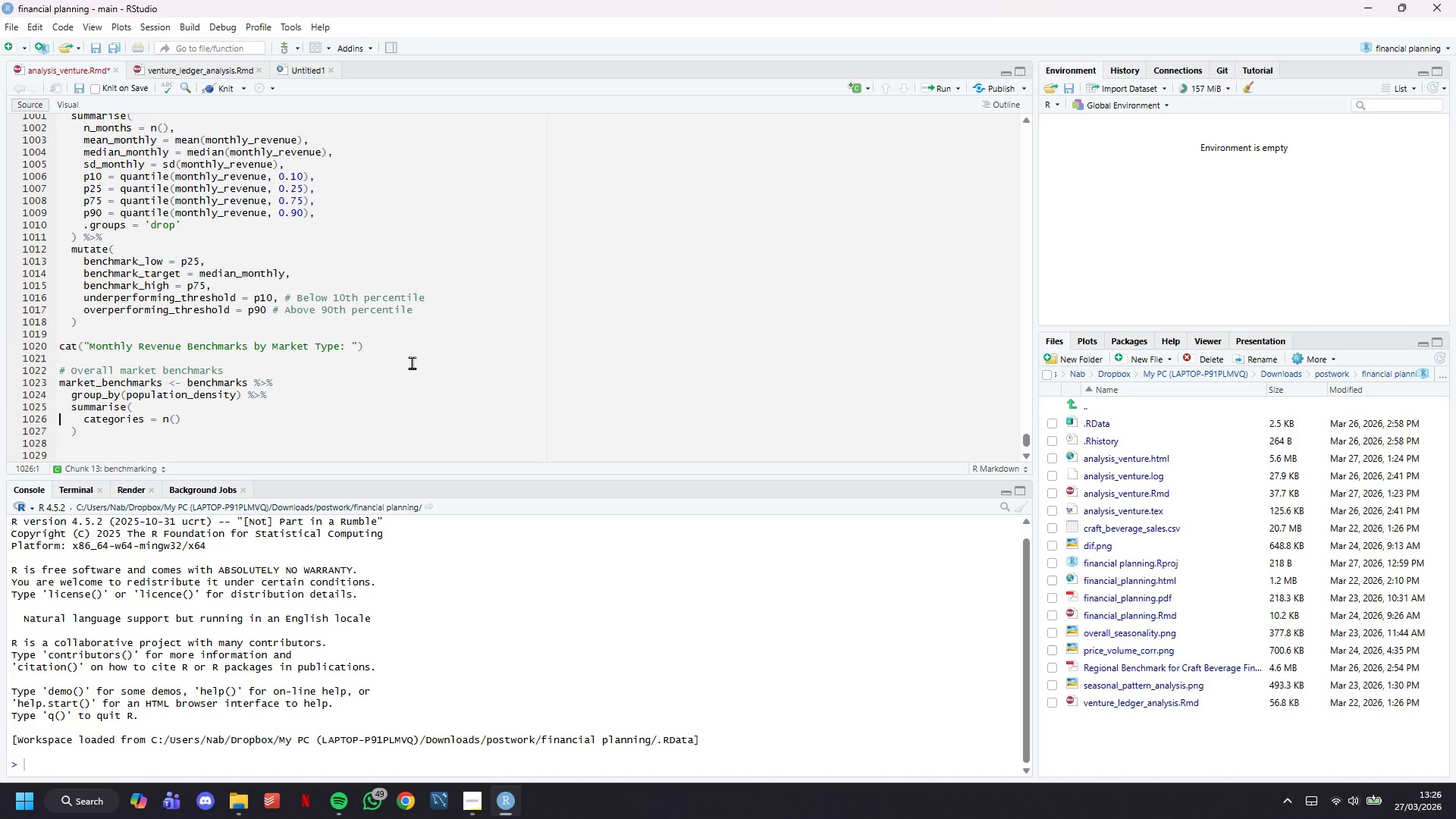 
key(ArrowDown)
 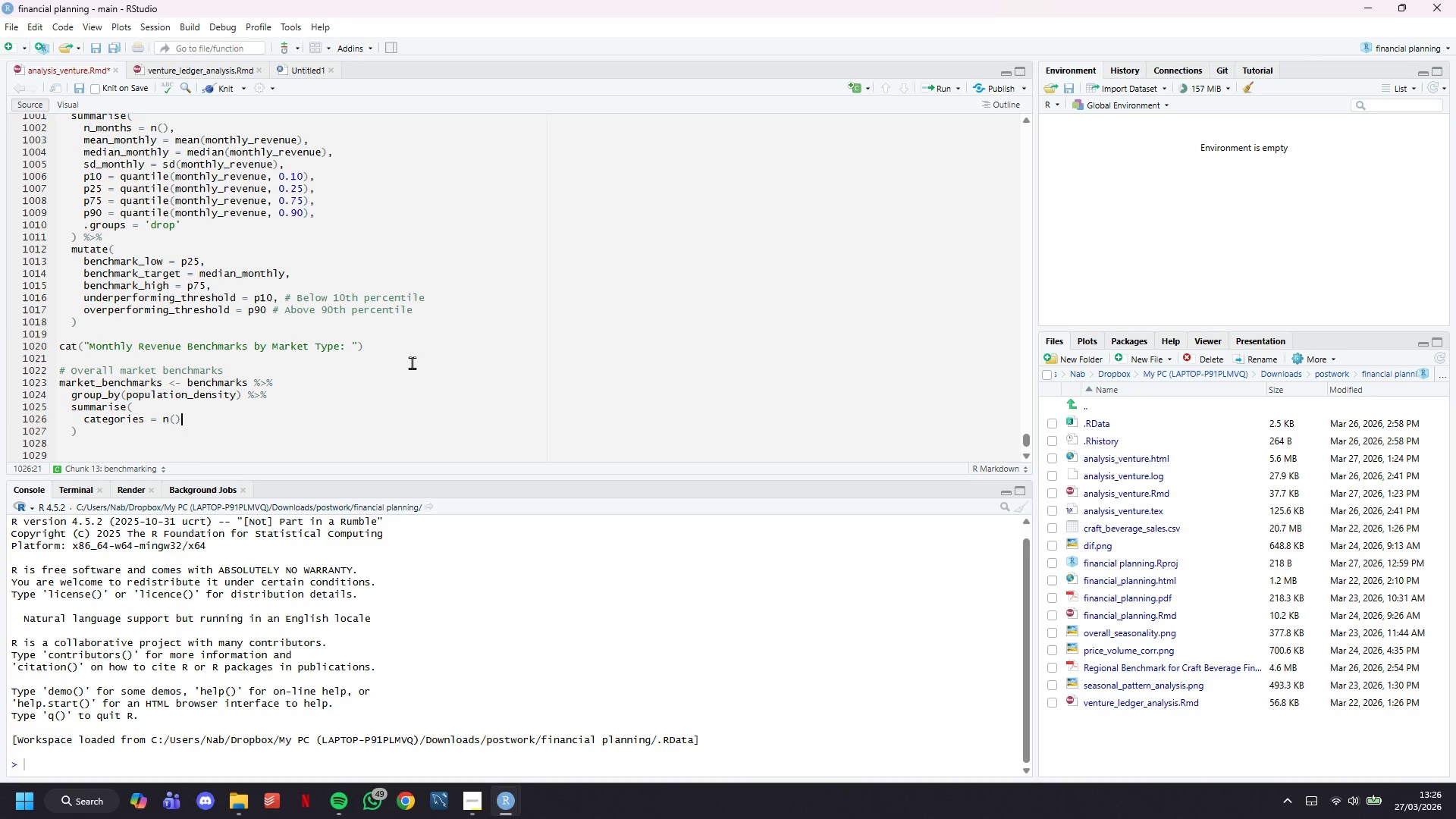 
key(ArrowLeft)
 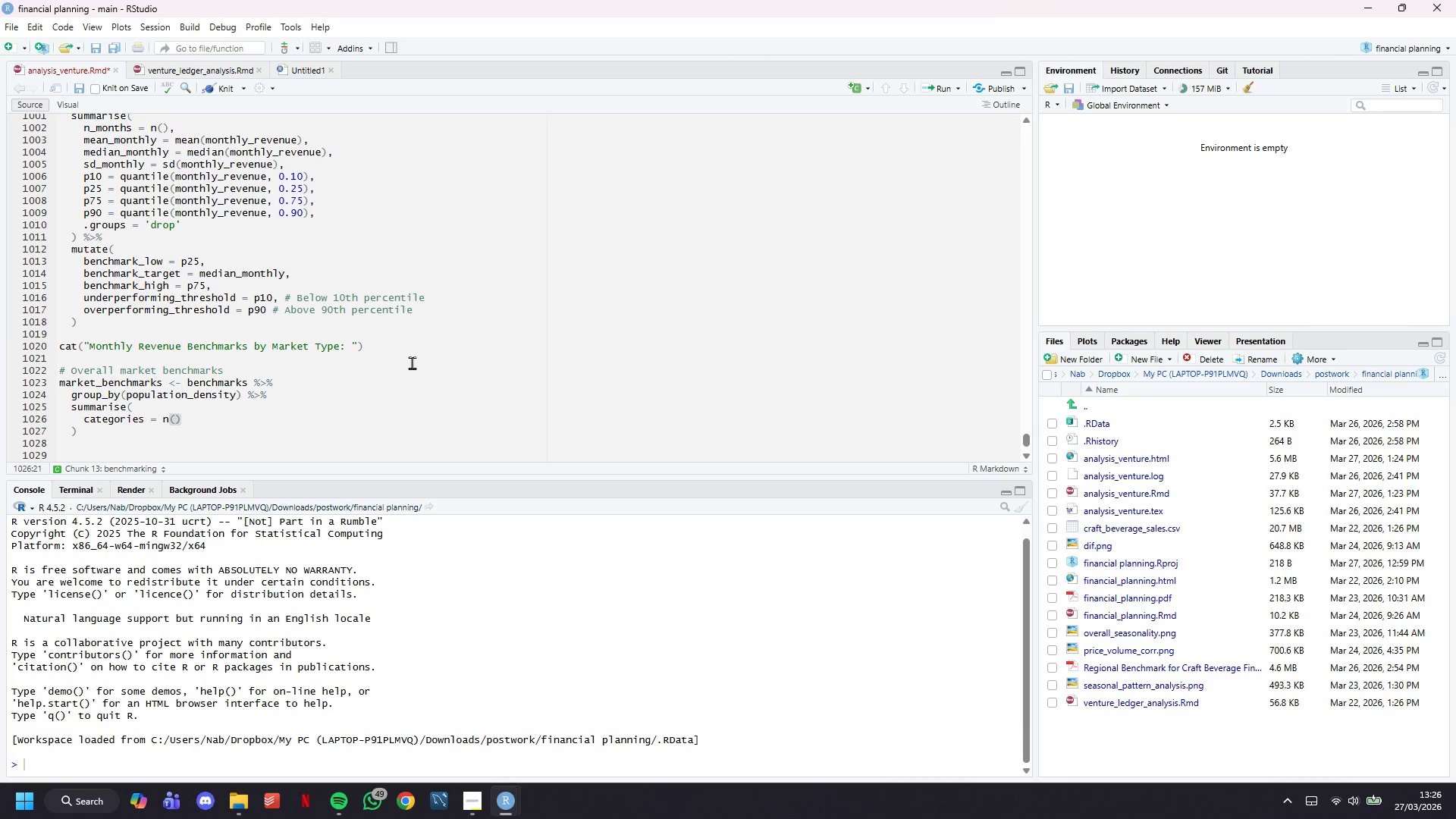 
key(Comma)
 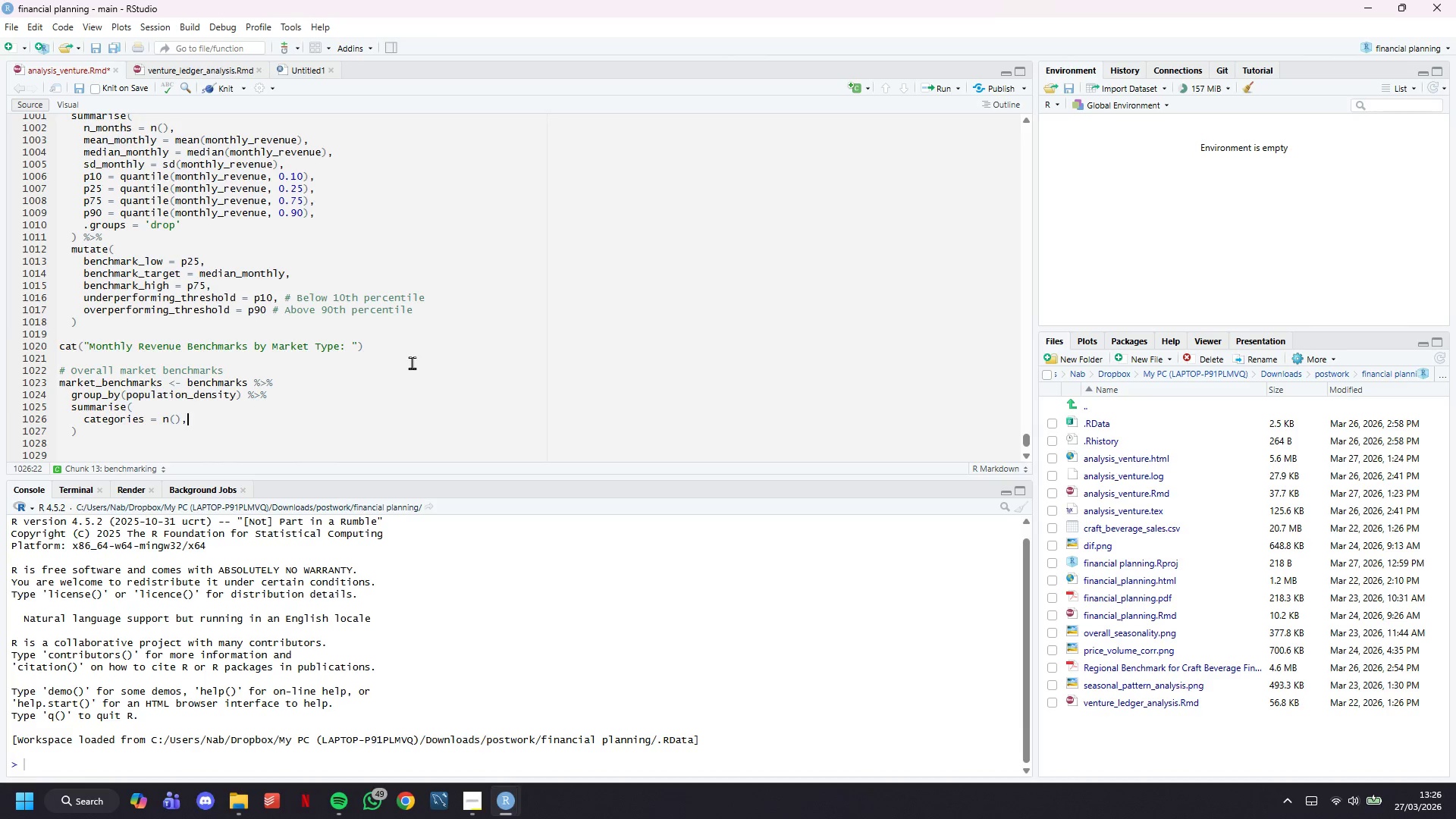 
key(Enter)
 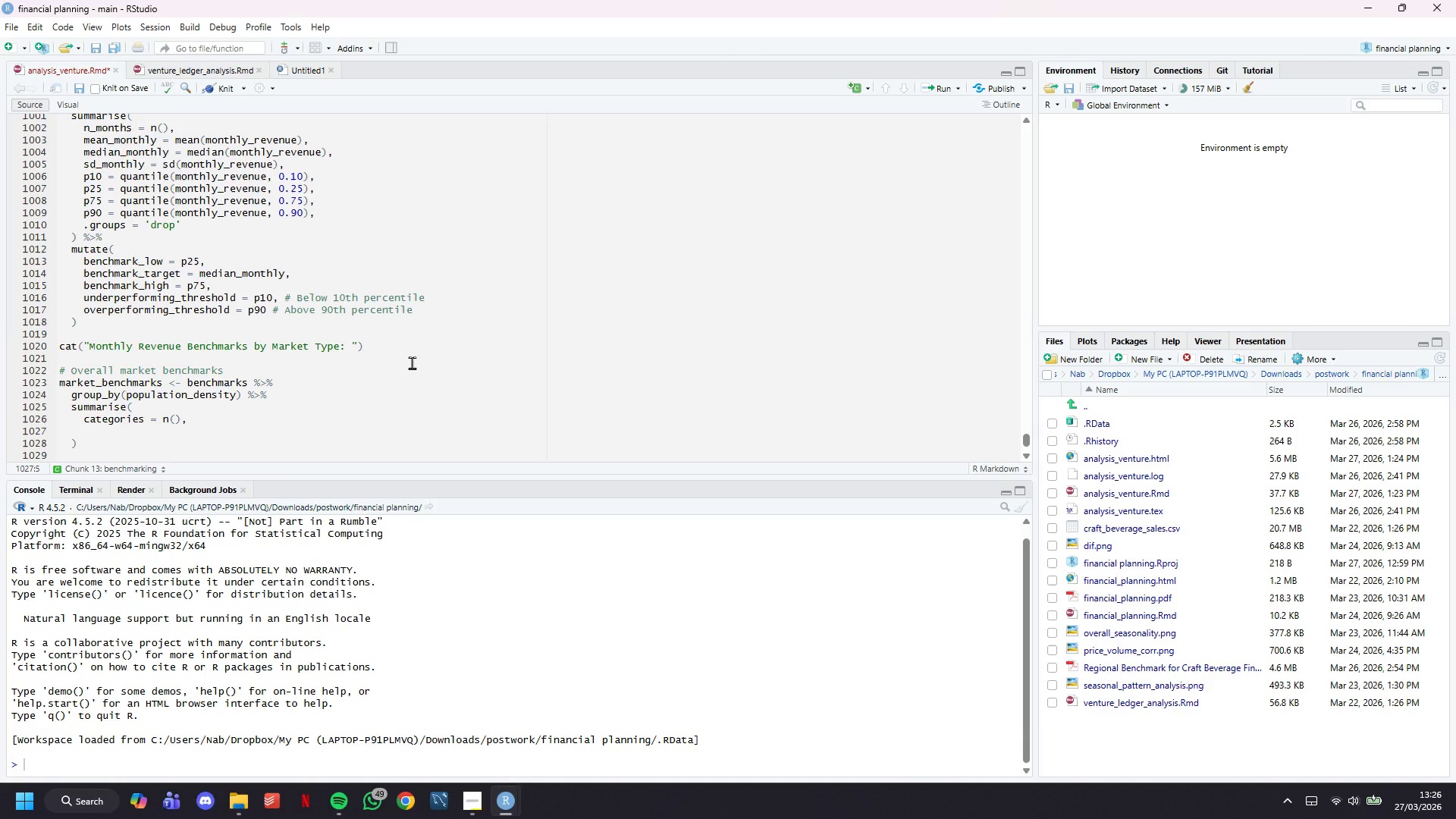 
type(avg_median = mean(median_monthly)
 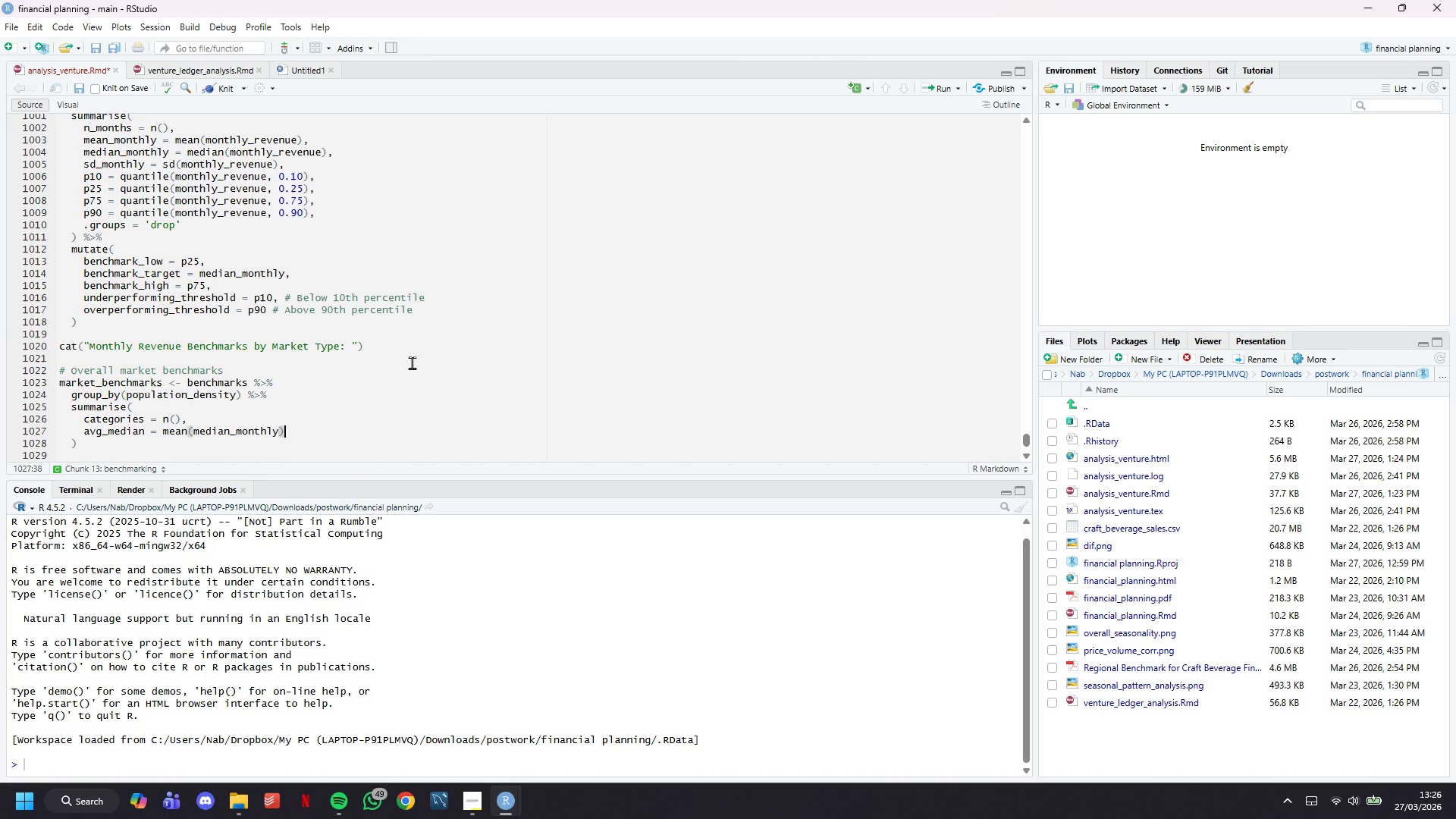 
 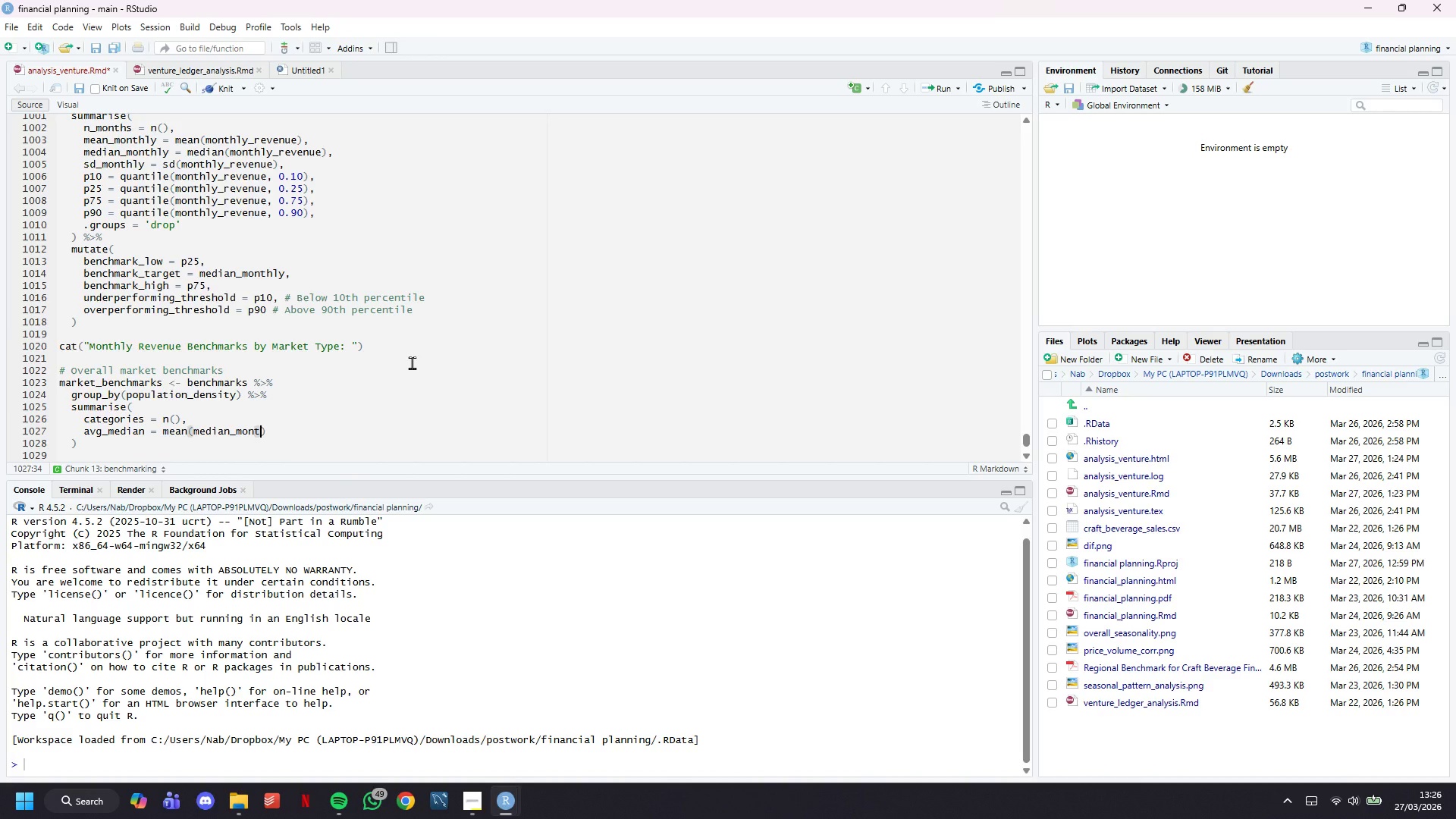 
key(ArrowRight)
 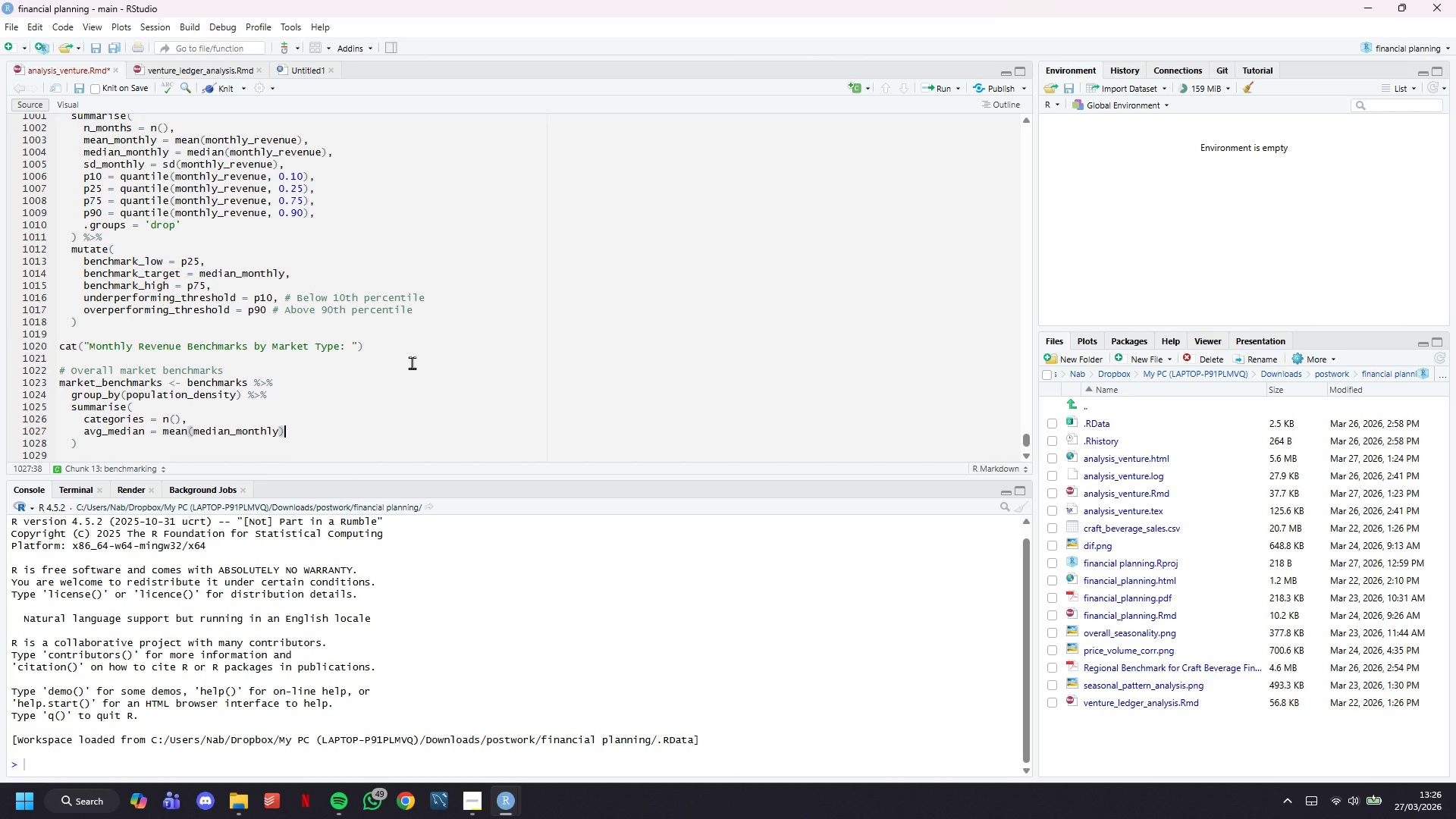 
key(Comma)
 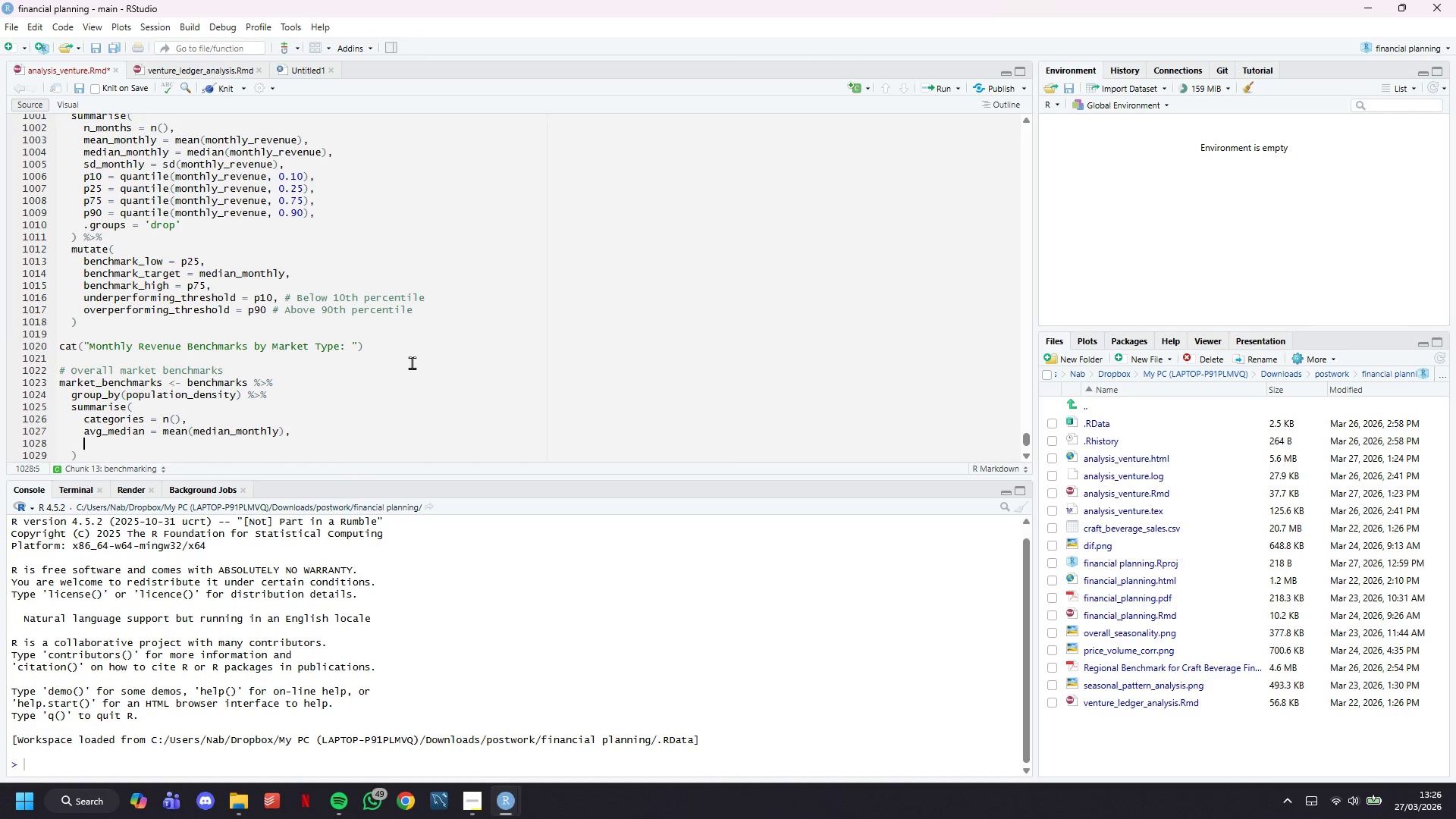 
key(Enter)
 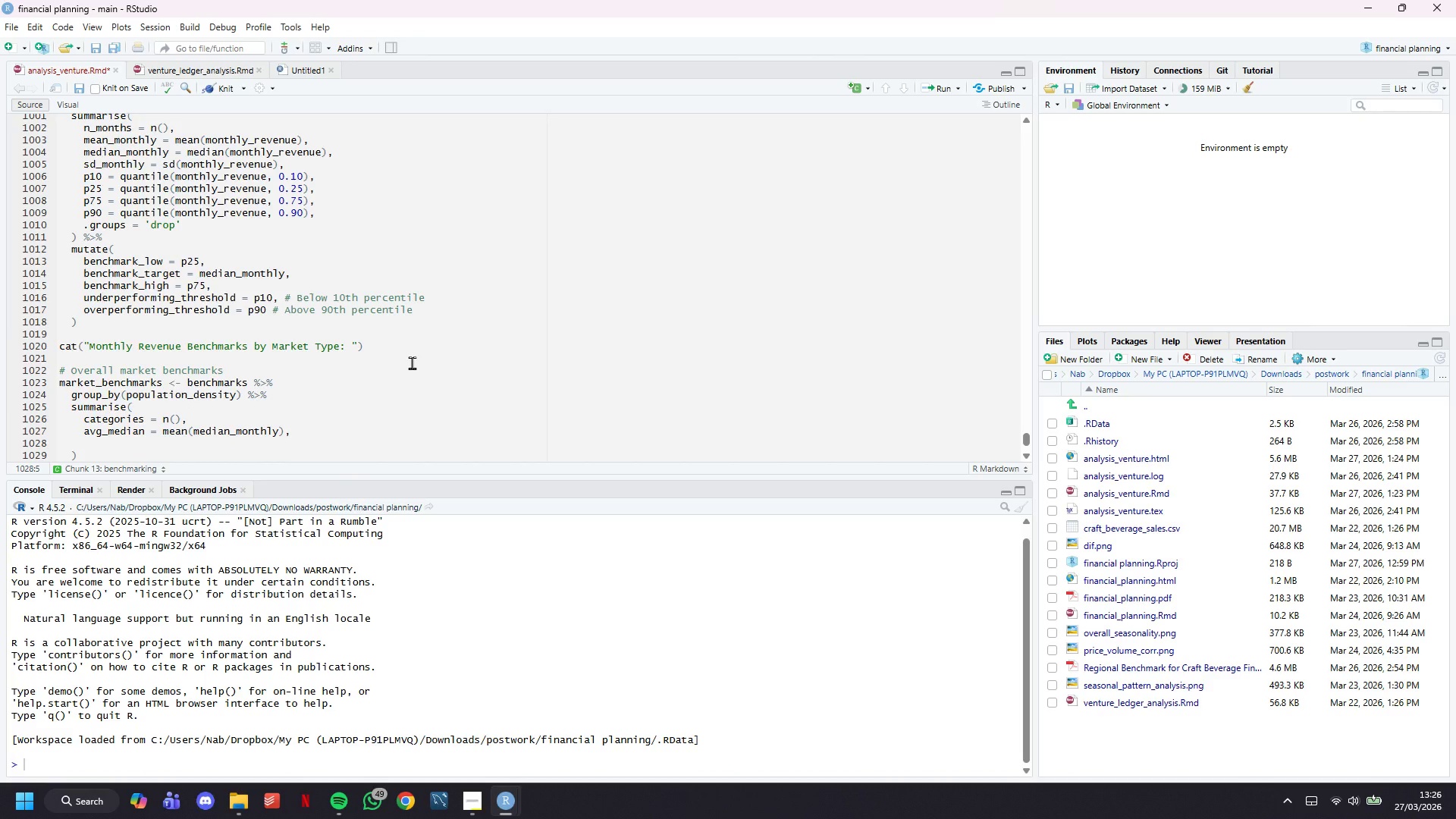 
type(avg_low = mean(benchmark_low)
 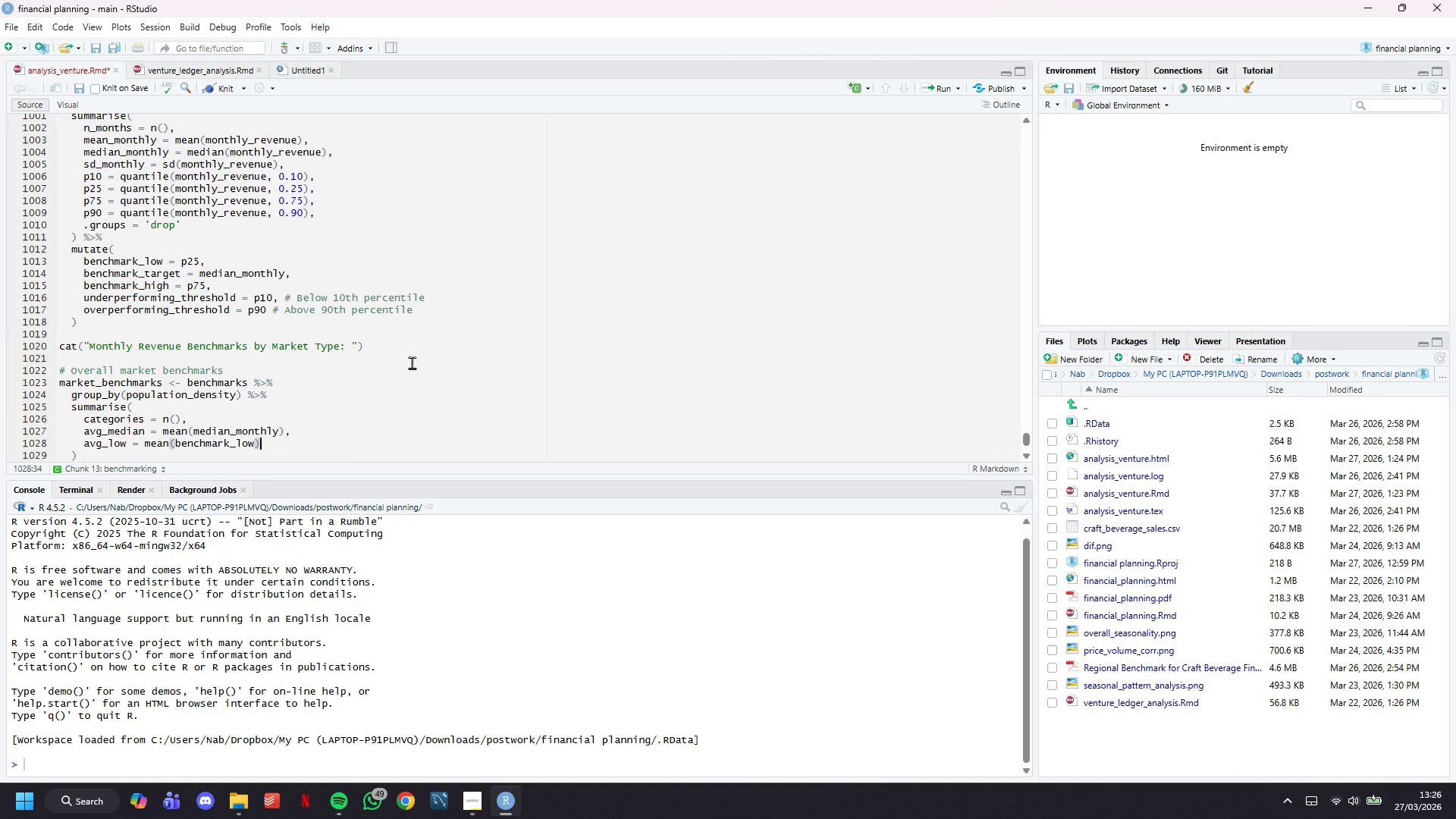 
 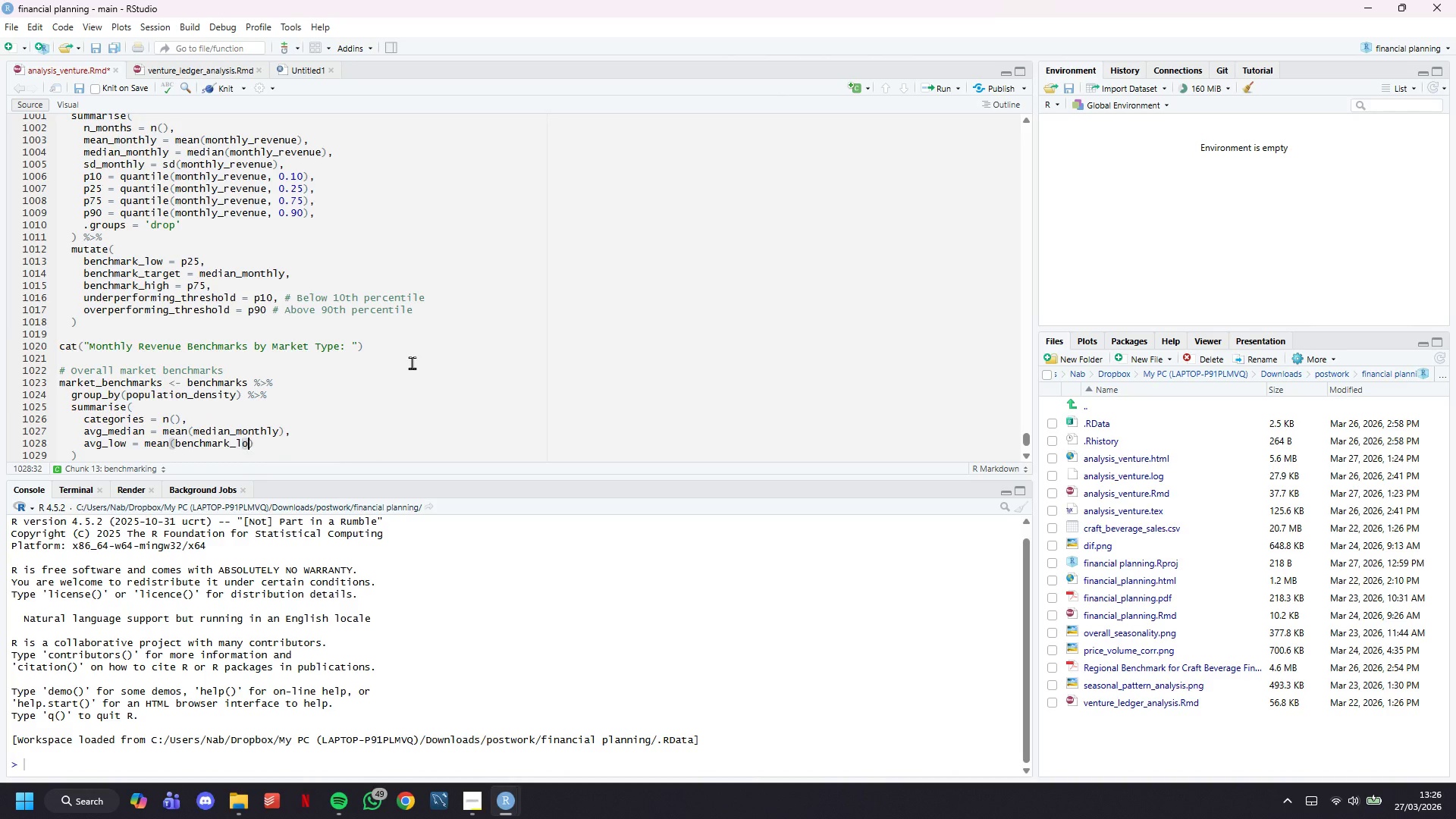 
key(ArrowRight)
 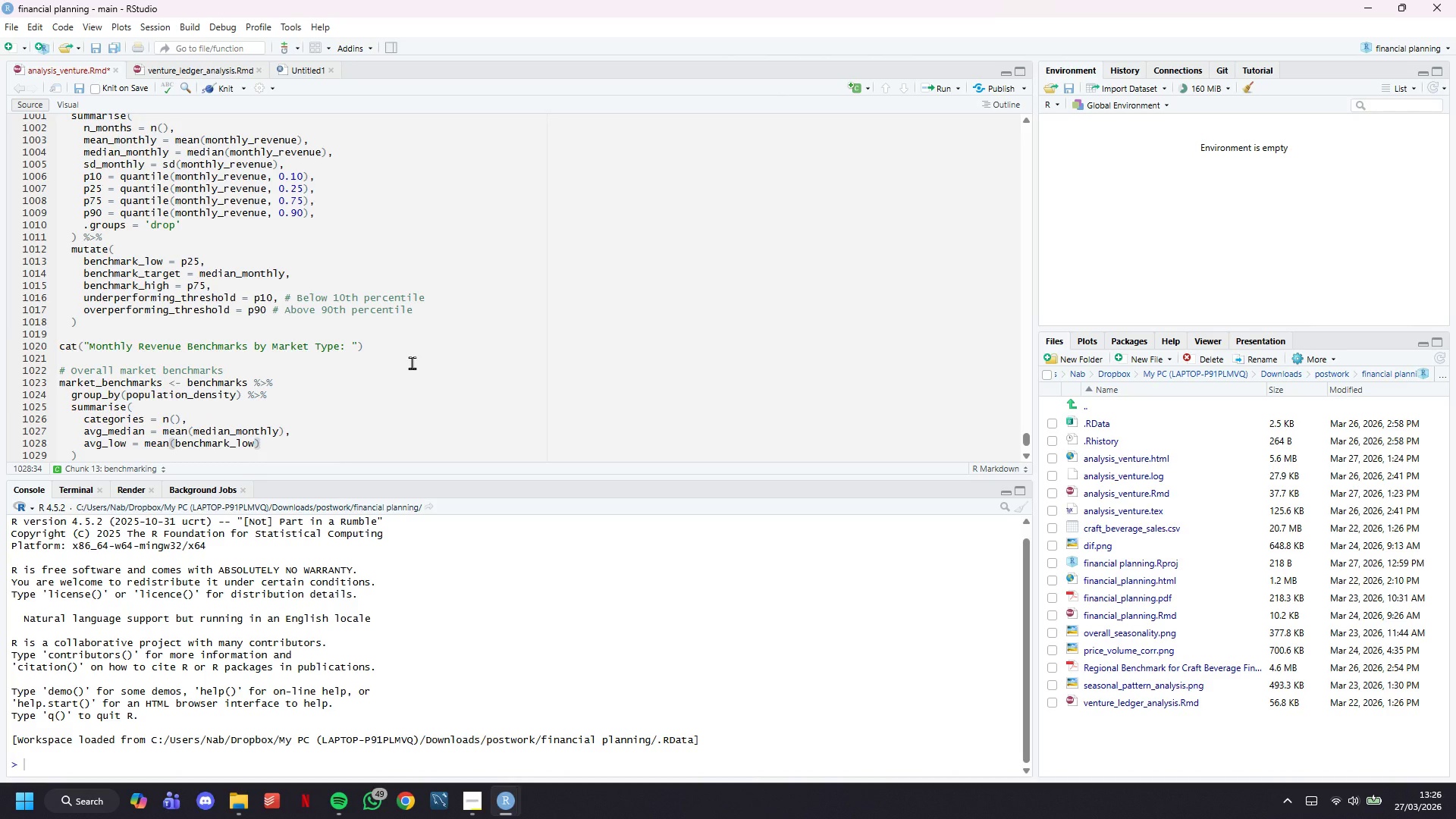 
key(Comma)
 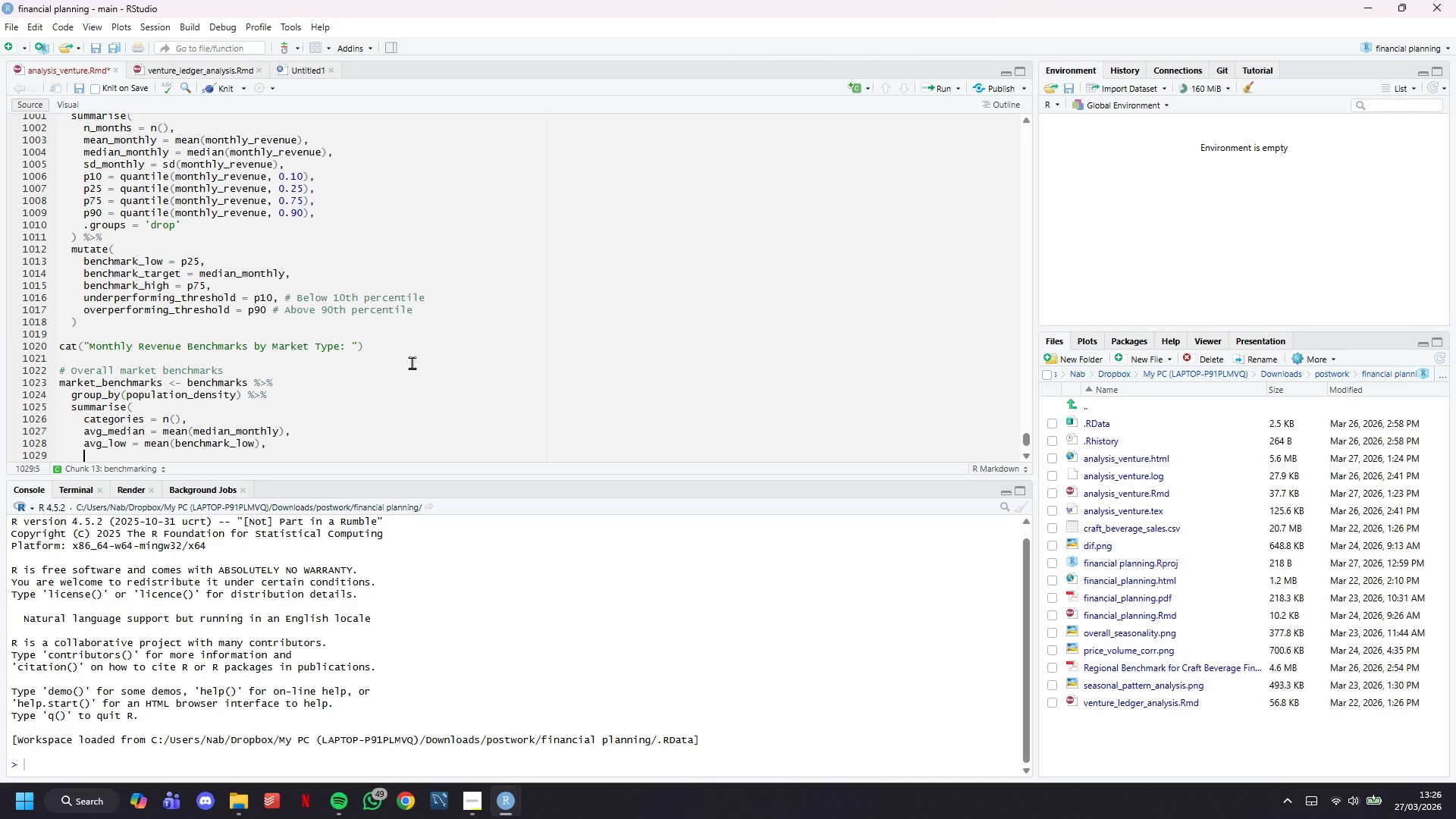 
key(Enter)
 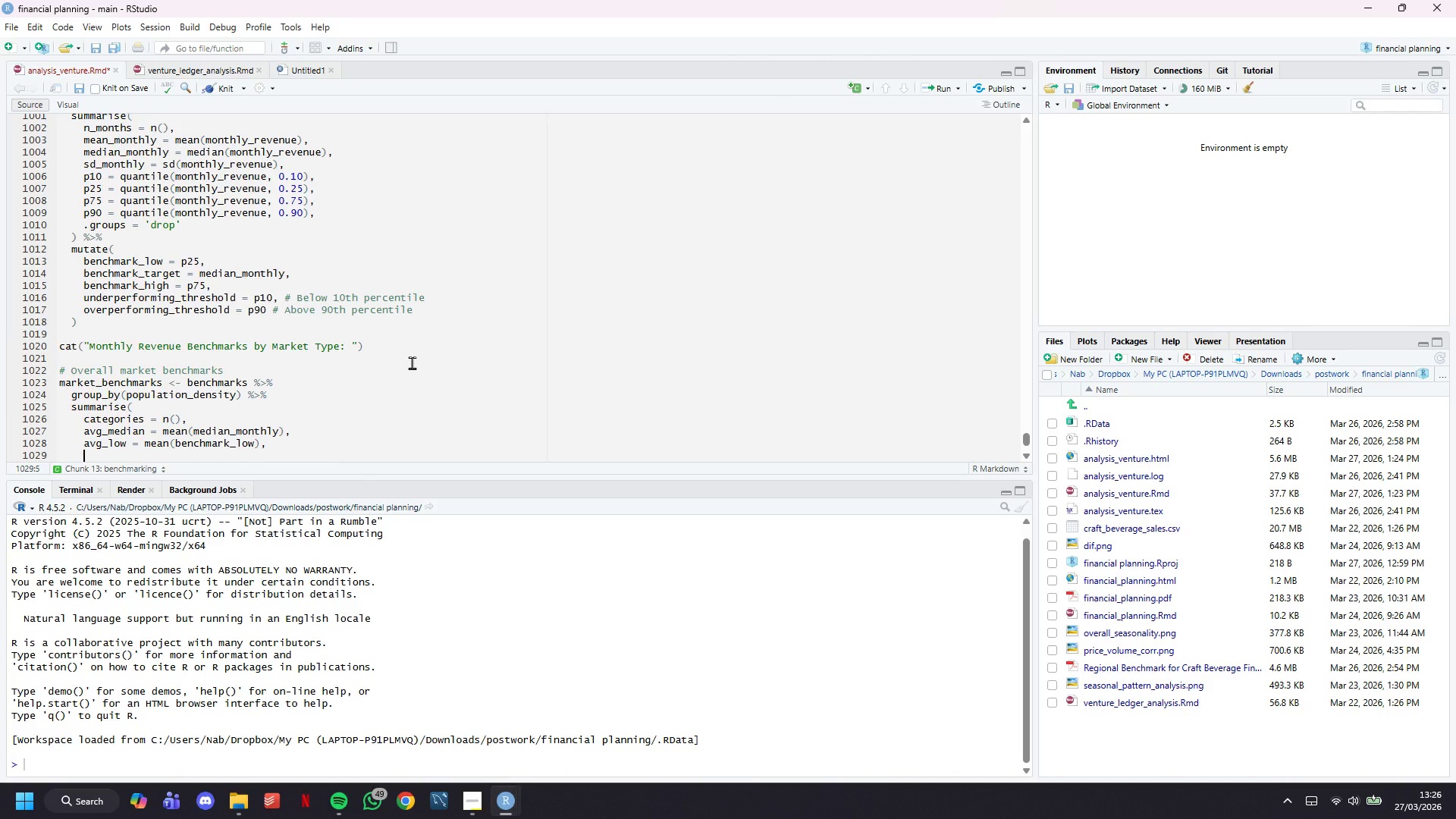 
type(avg_high = mean(benchmark_high)
 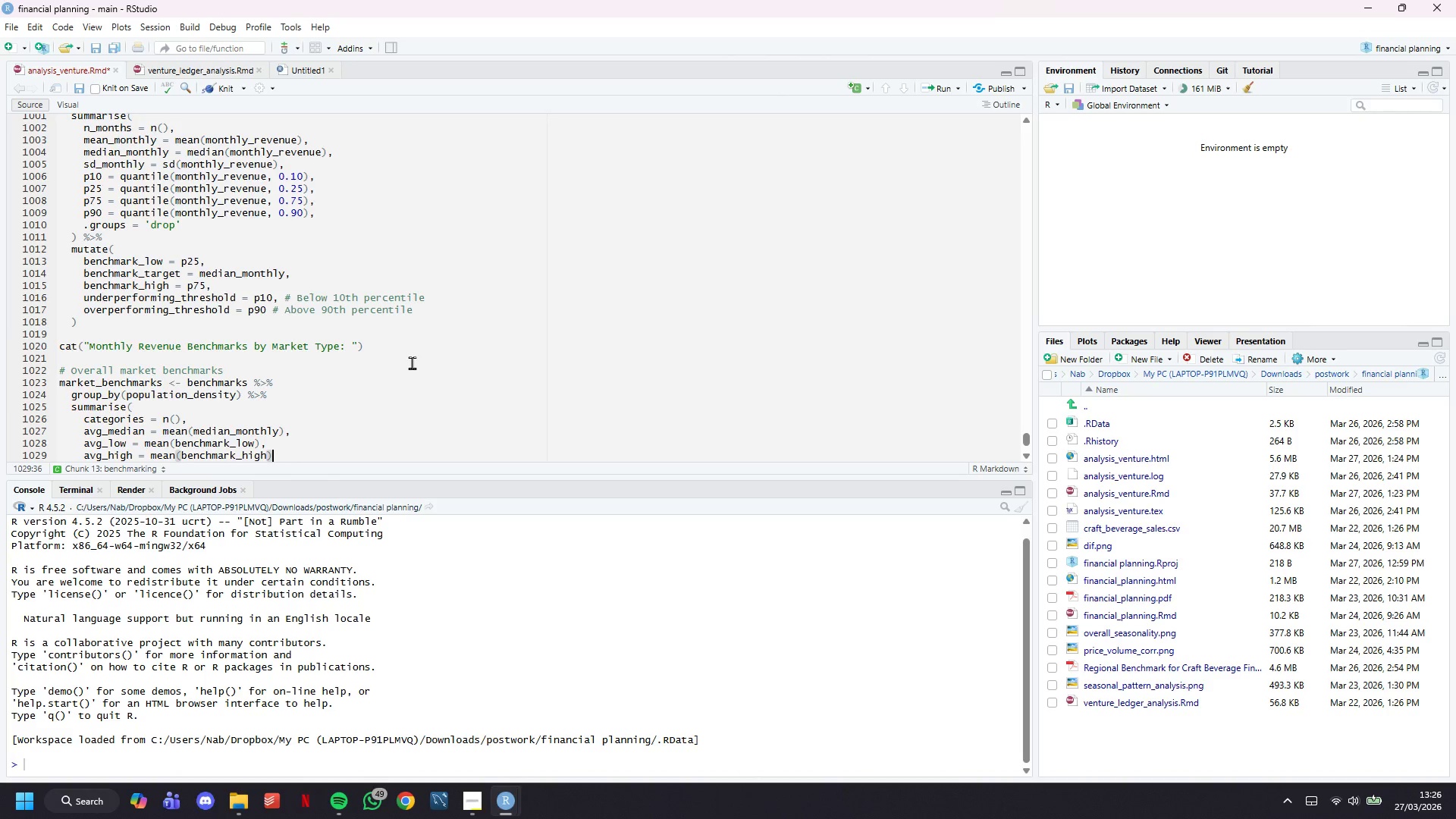 
 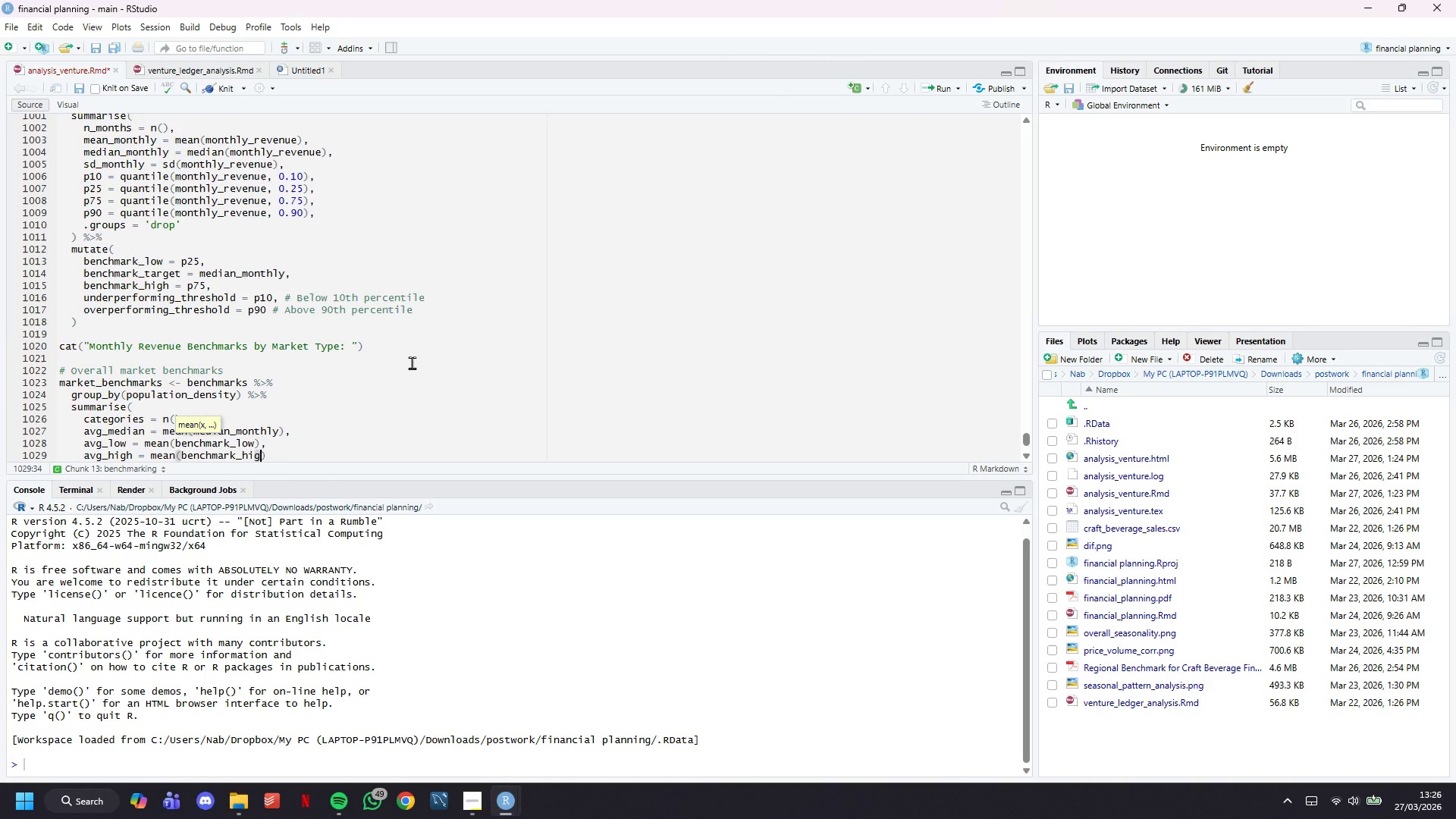 
key(ArrowRight)
 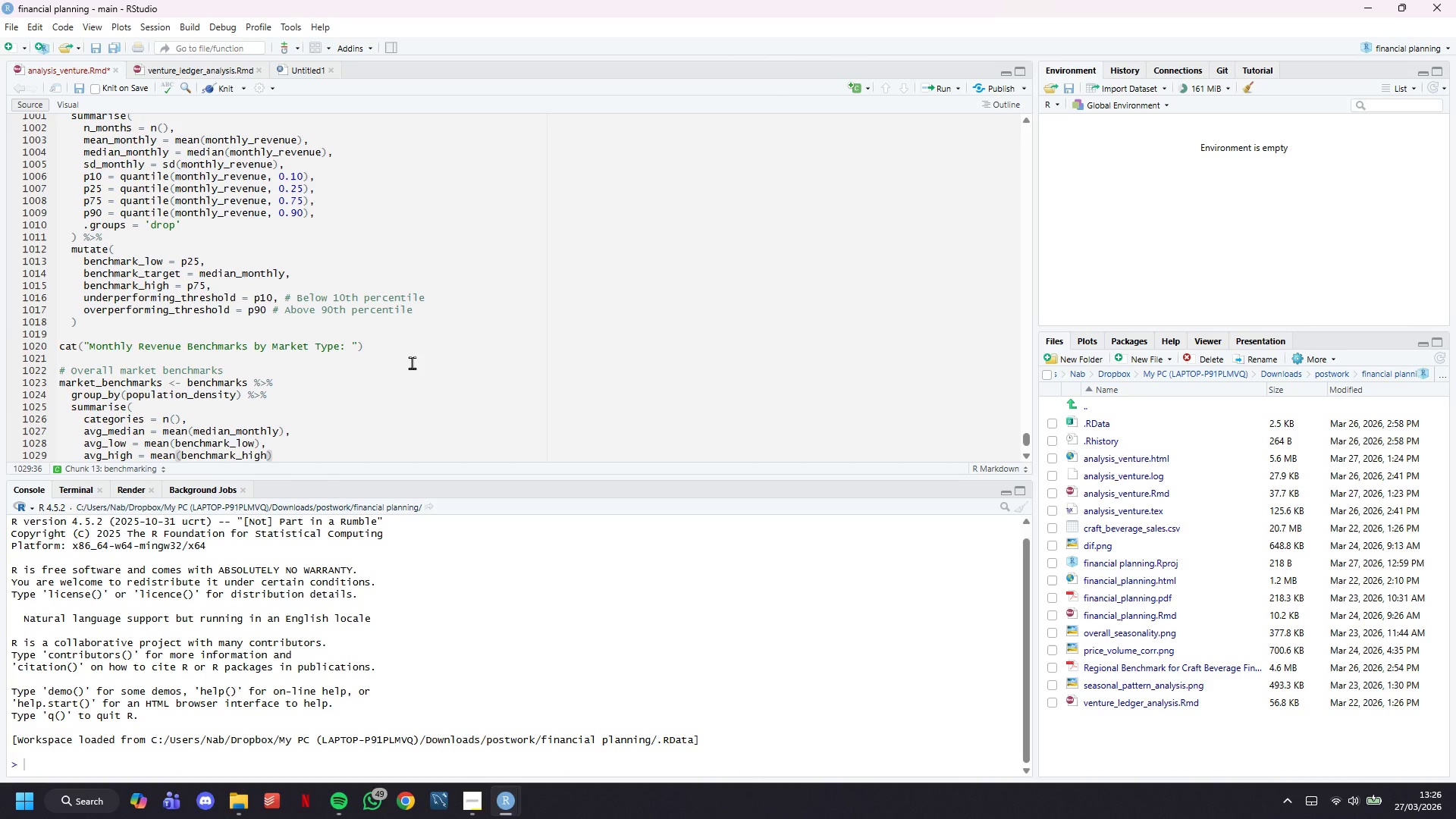 
scroll: coordinate [459, 232], scroll_direction: down, amount: 6.0
 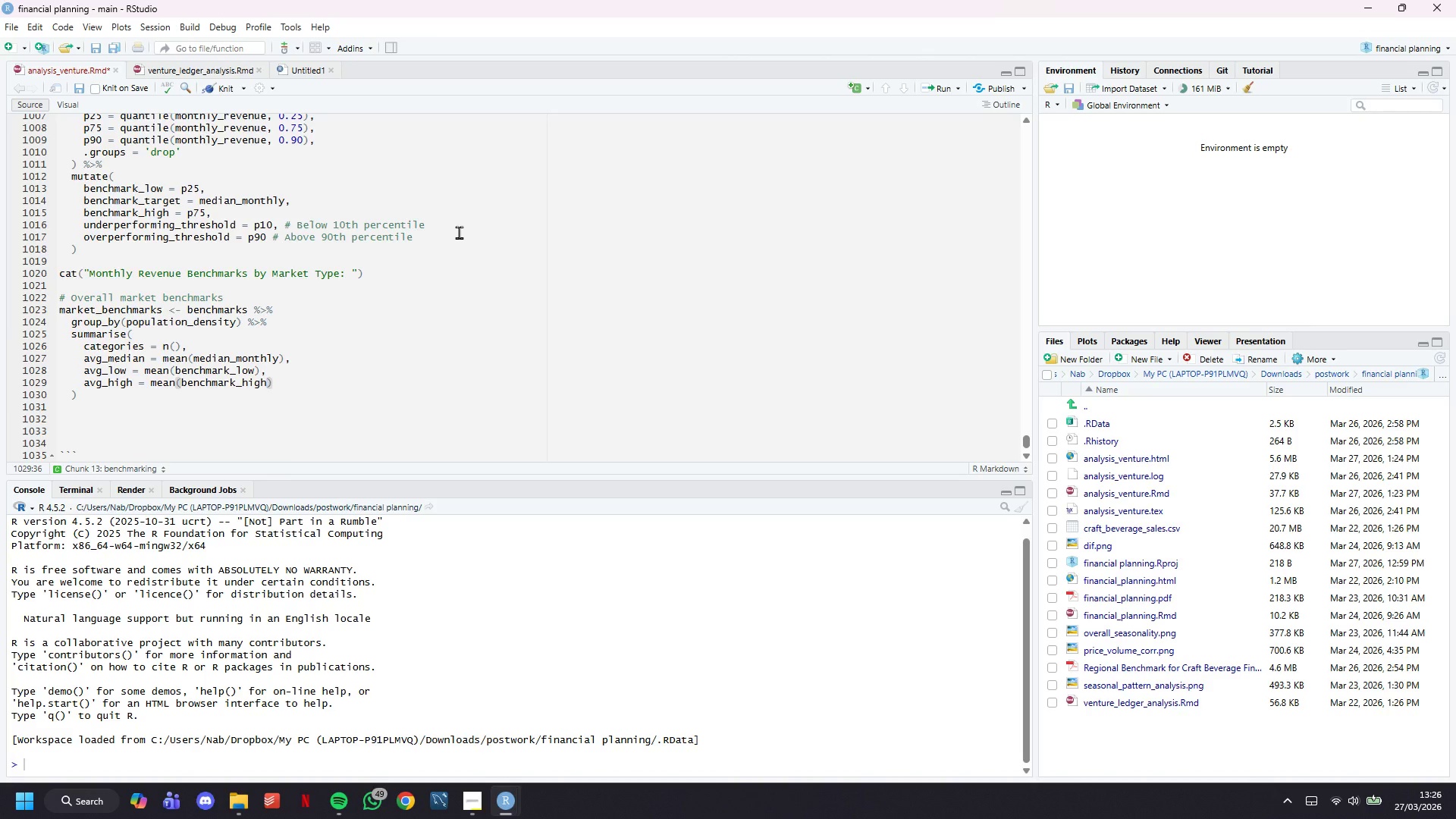 
key(Comma)
 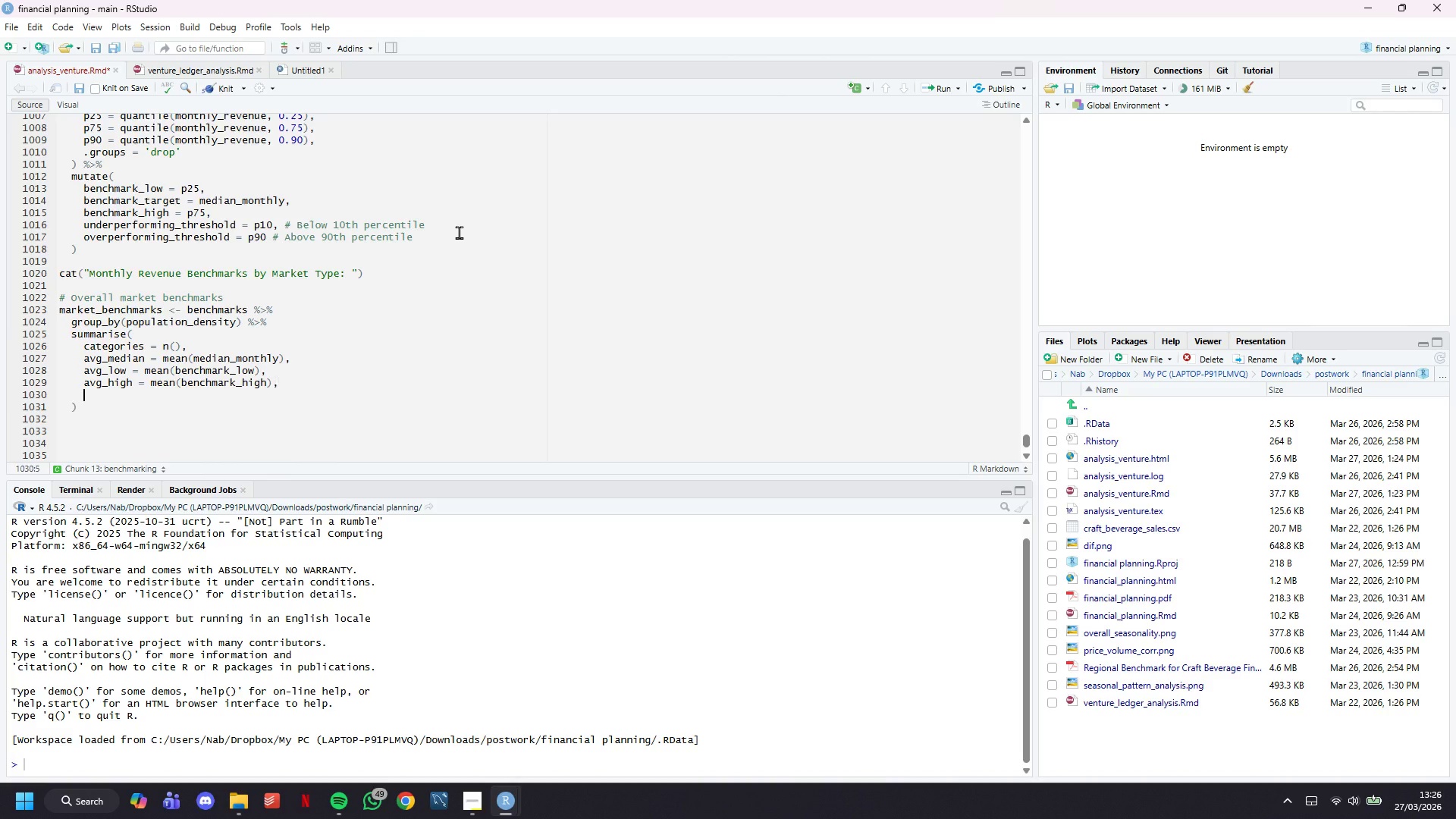 
key(Enter)
 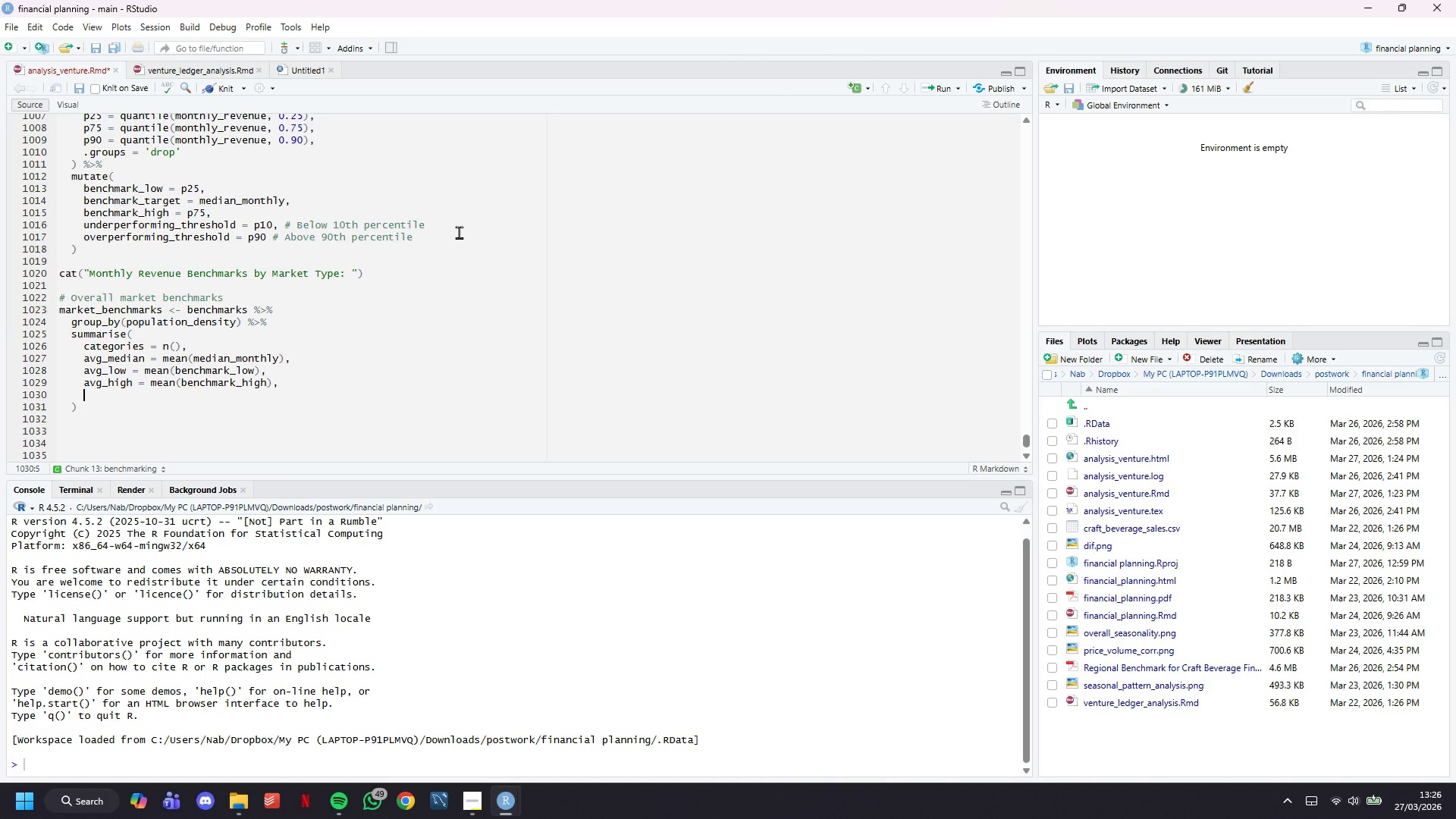 
type(.groups)
 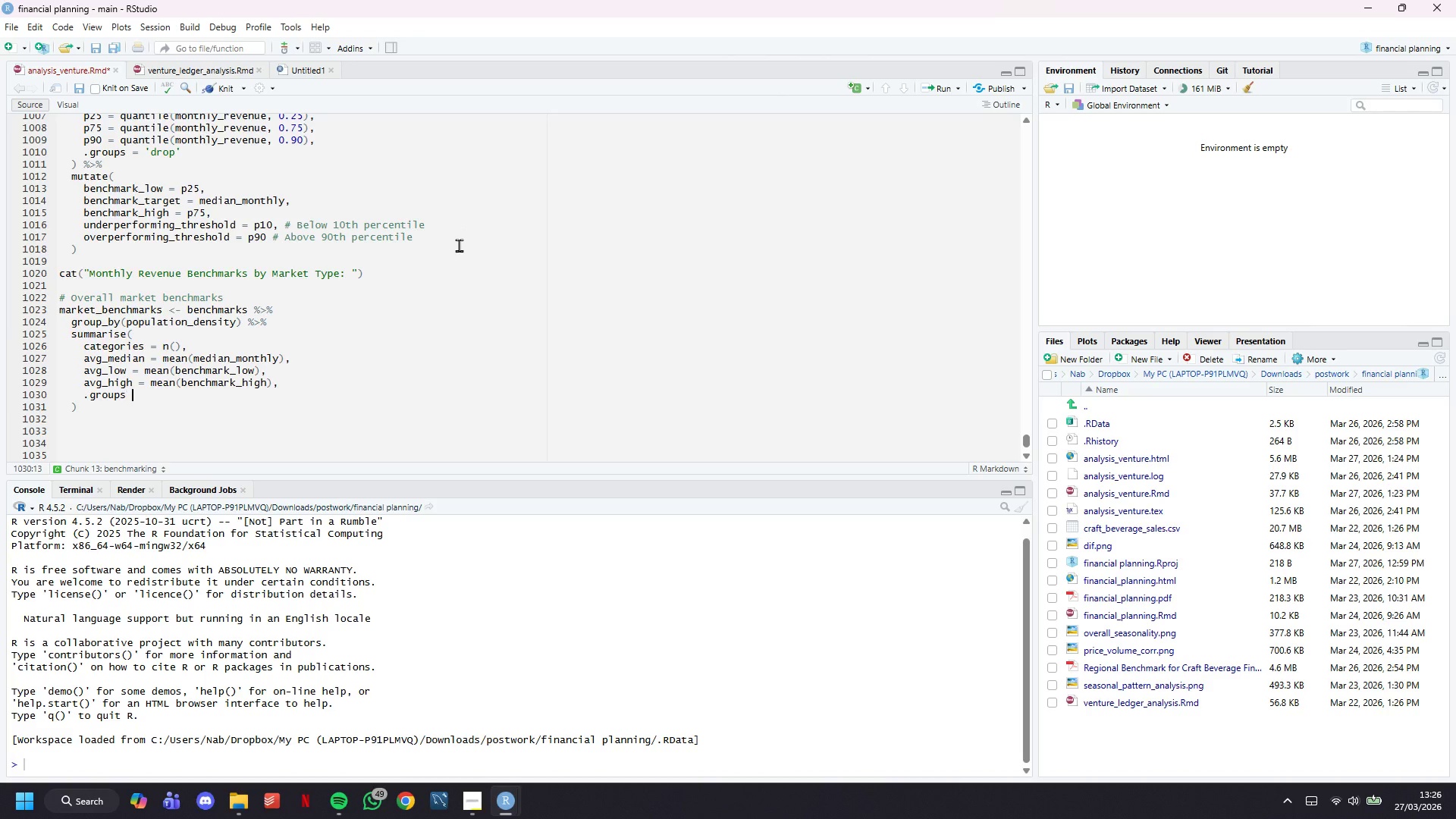 
type( = 'drop')
 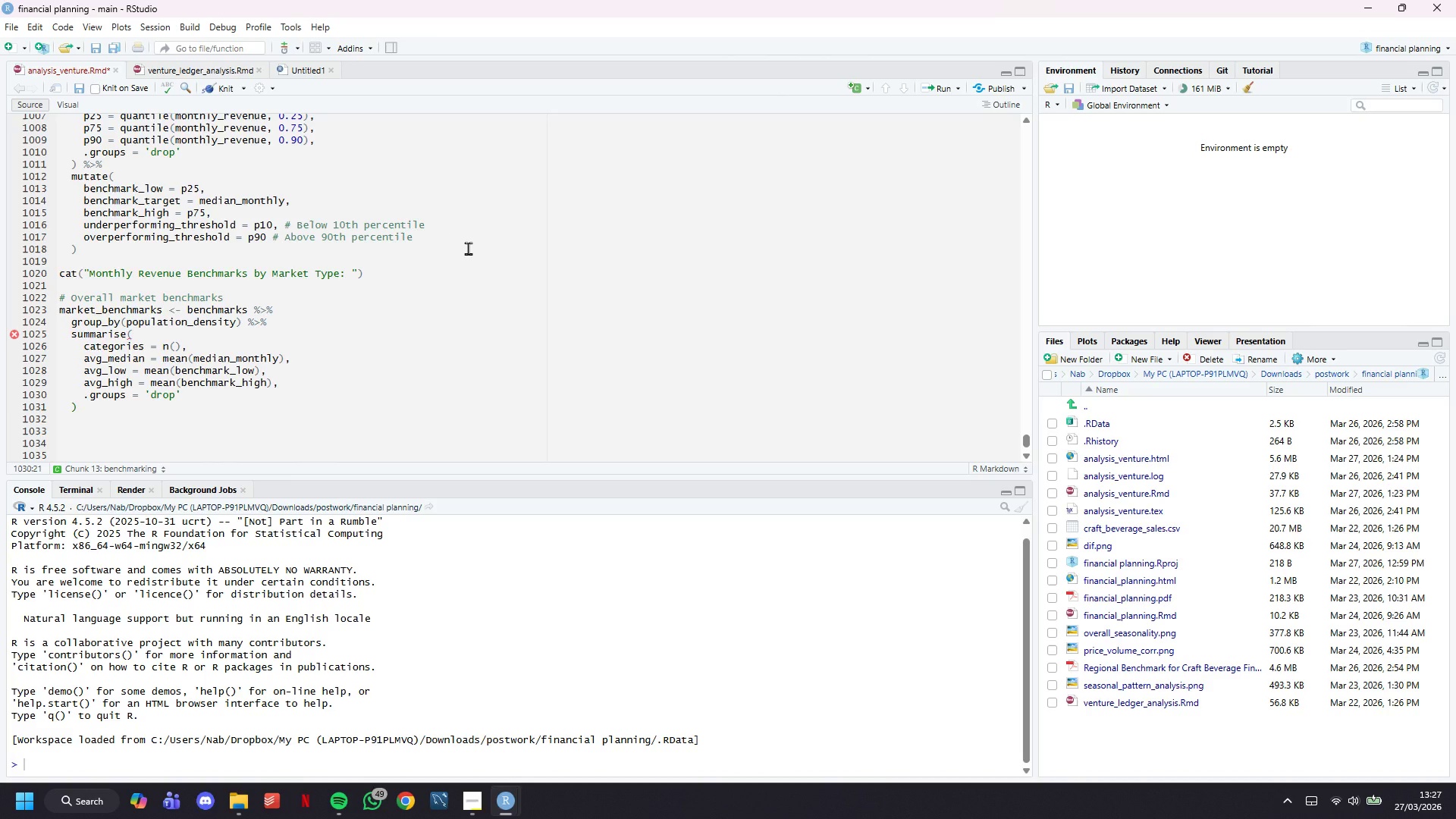 
key(ArrowDown)
 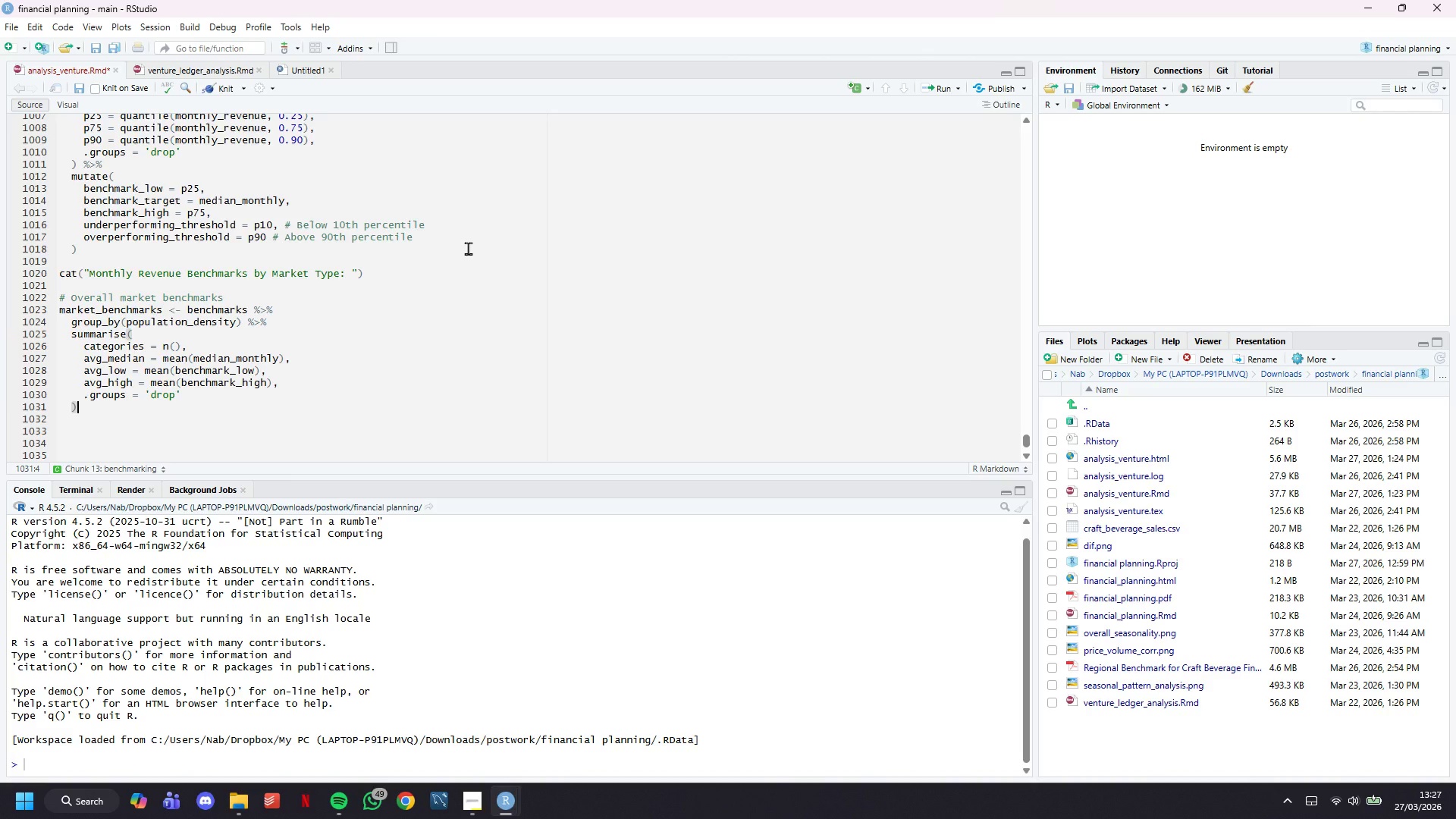 
key(Enter)
 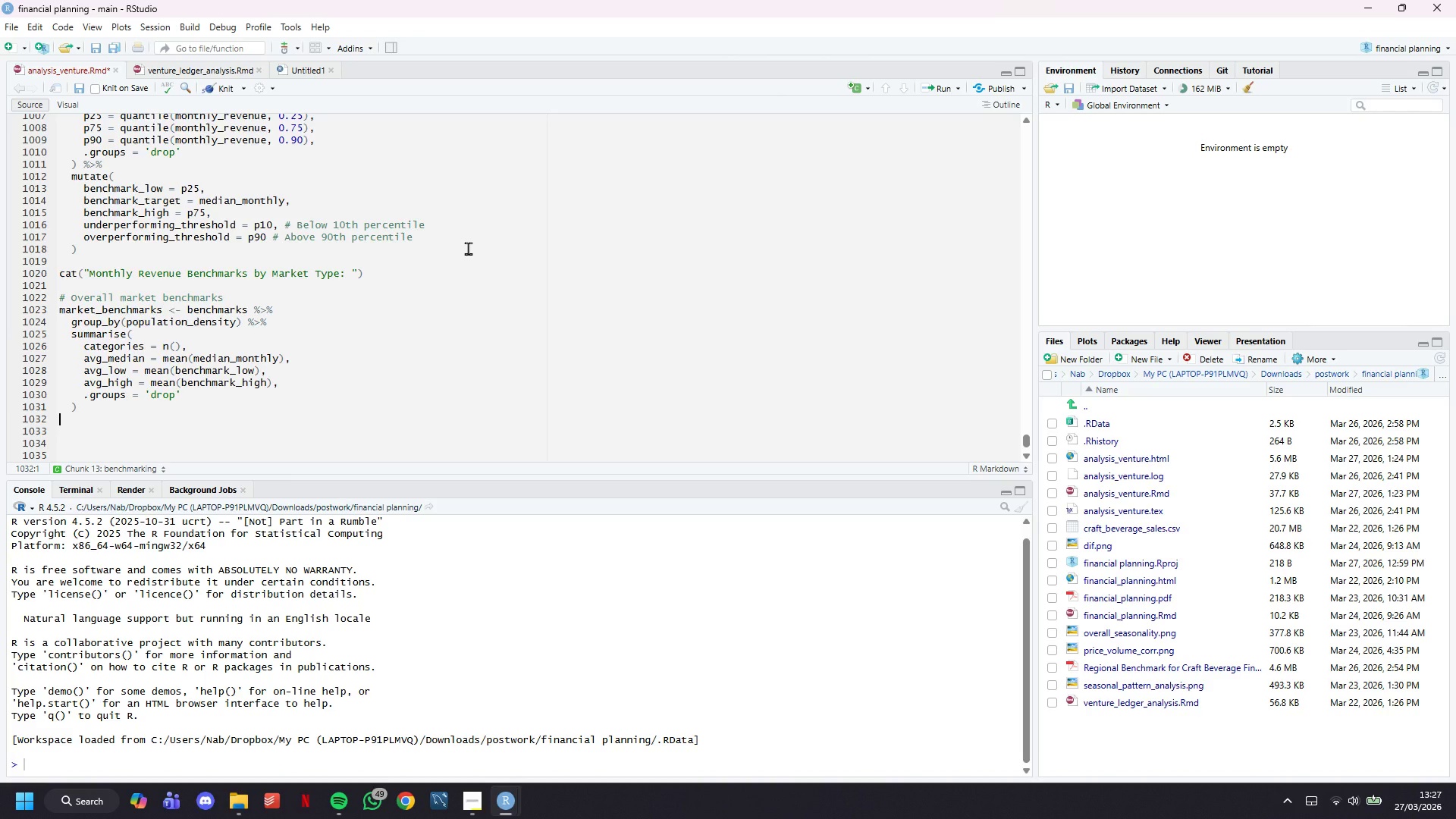 
key(Enter)
 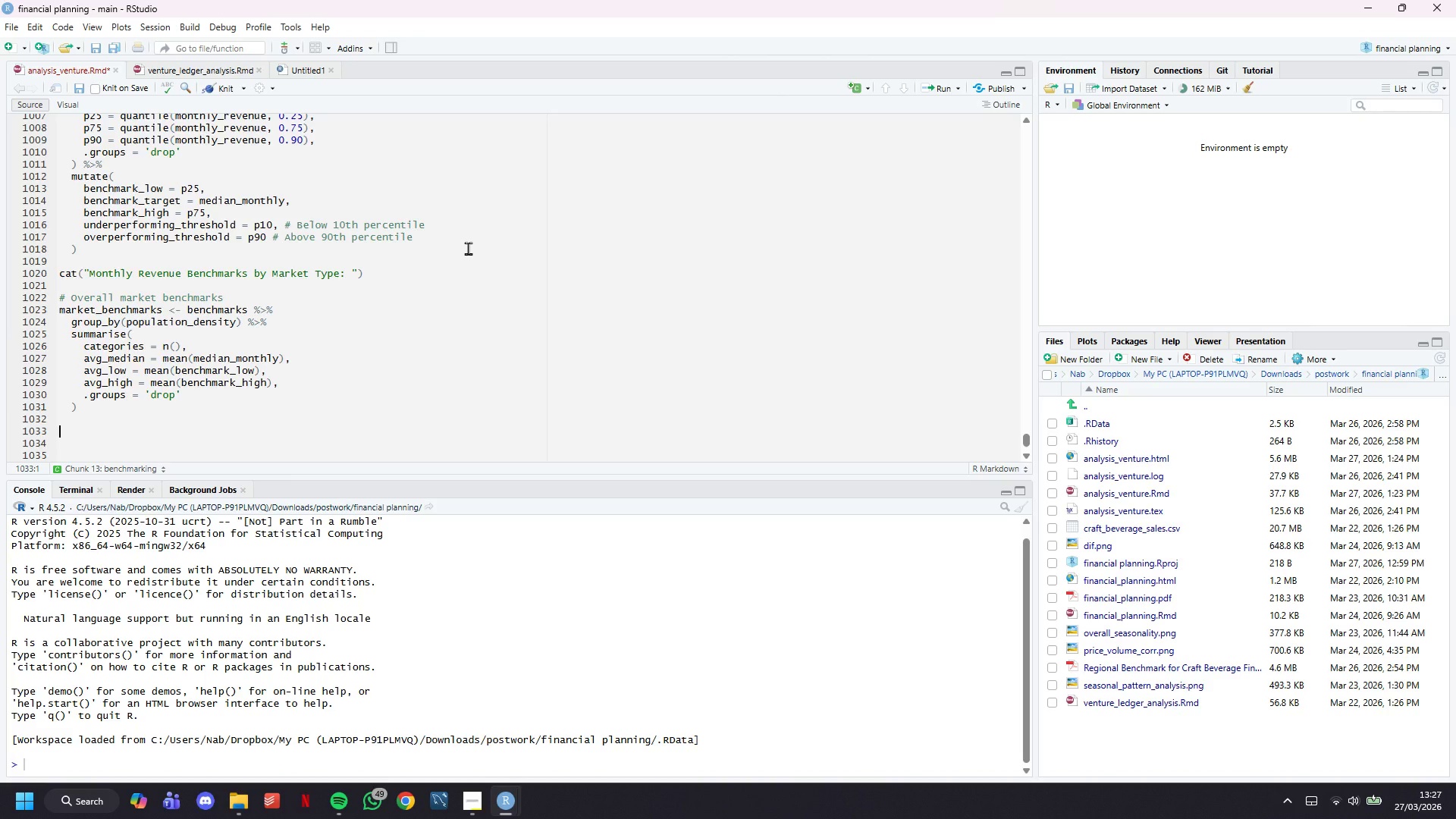 
type(kable(market)
 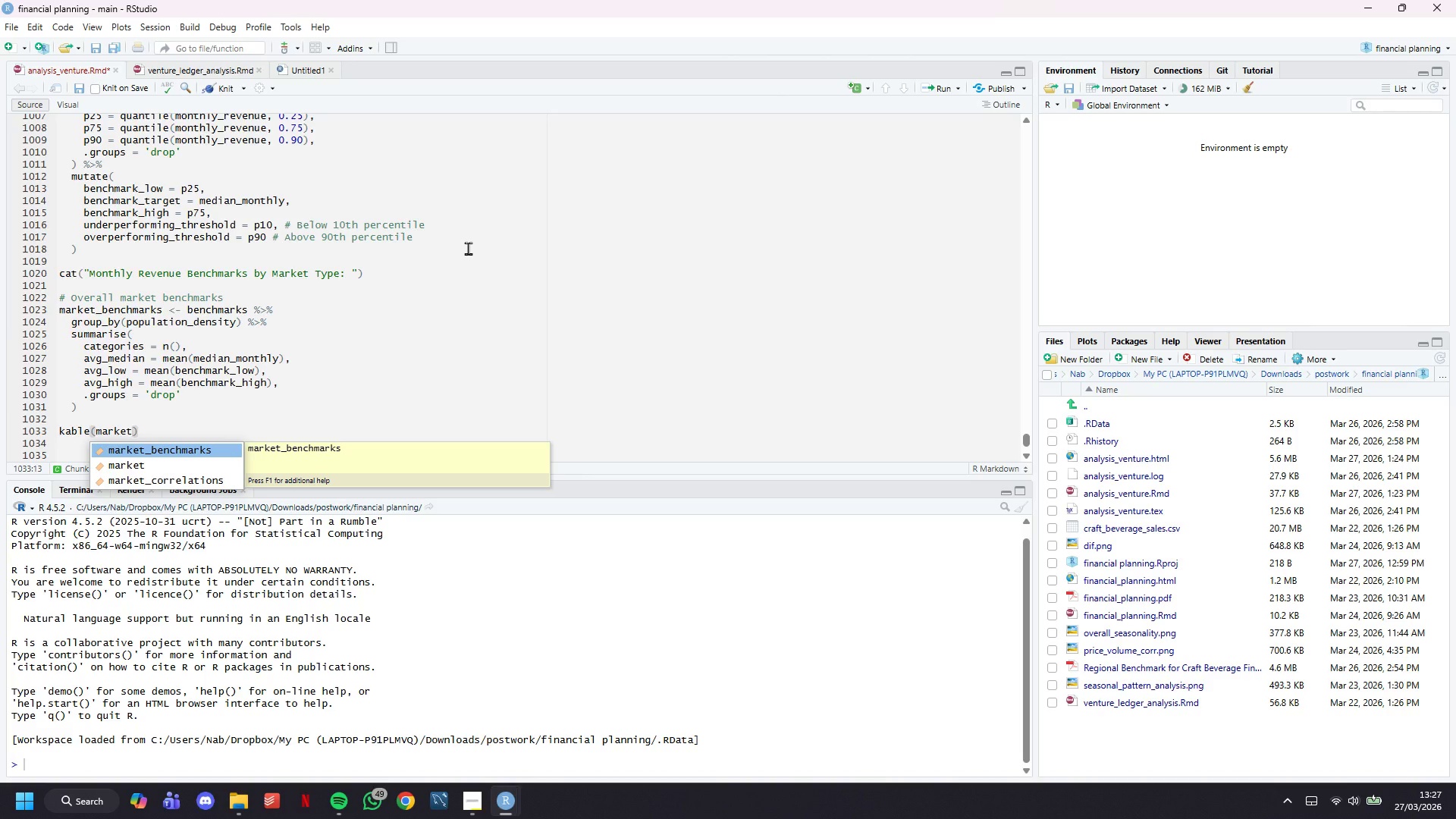 
key(Shift+Minus)
 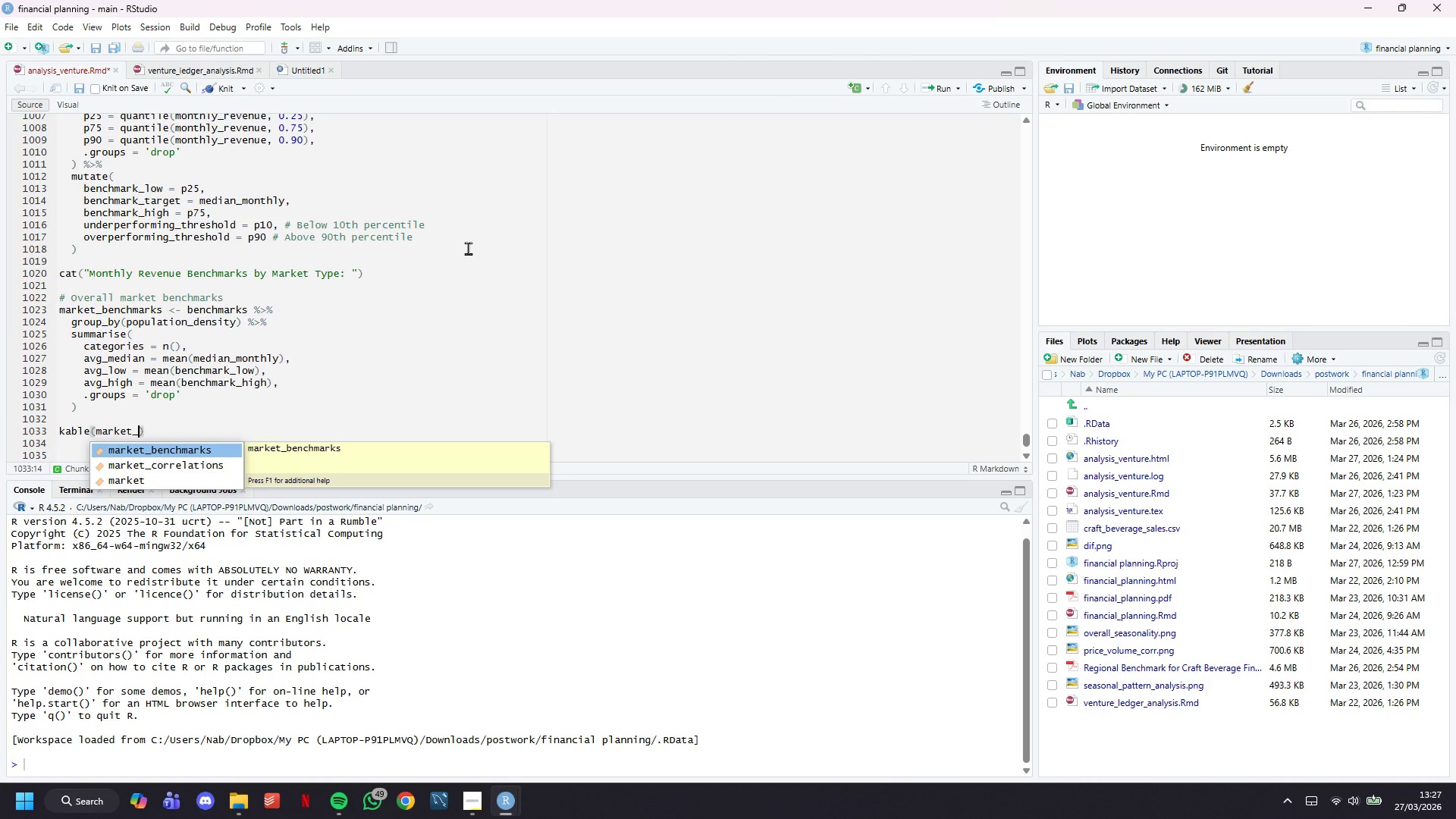 
key(Tab)
 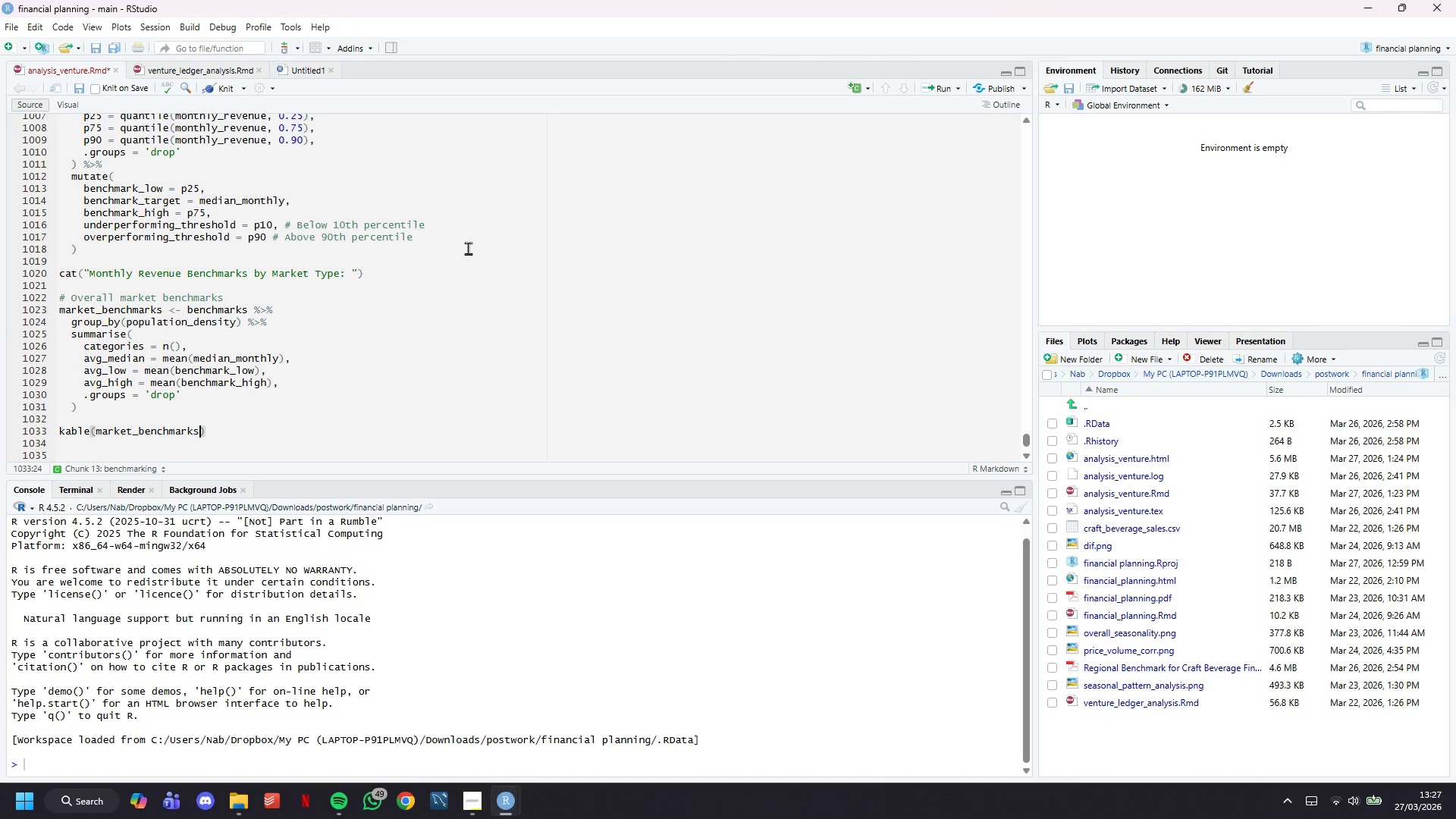 
key(Comma)
 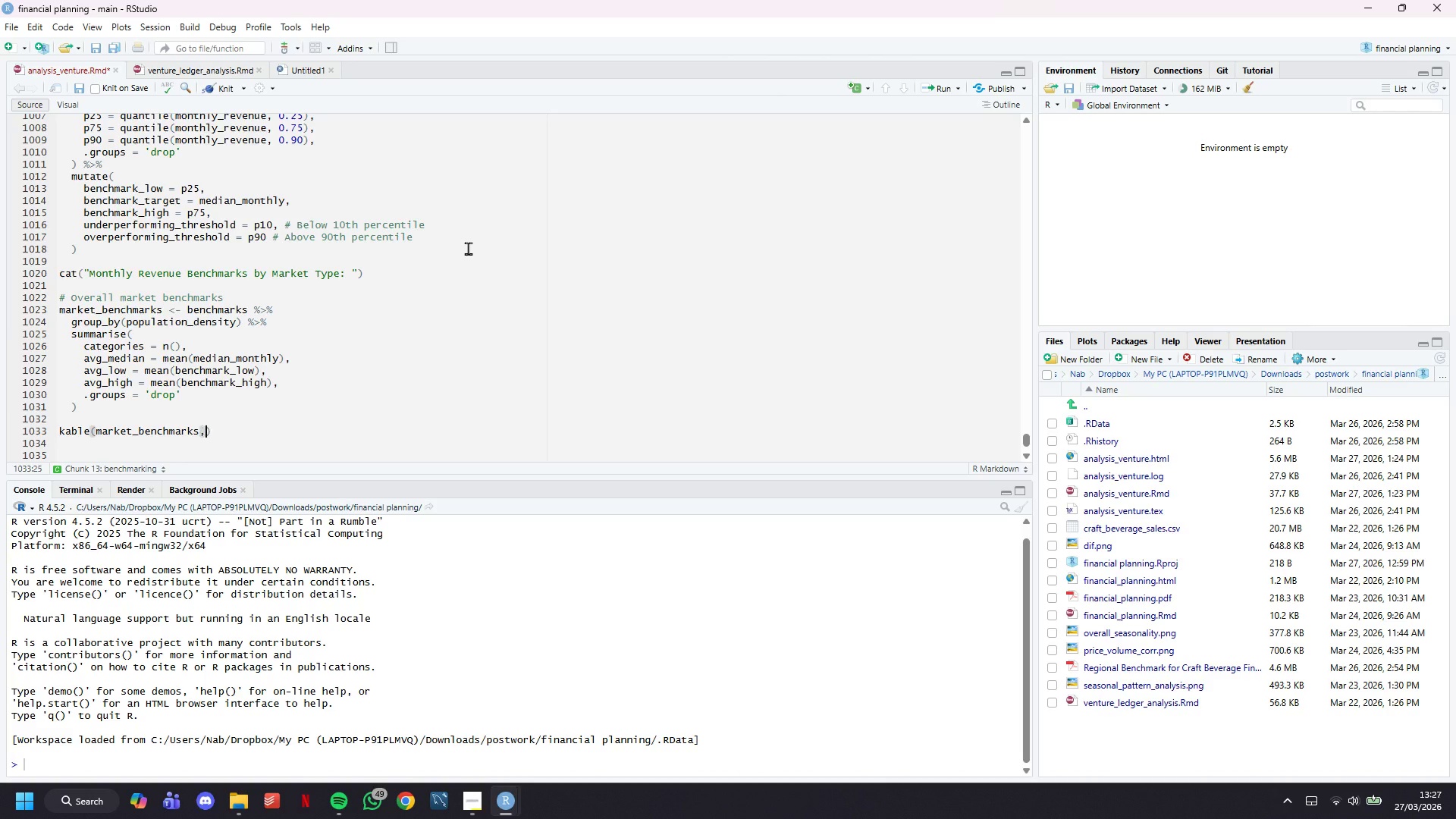 
key(Enter)
 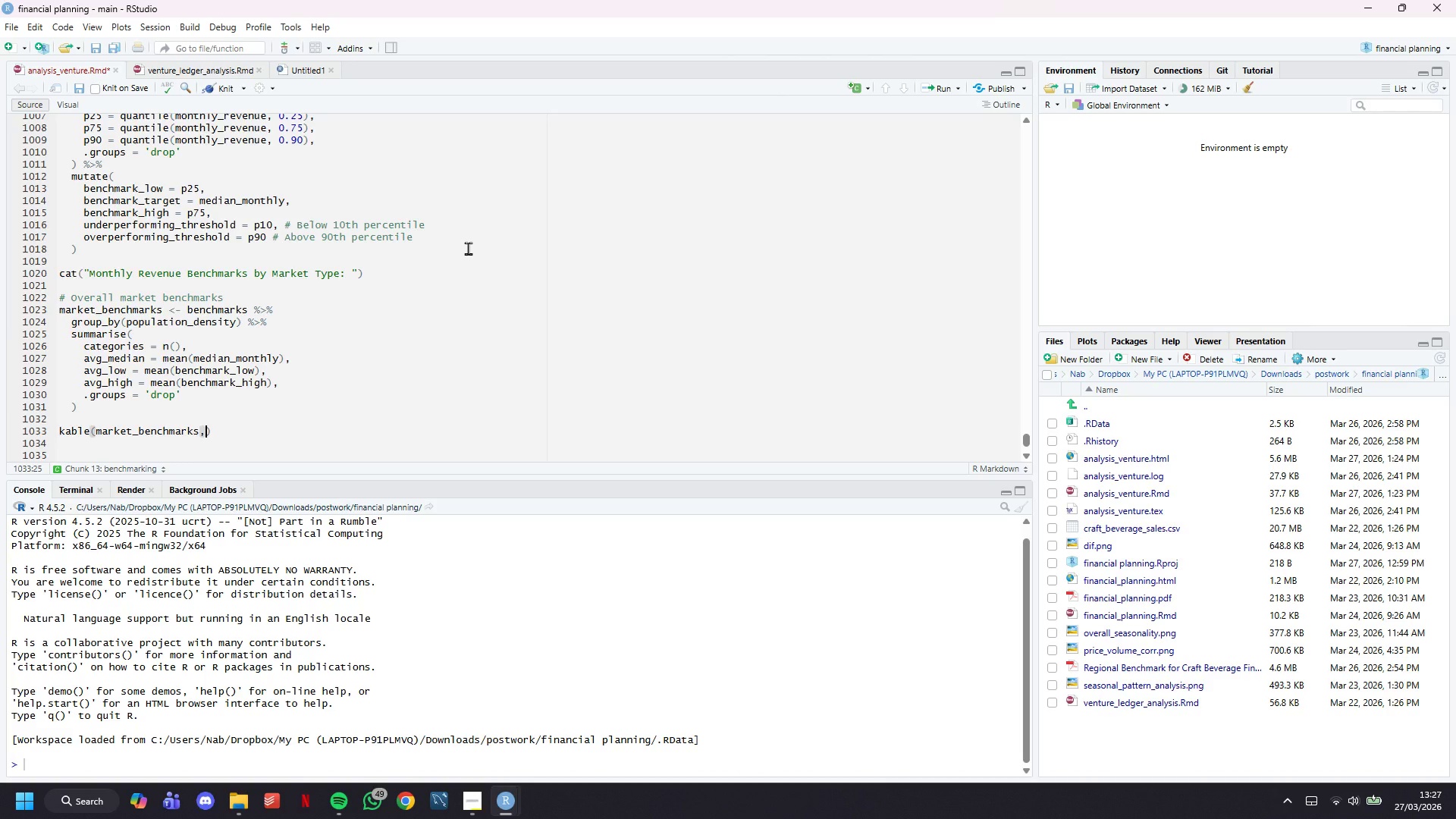 
key(Enter)
 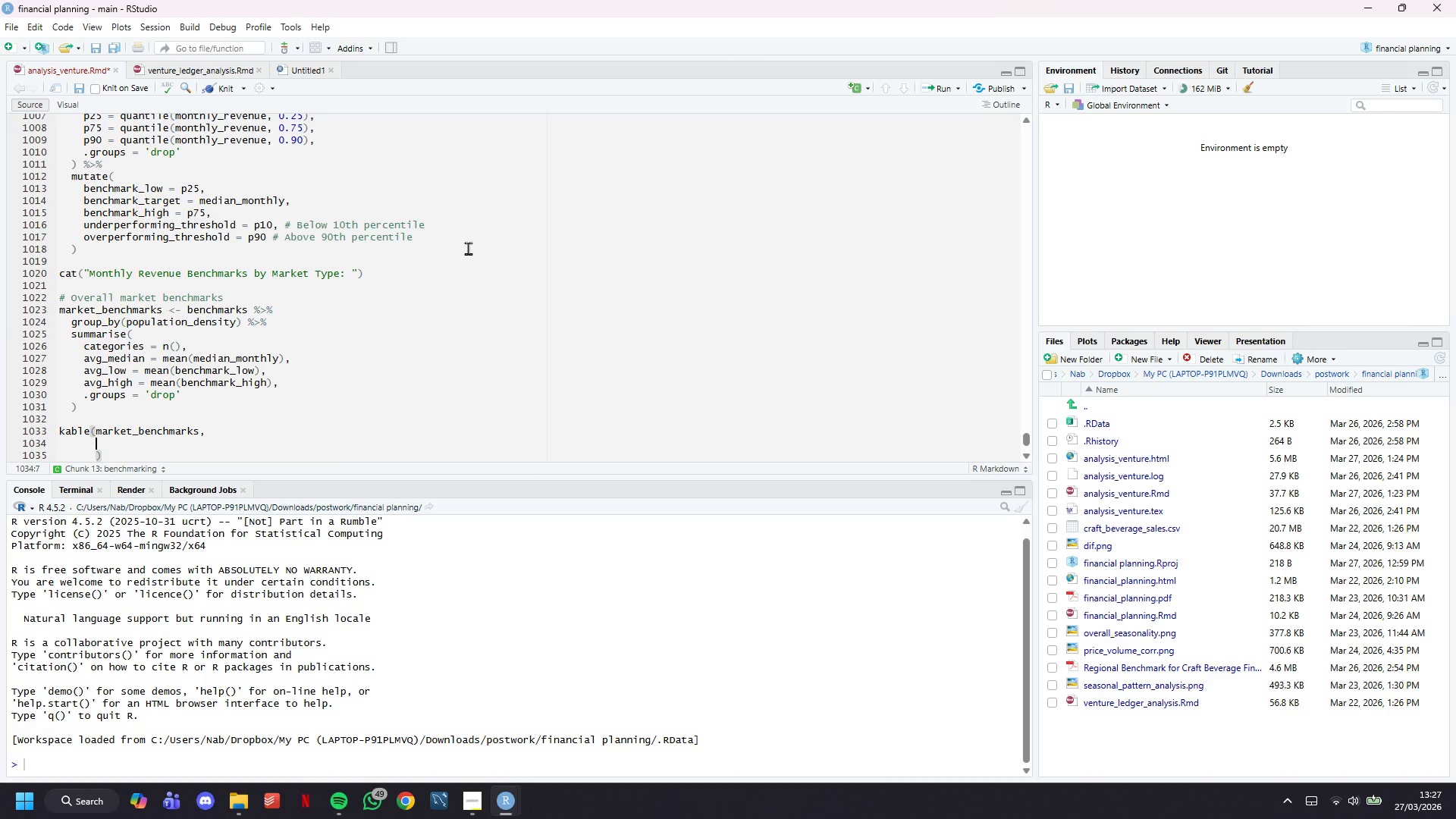 
key(ArrowUp)
 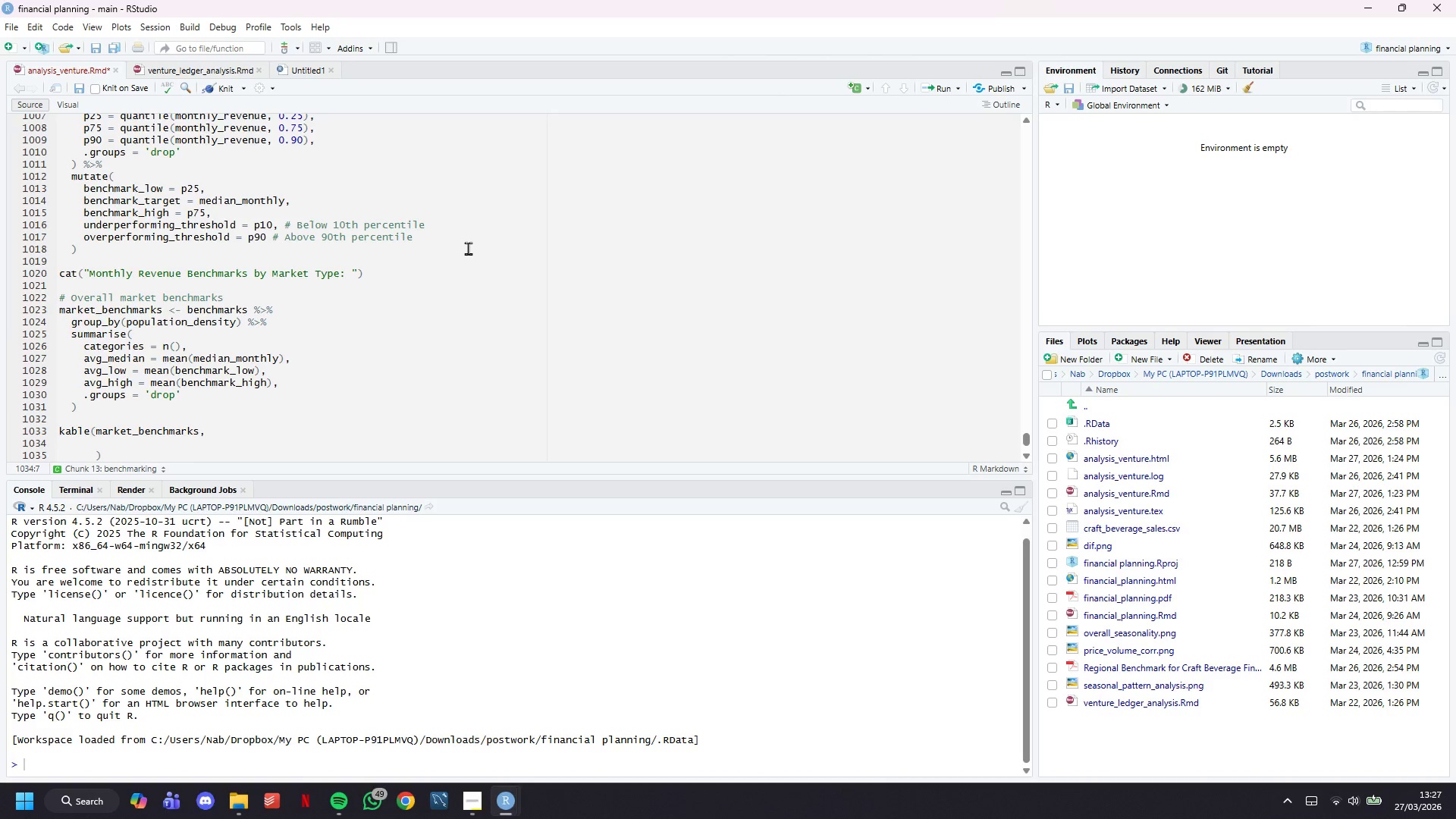 
type(digits = 0,)
 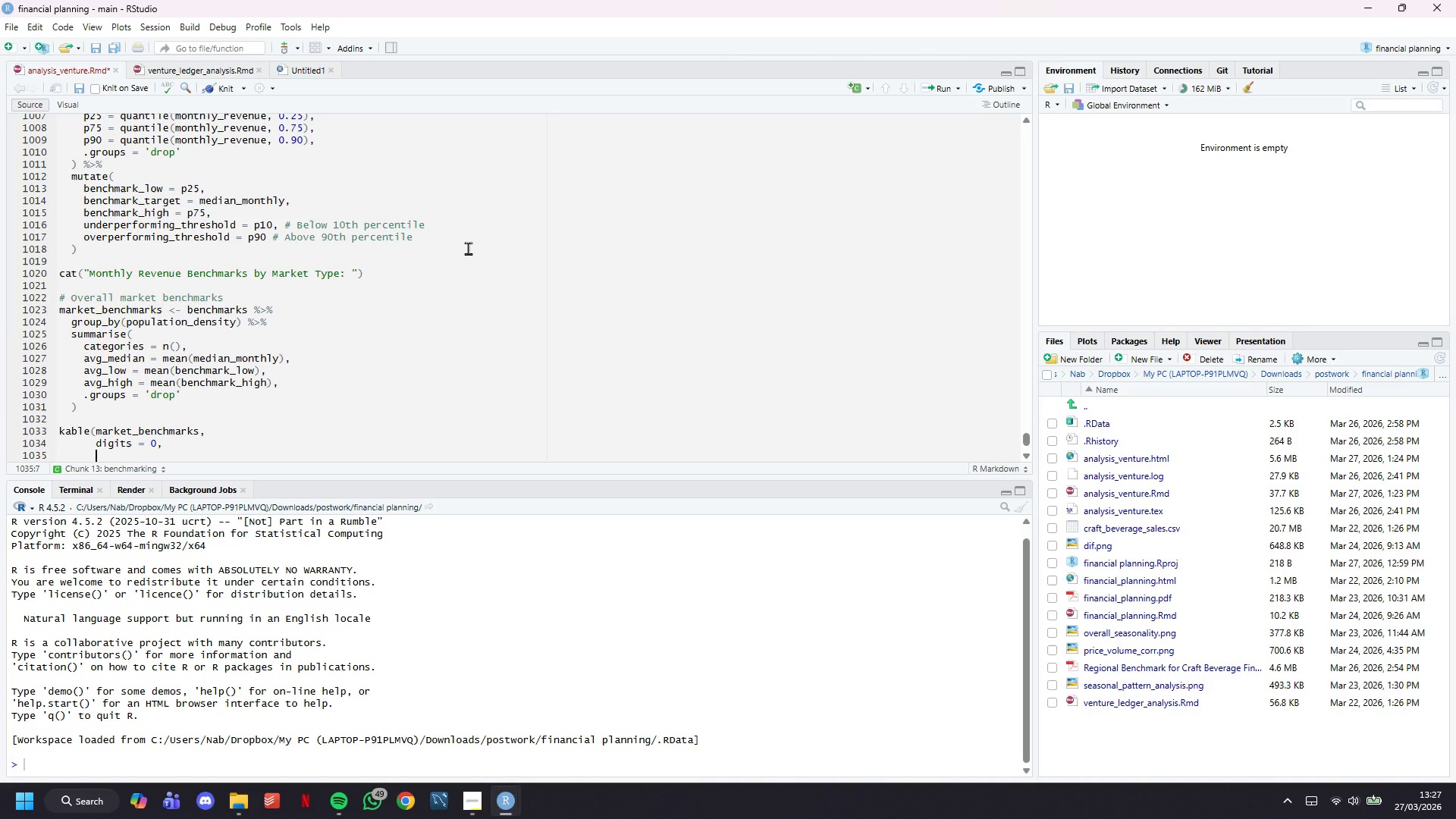 
key(Enter)
 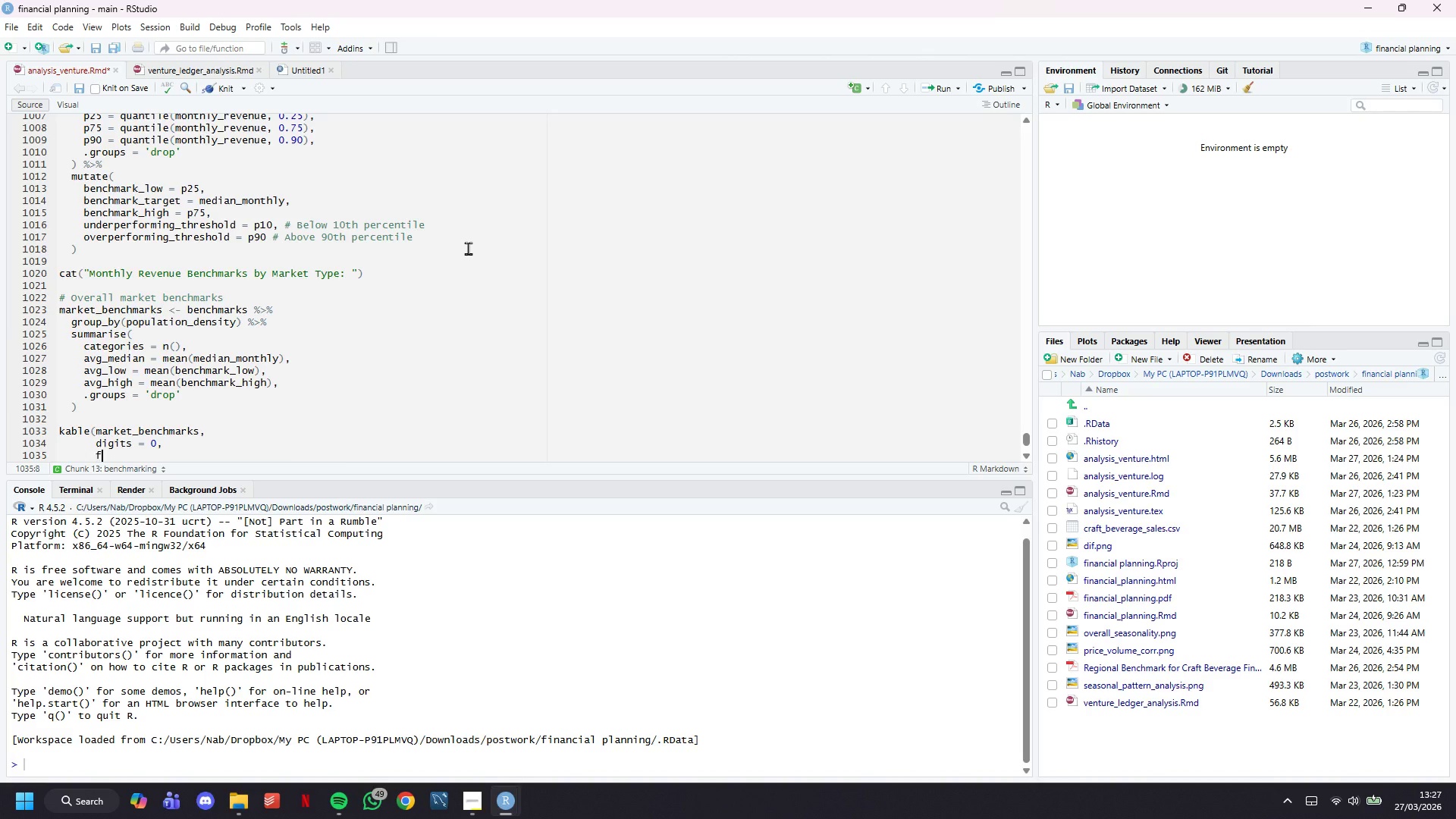 
type(format.args = list(big.mark = ",)
 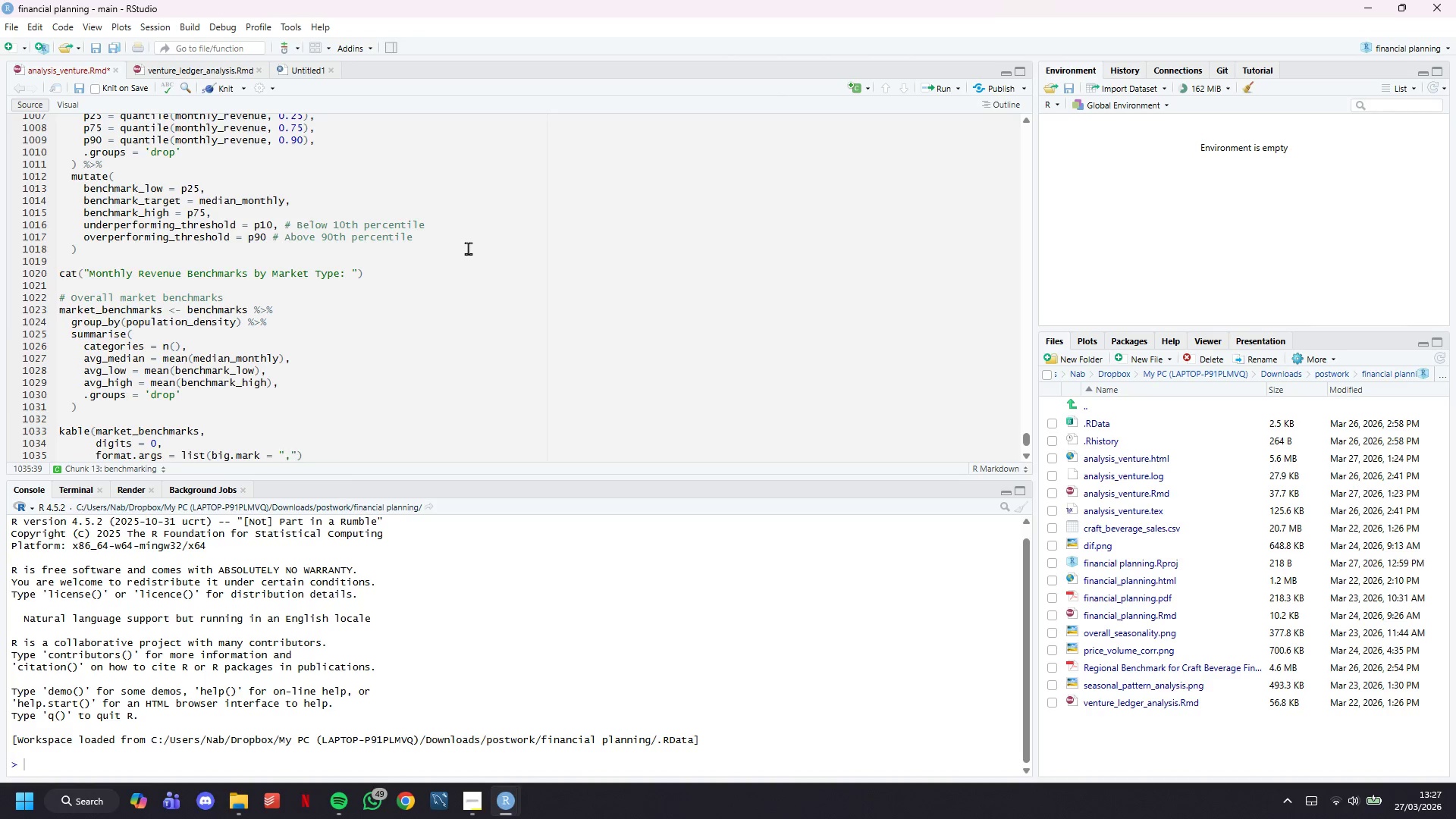 
key(ArrowRight)
 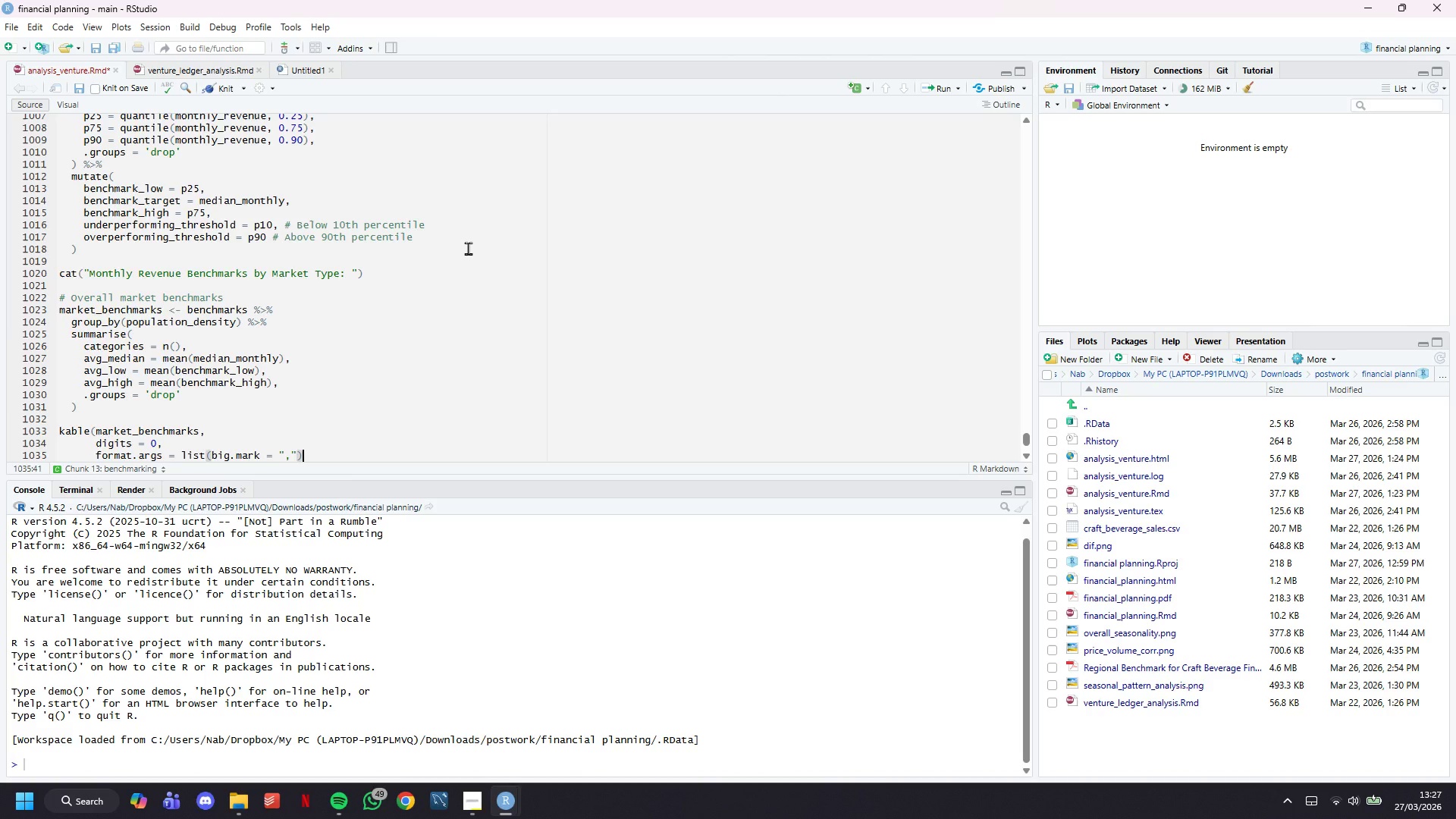 
key(ArrowRight)
 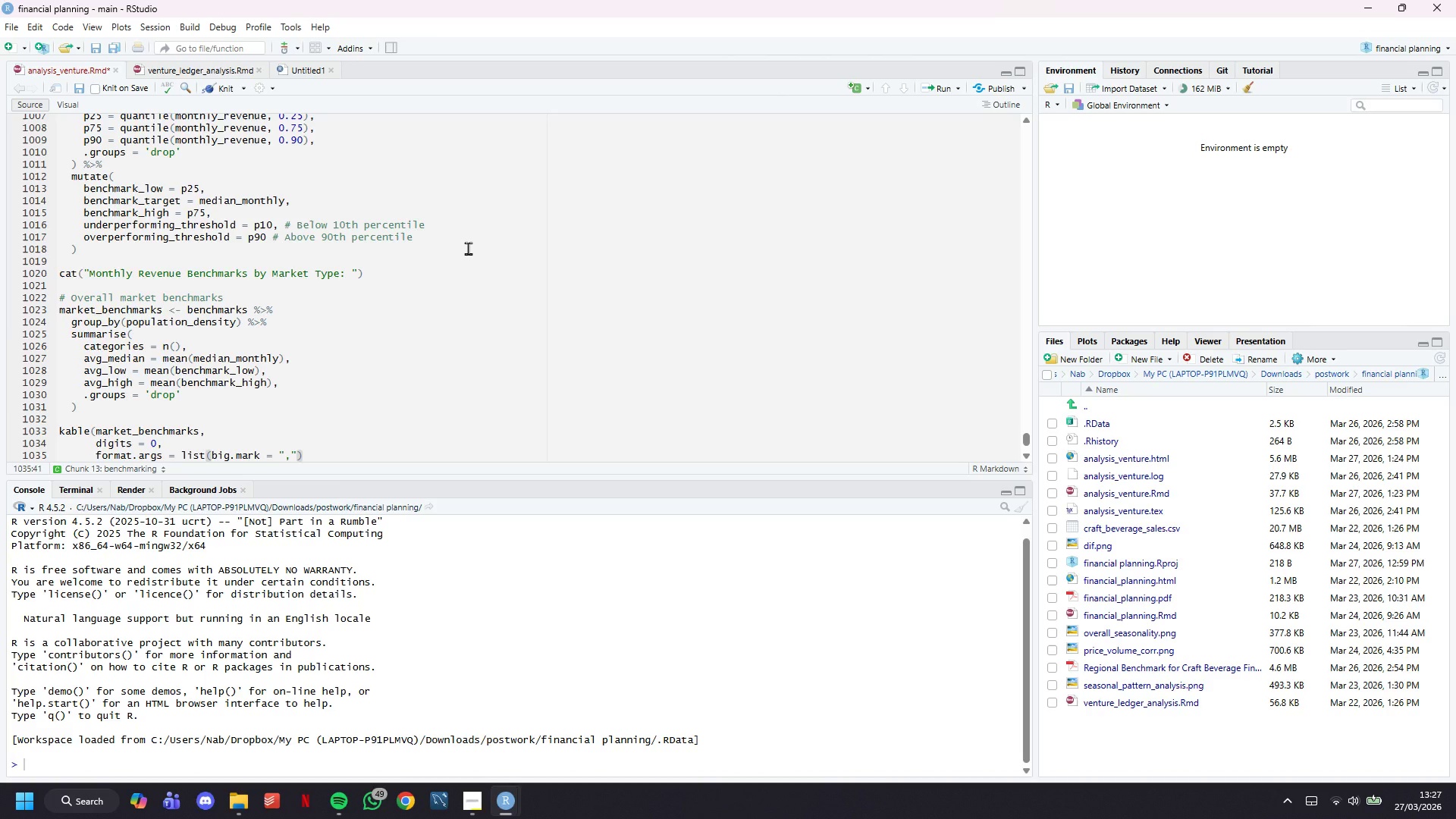 
key(Comma)
 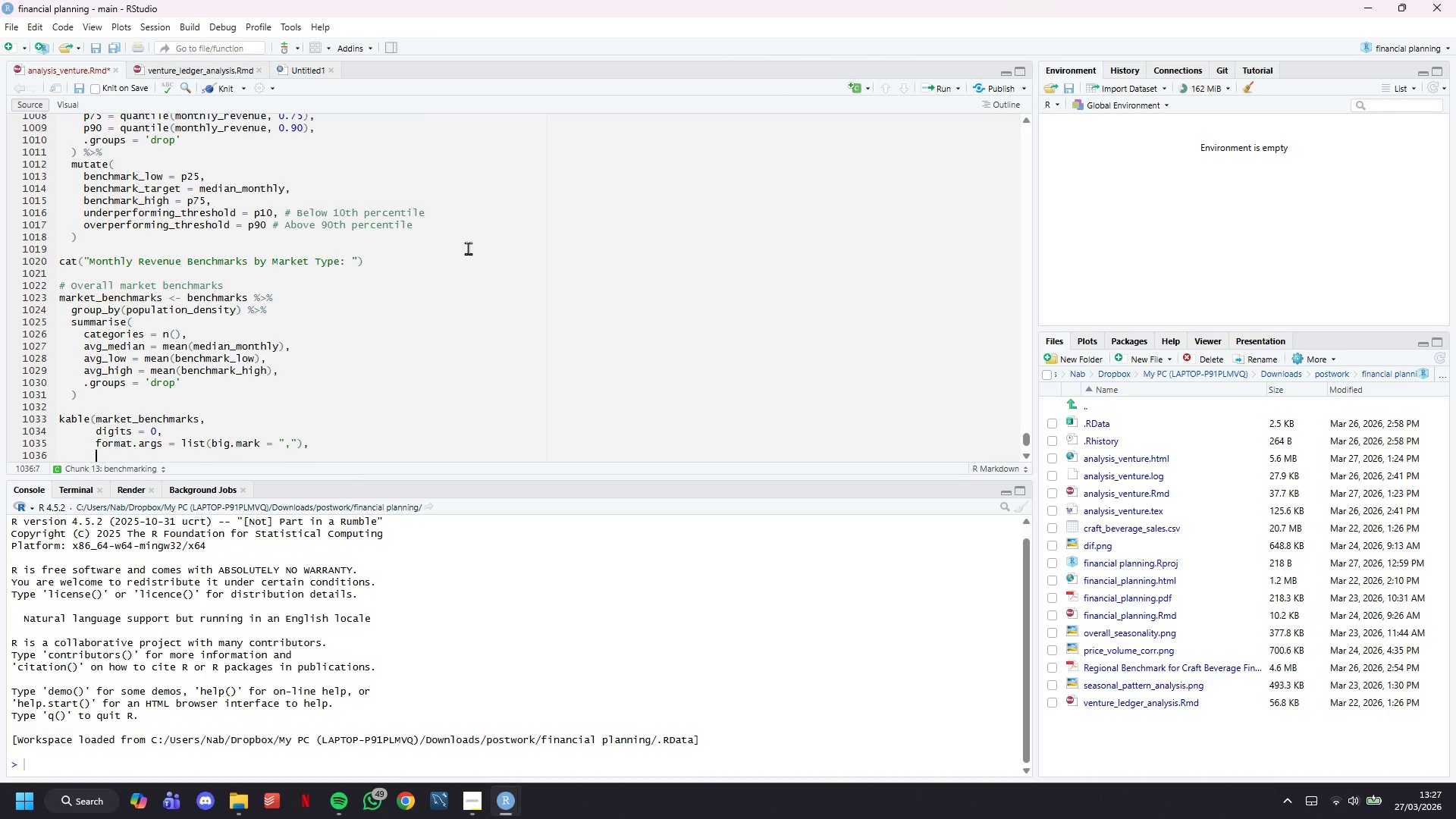 
key(Enter)
 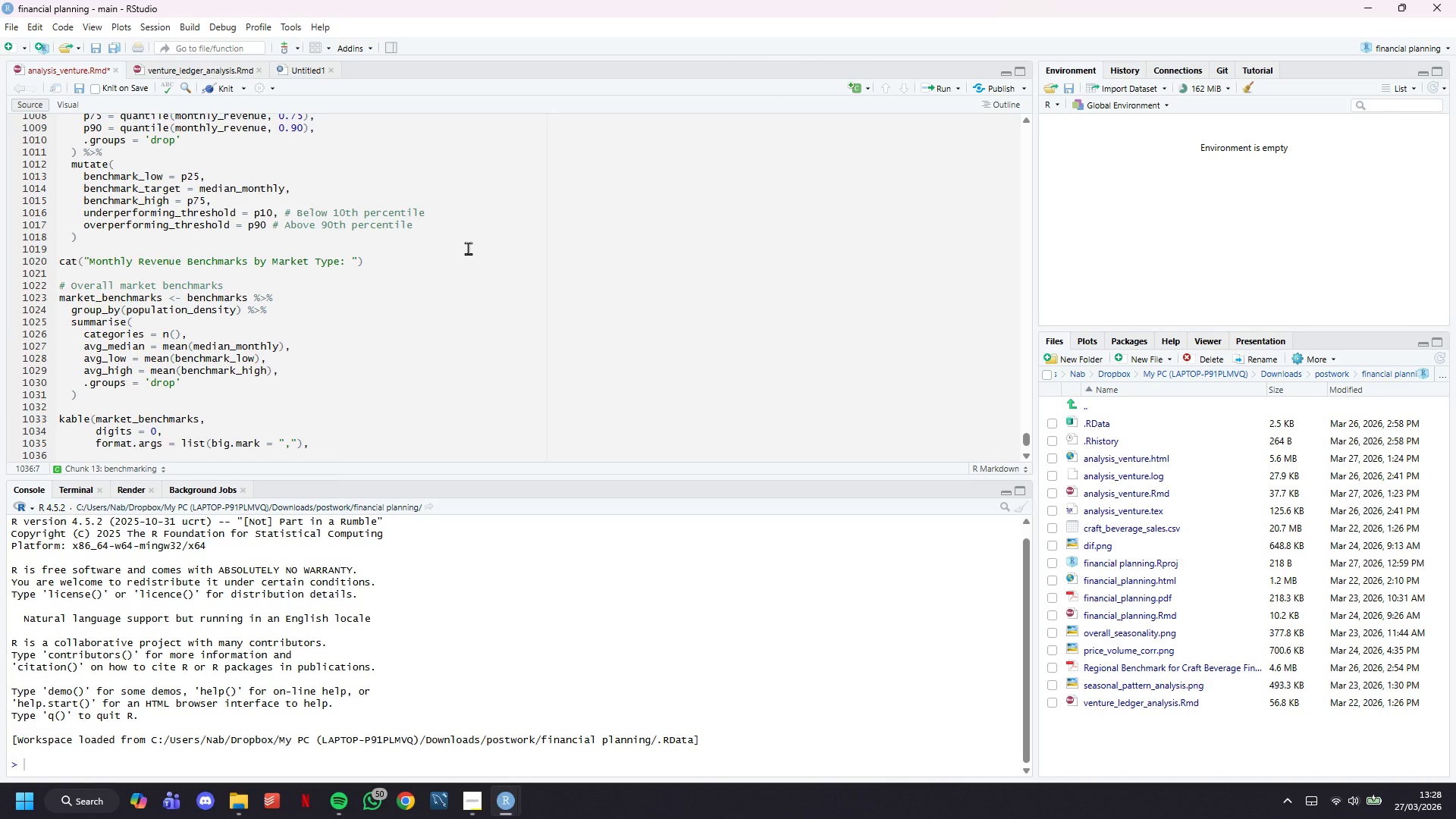 
wait(28.69)
 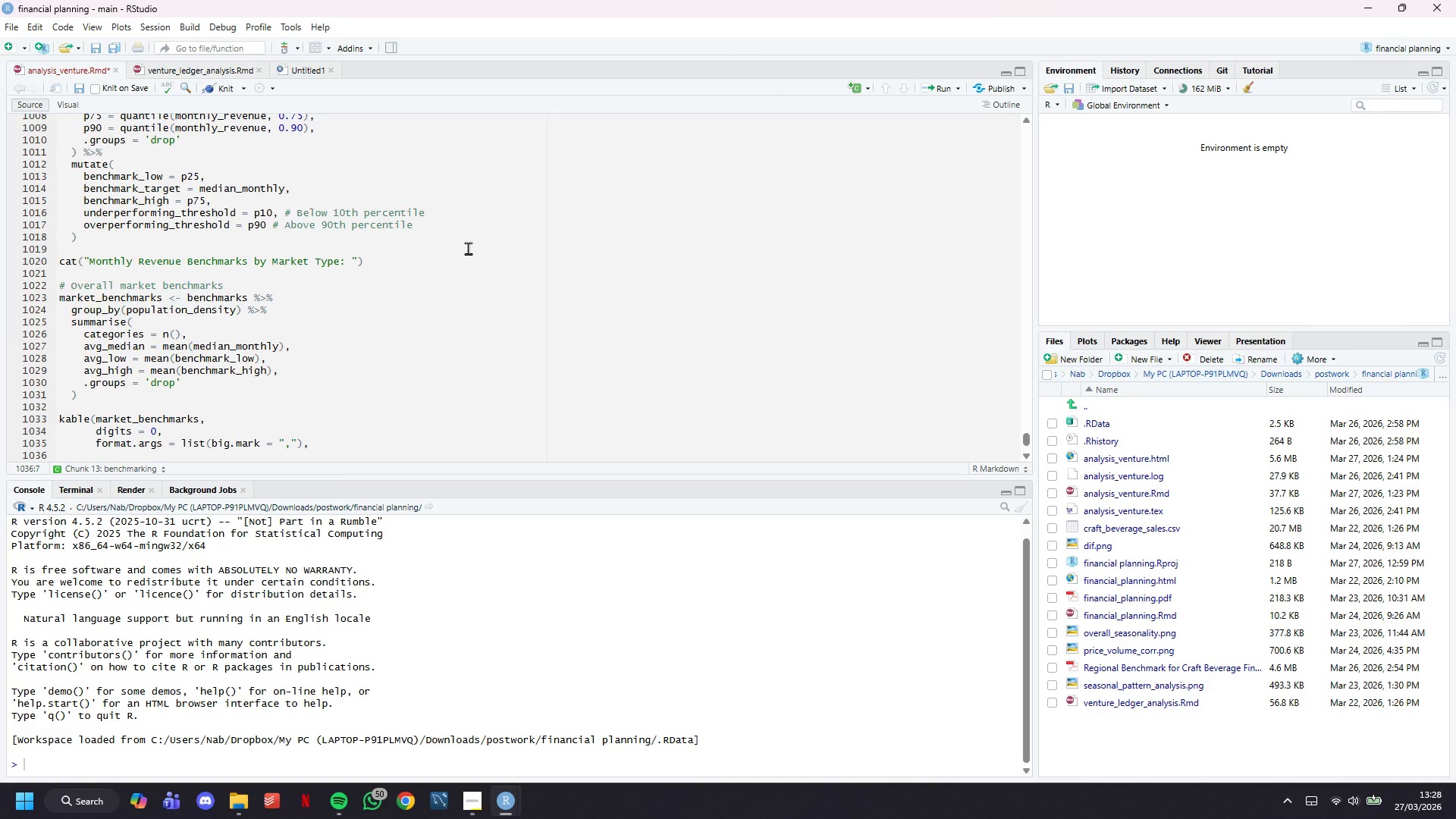 
scroll: coordinate [468, 248], scroll_direction: down, amount: 8.0
 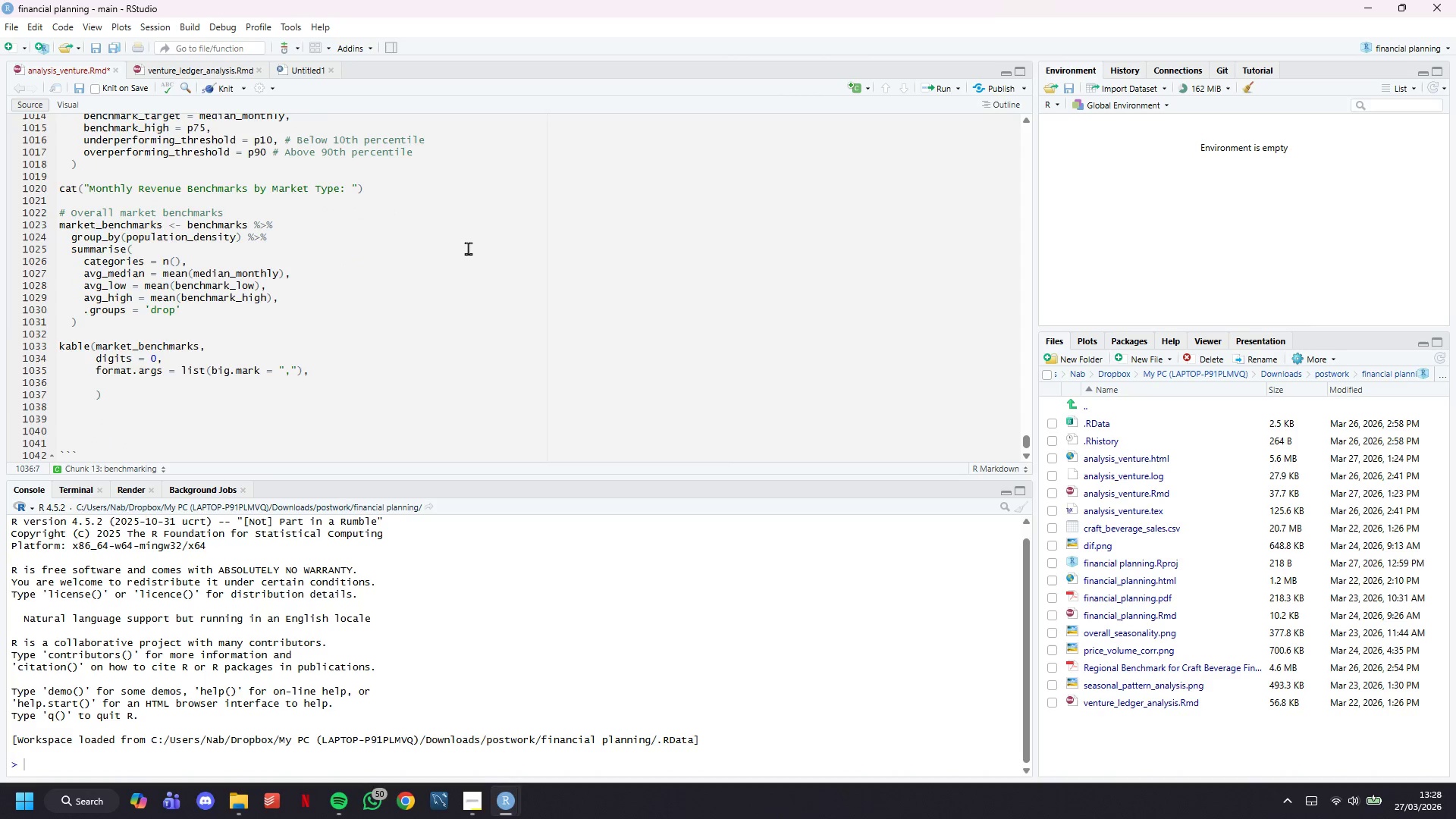 
type(col)
 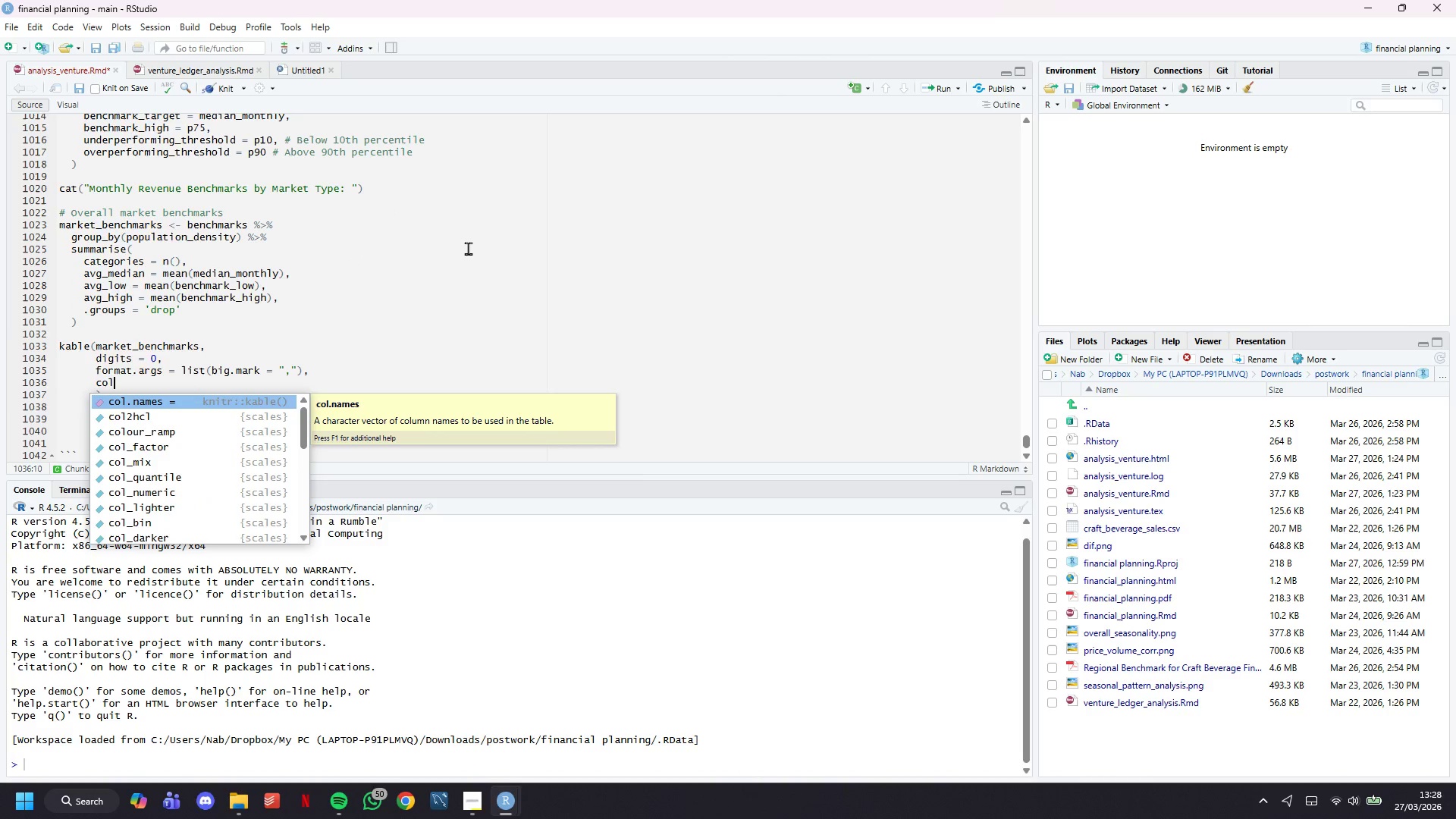 
wait(5.58)
 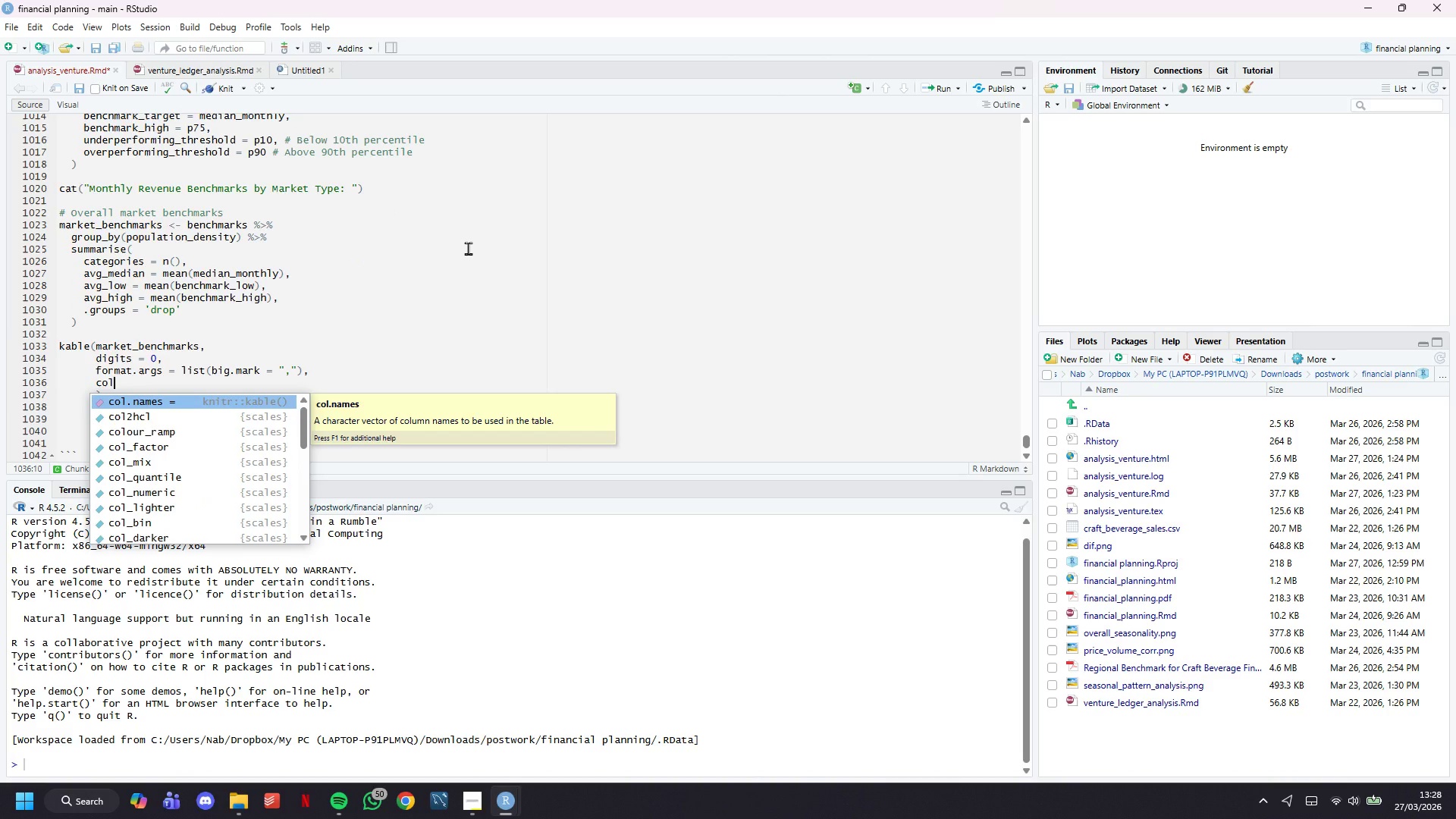 
type(.names = c("Ma)
 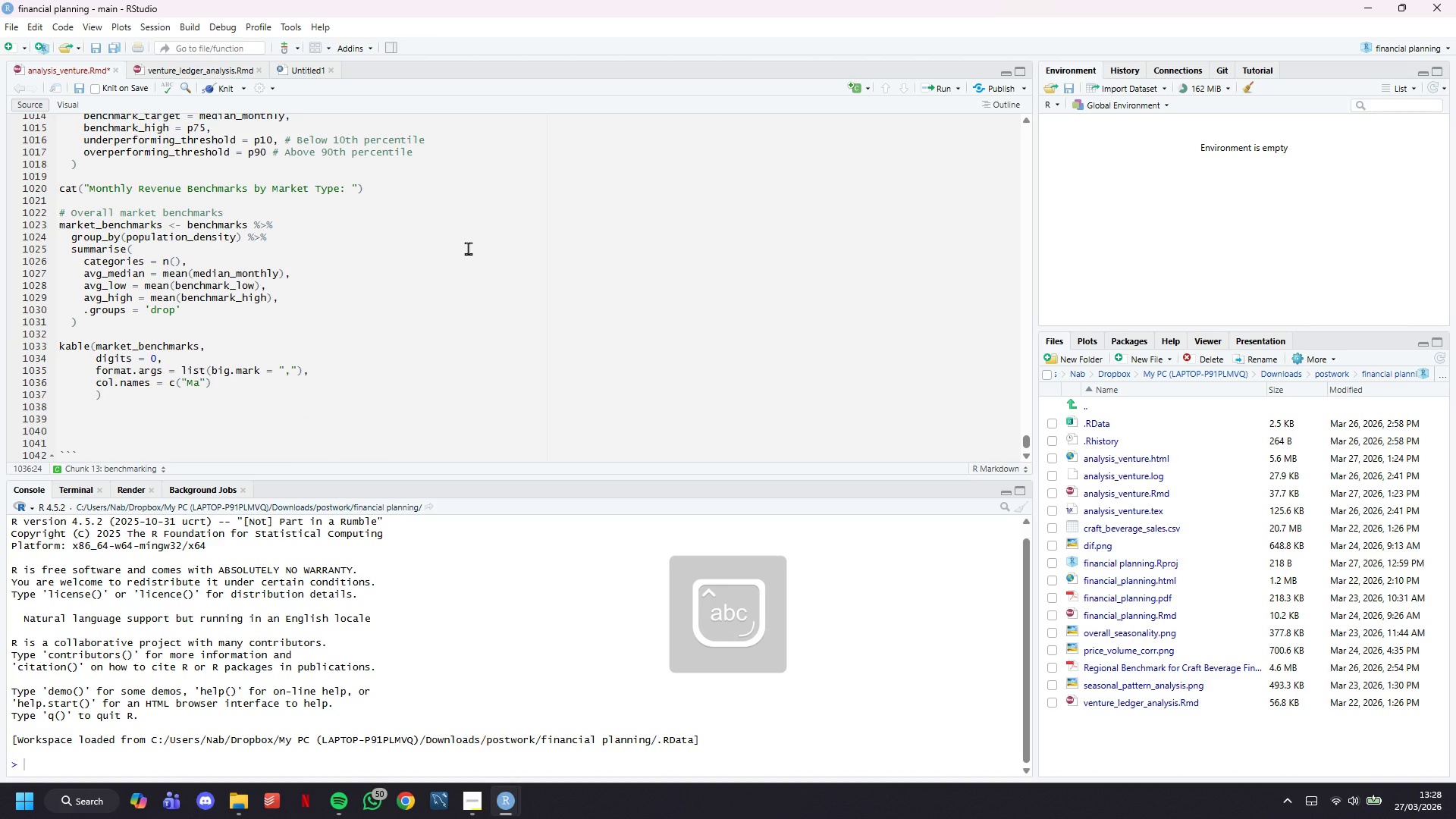 
type(rket Type)
 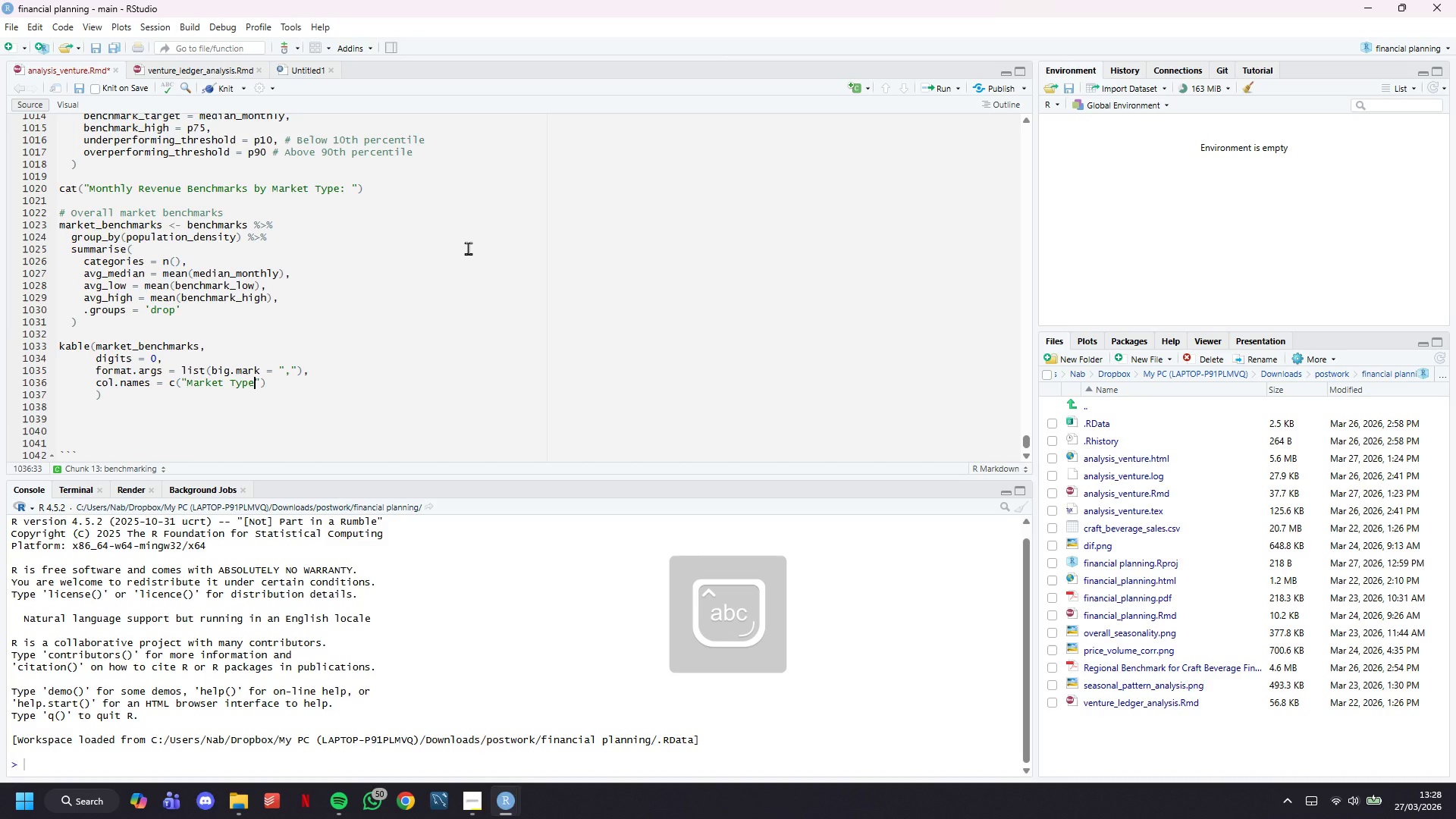 
key(ArrowRight)
 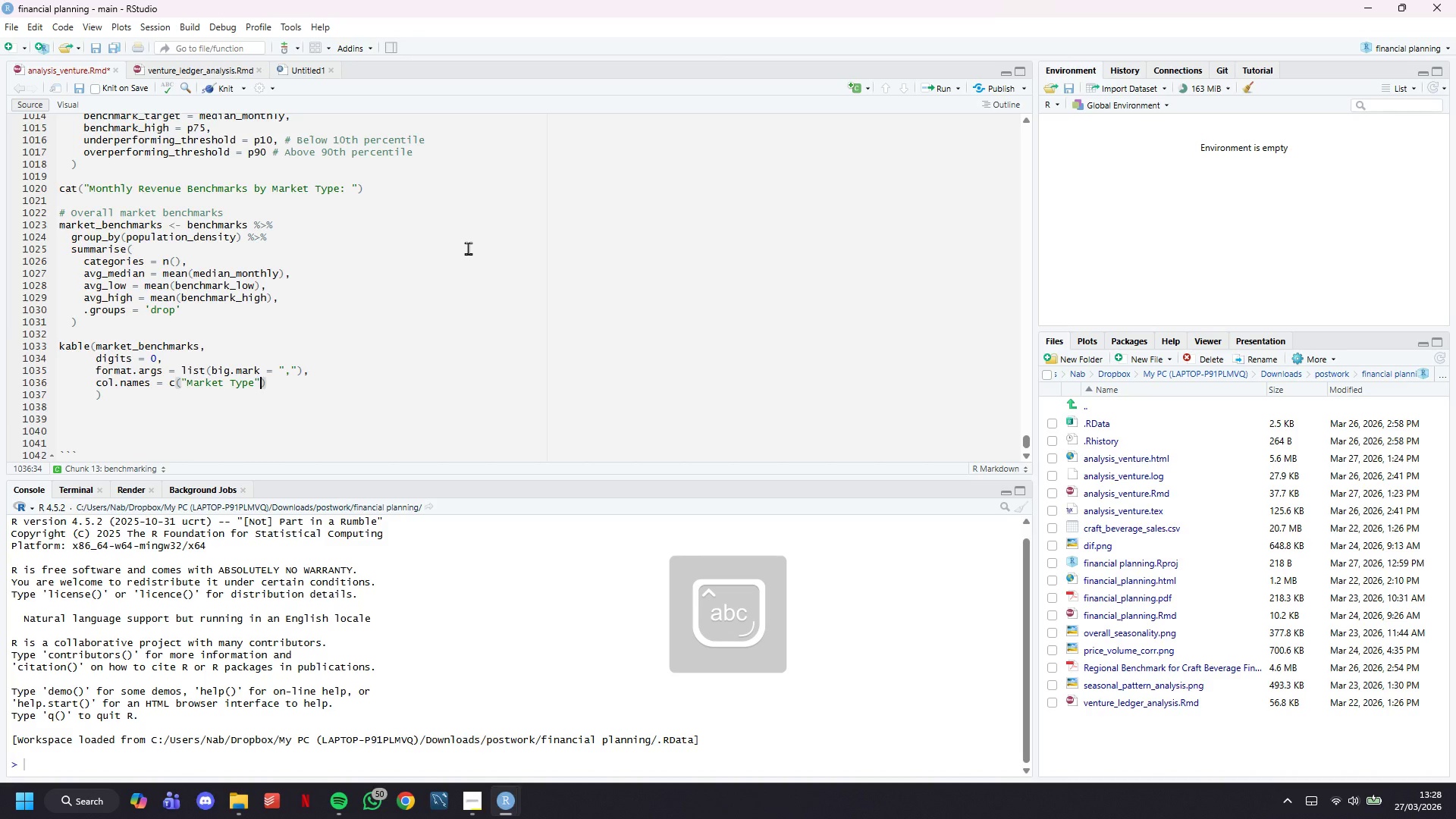 
type(, "Categories)
 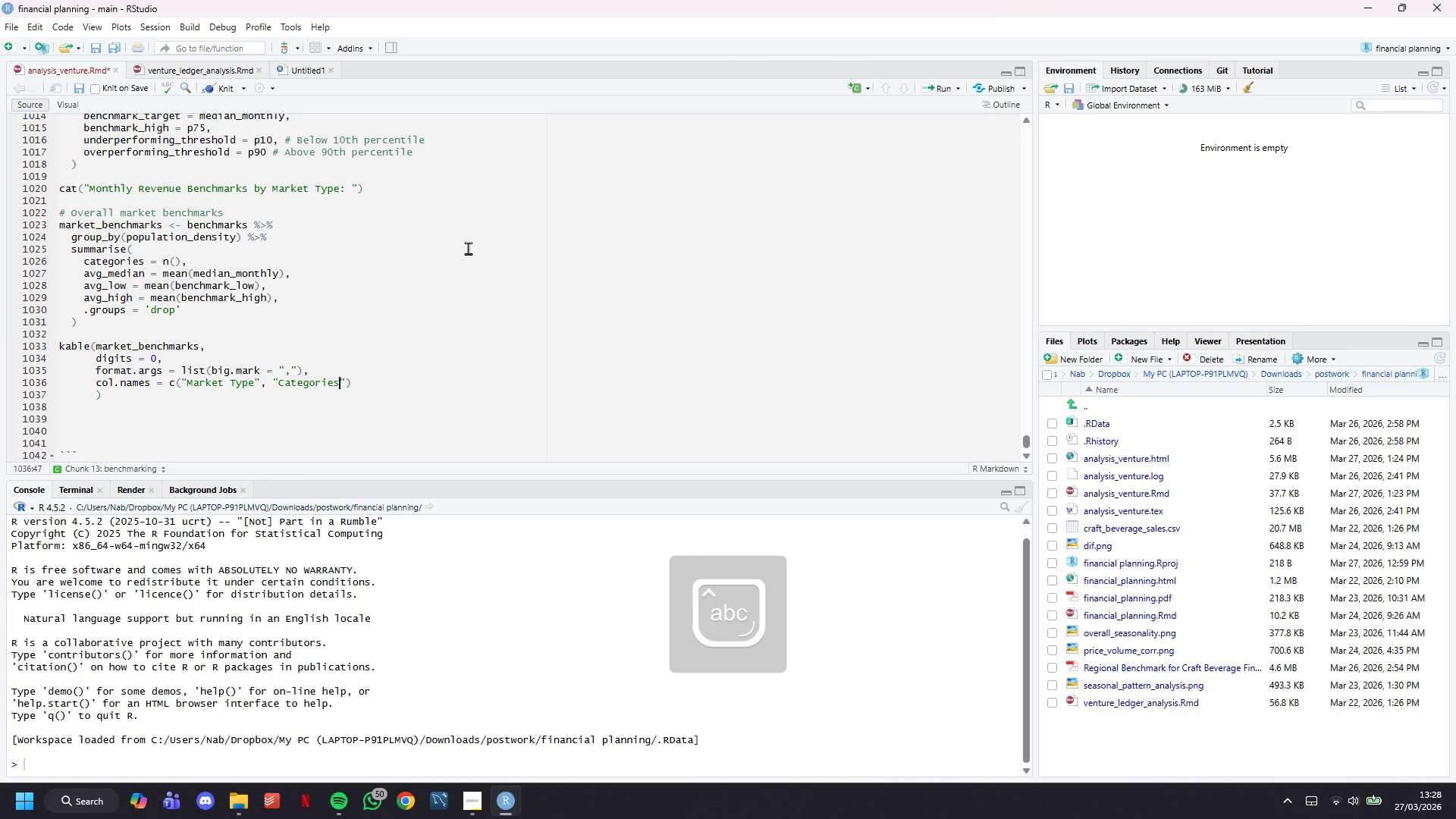 
key(ArrowRight)
 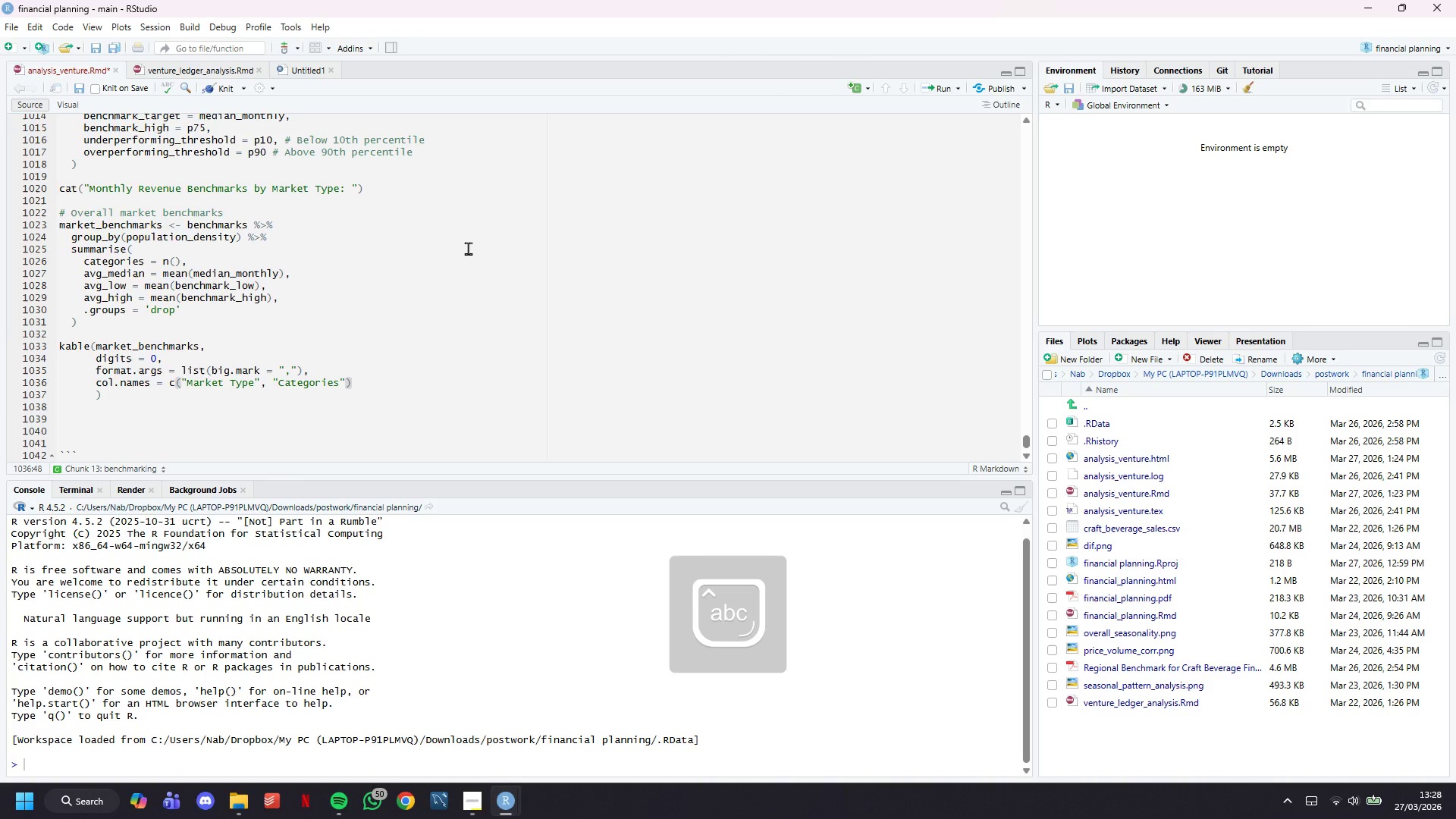 
type(, "Target Revenue)
 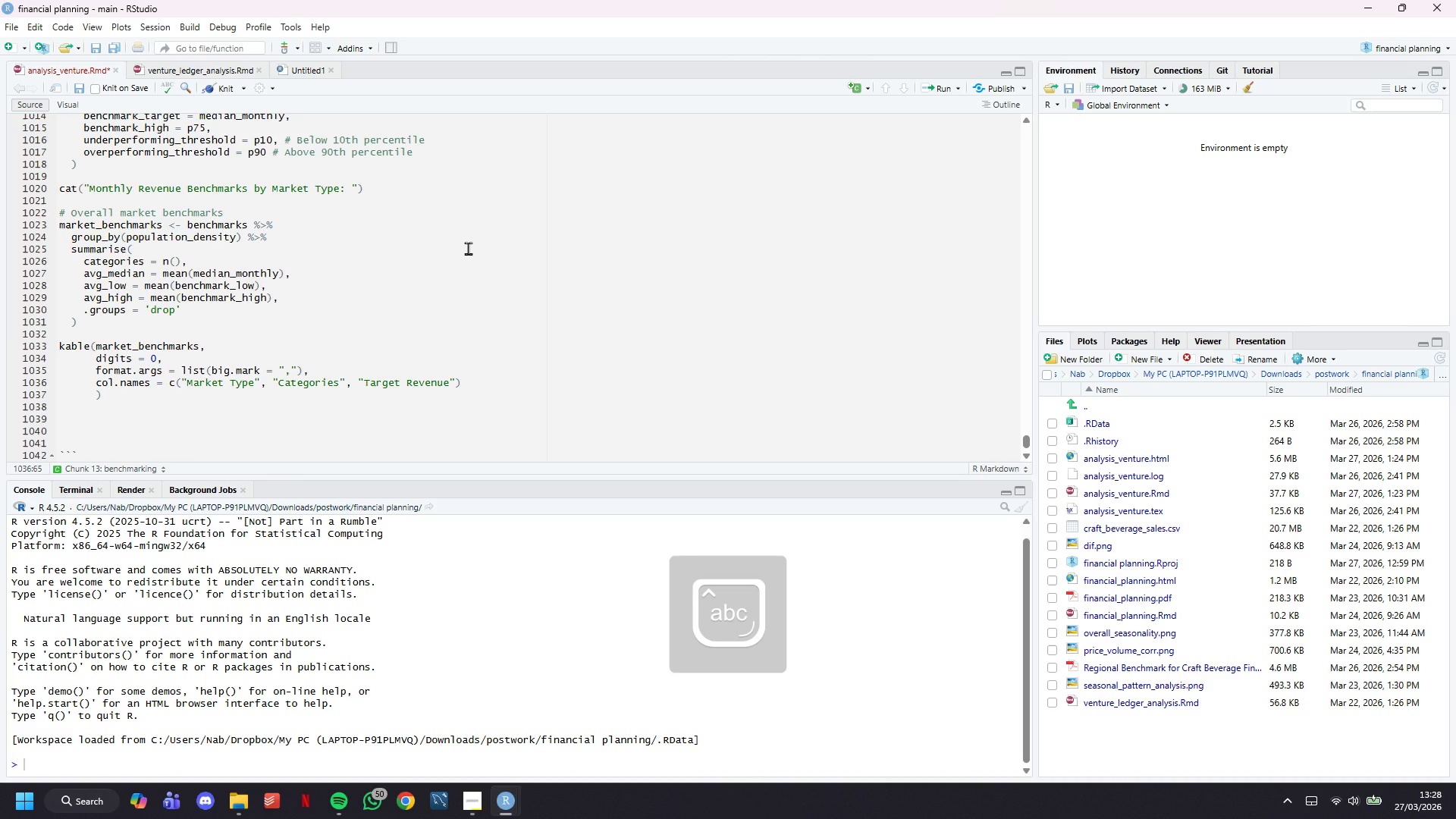 
key(ArrowRight)
 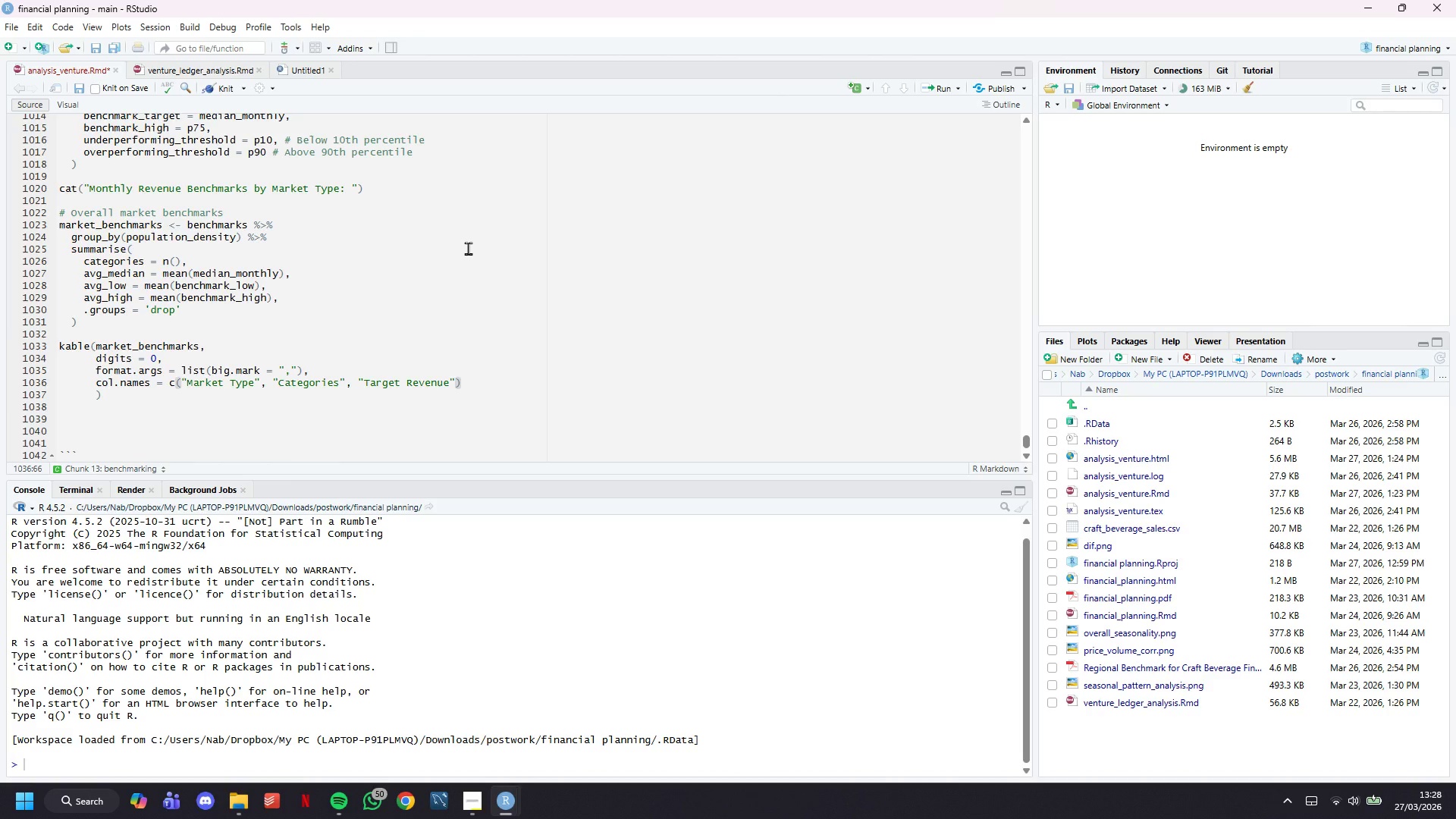 
wait(5.06)
 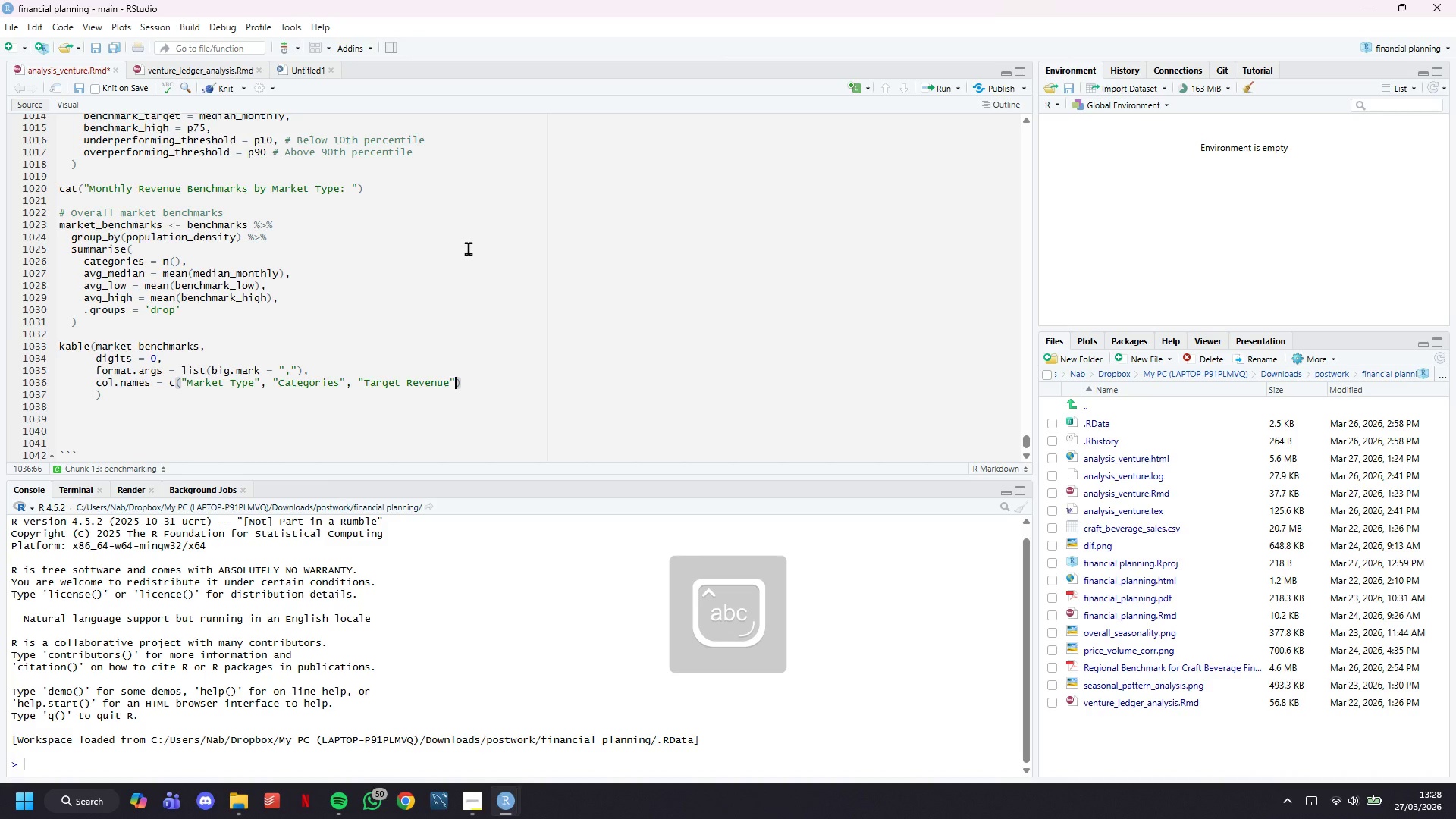 
type(, "Low Range)
 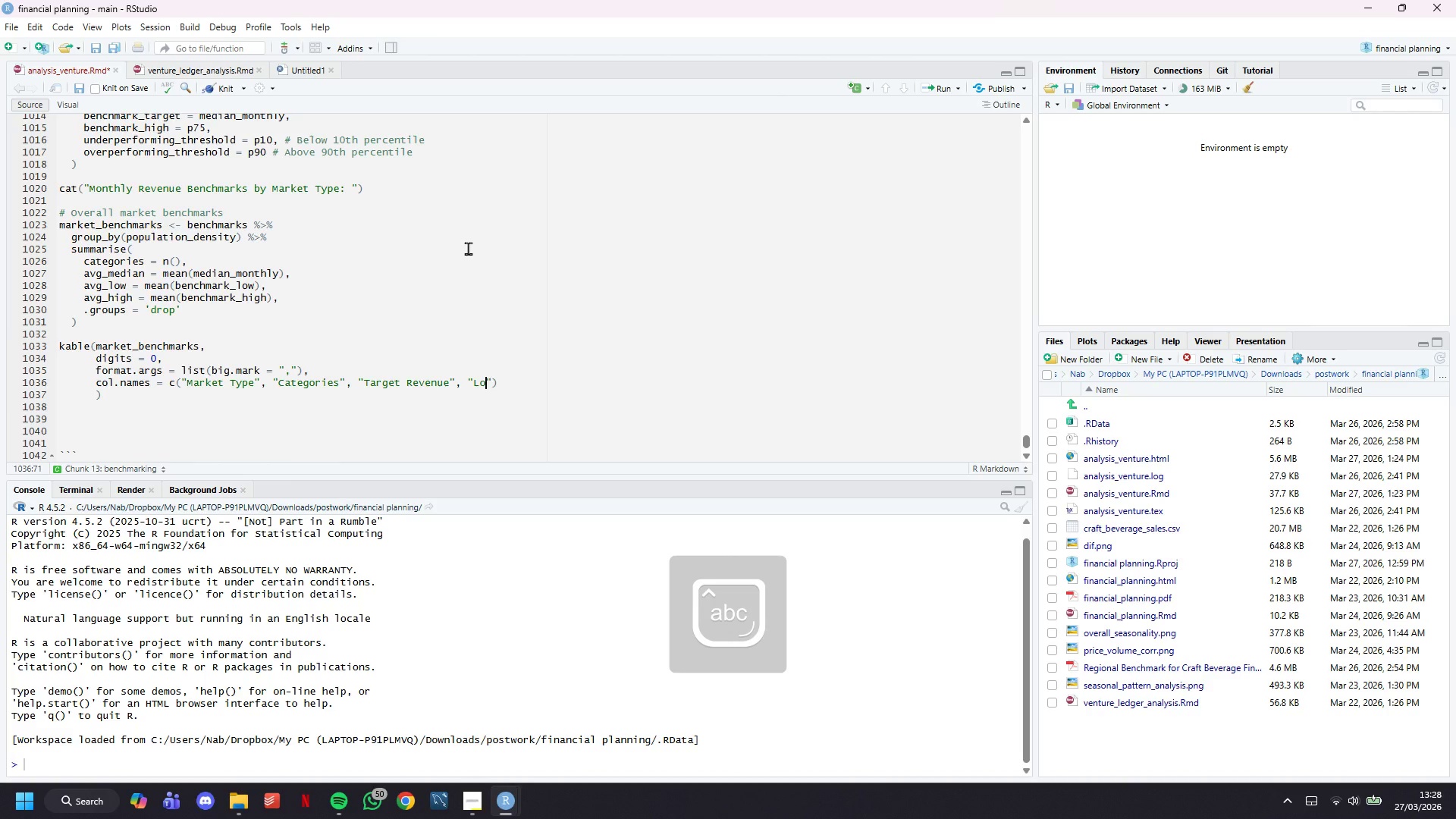 
 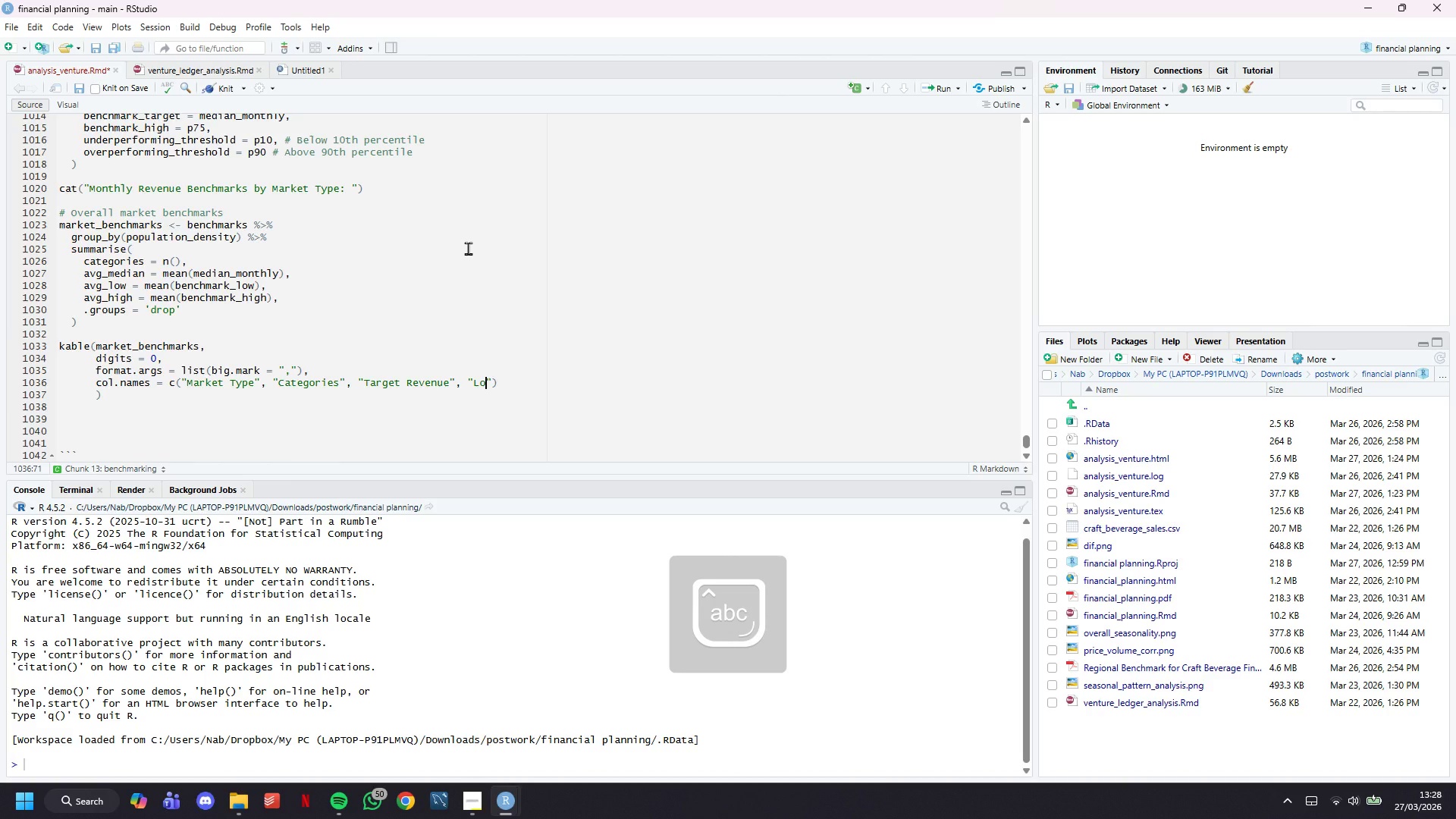 
key(ArrowRight)
 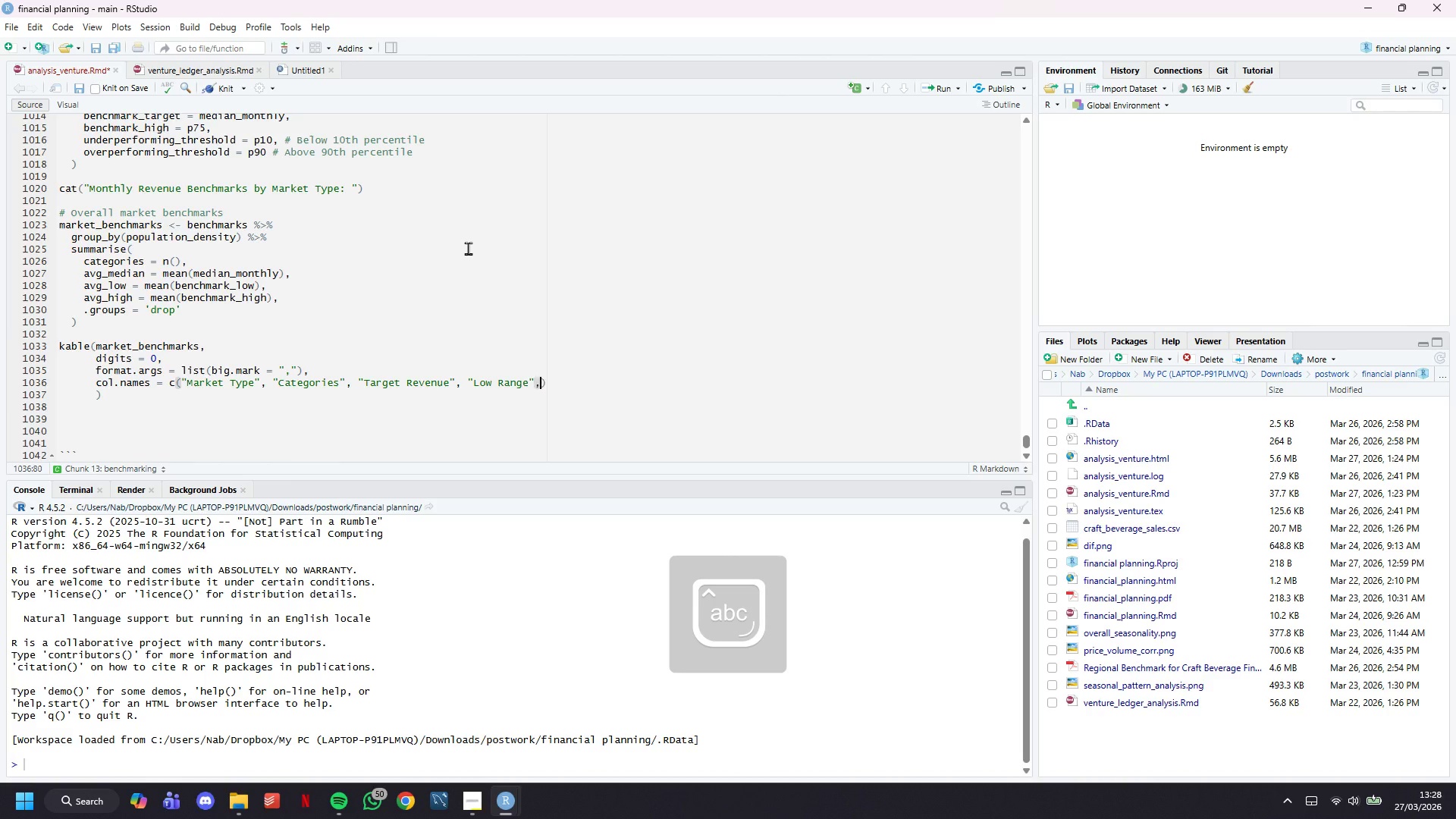 
type(, "High )
 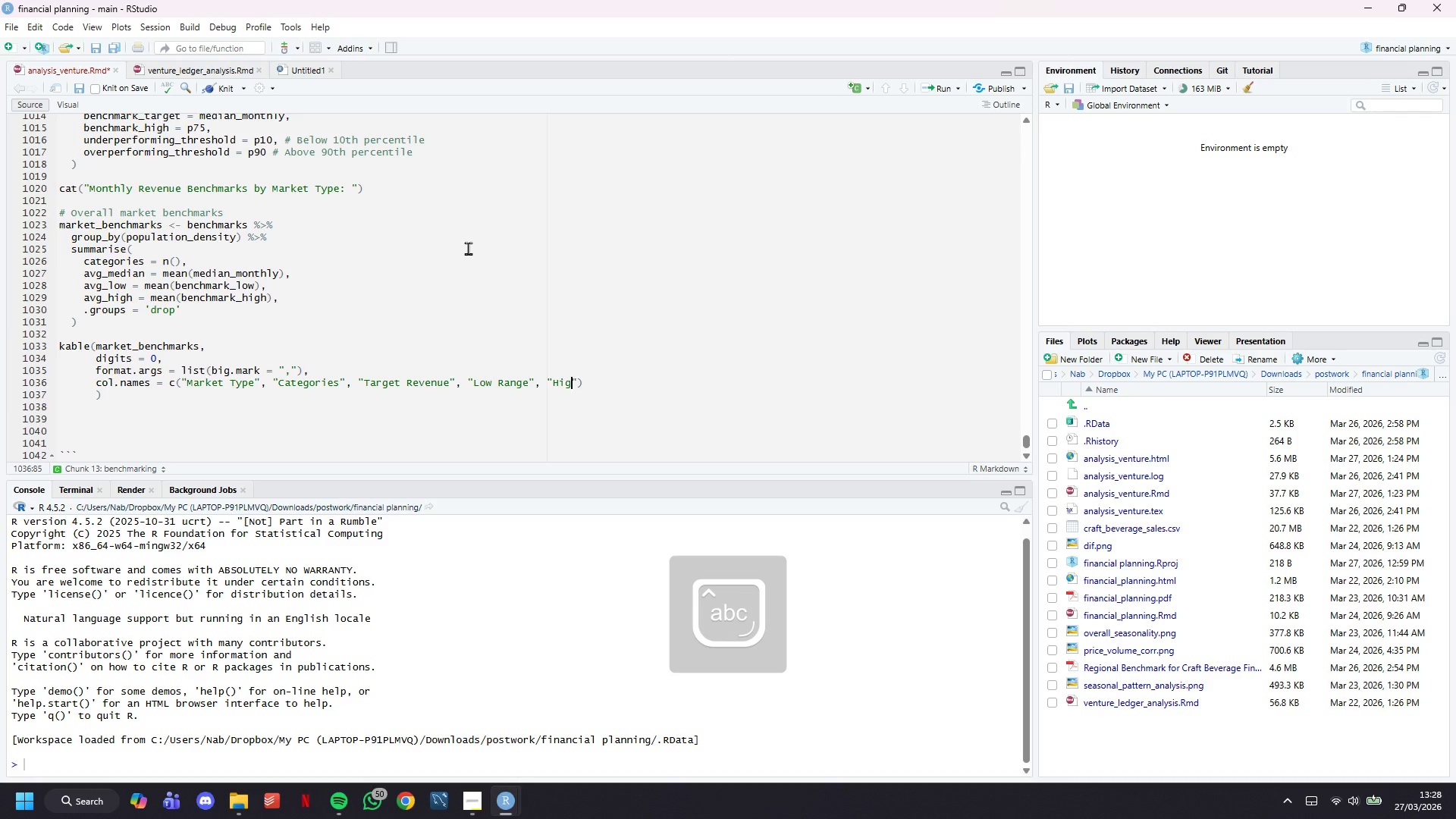 
wait(6.99)
 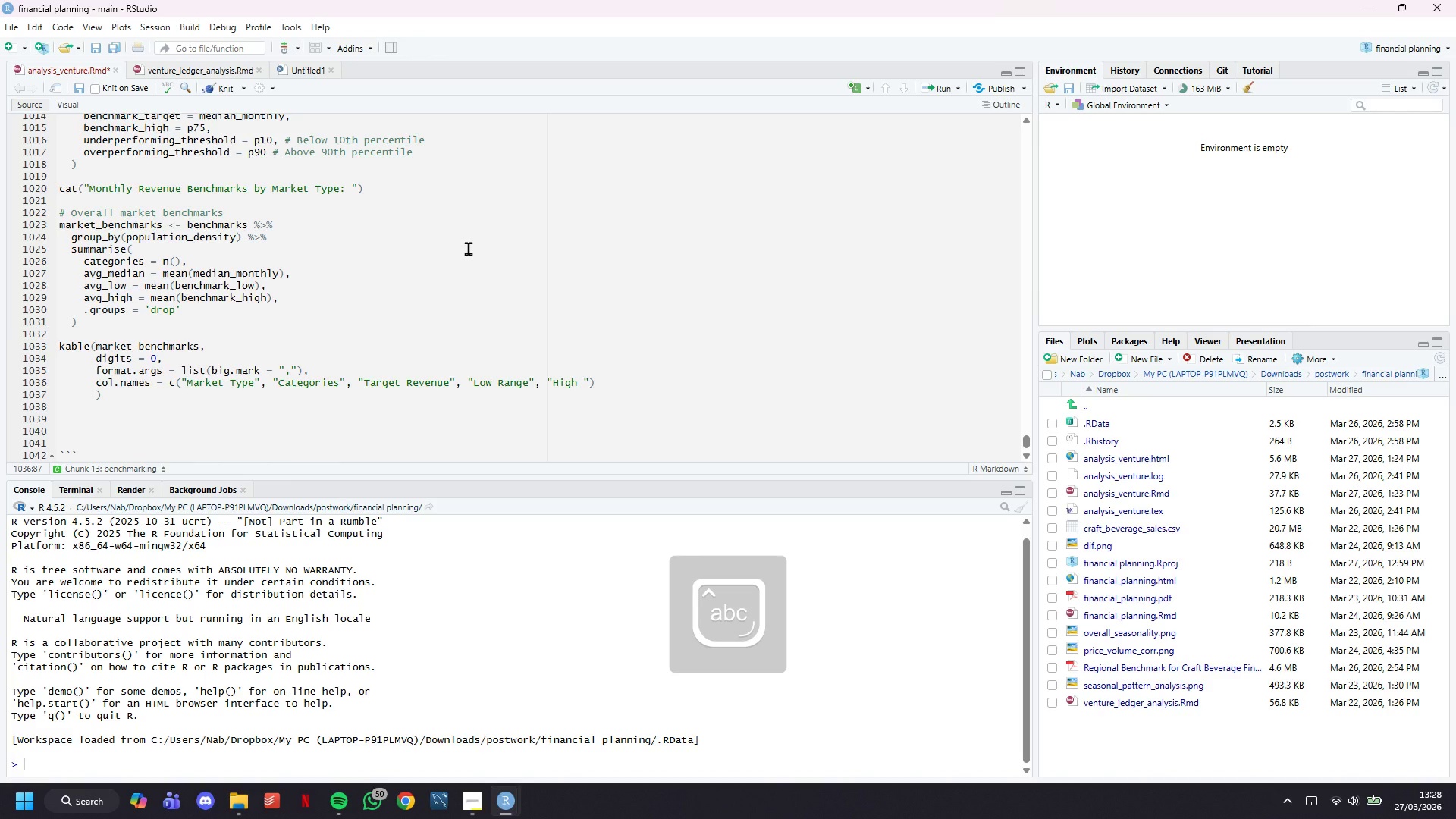 
type(Range)
 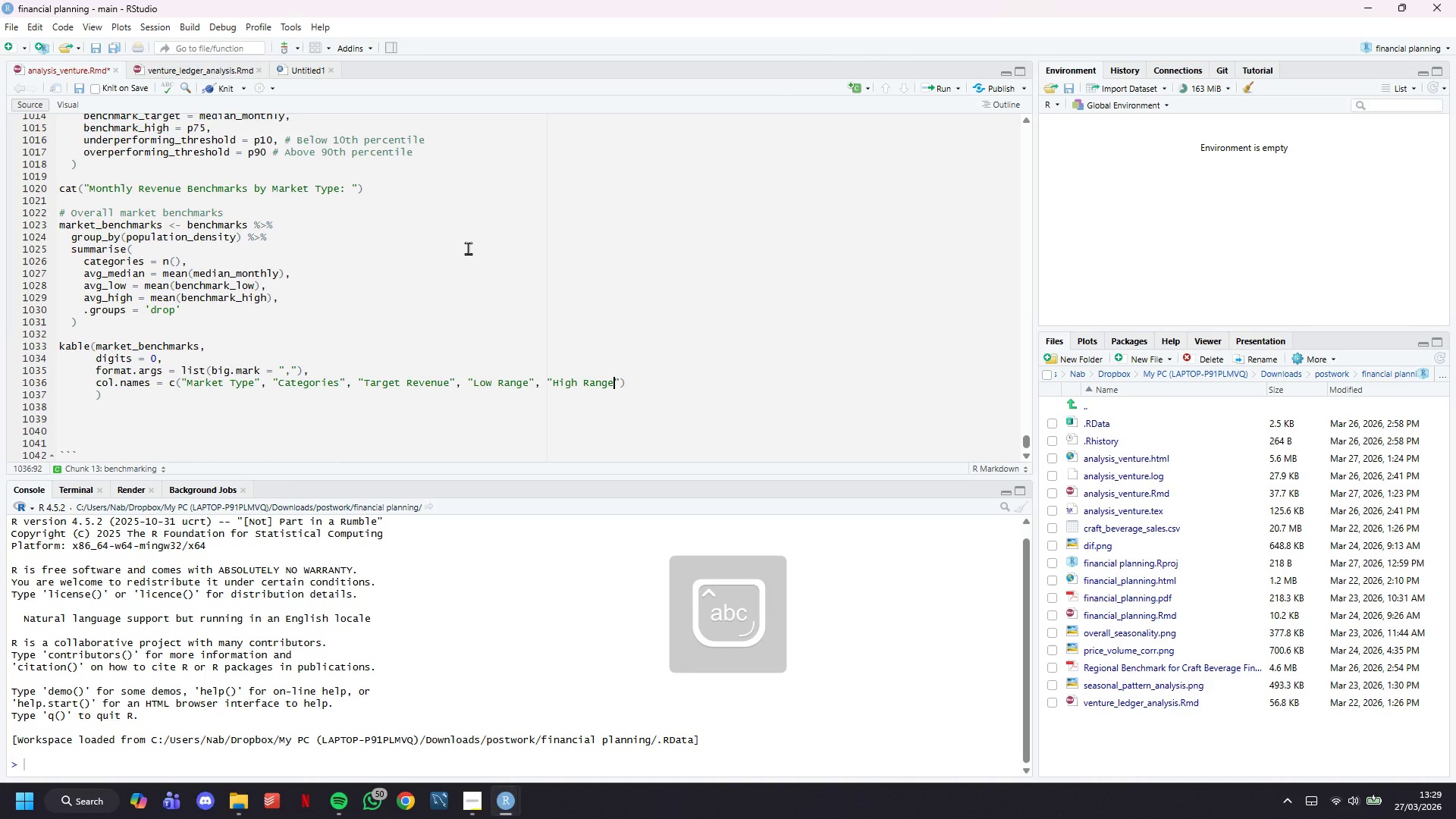 
key(ArrowRight)
 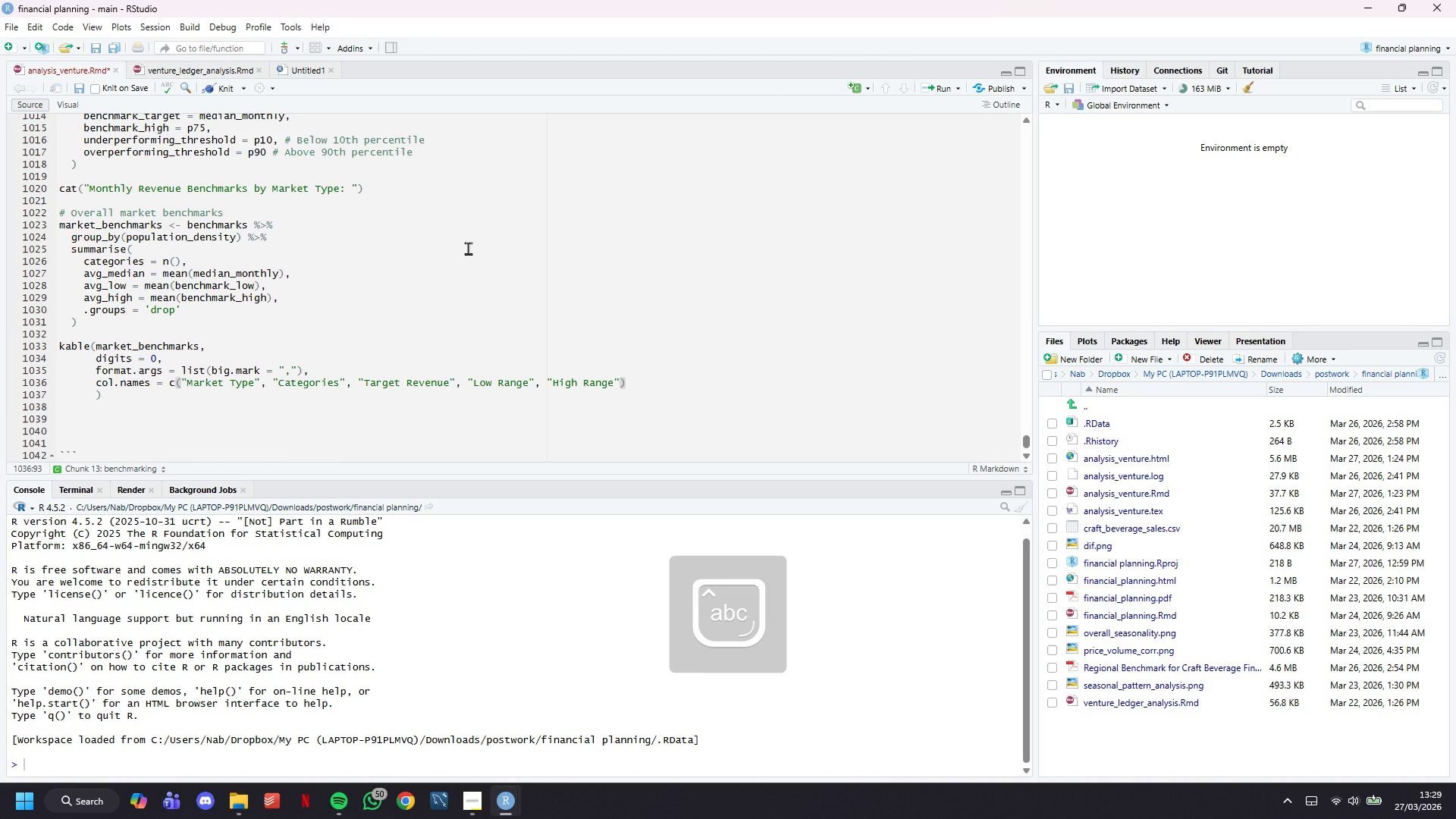 
key(ArrowRight)
 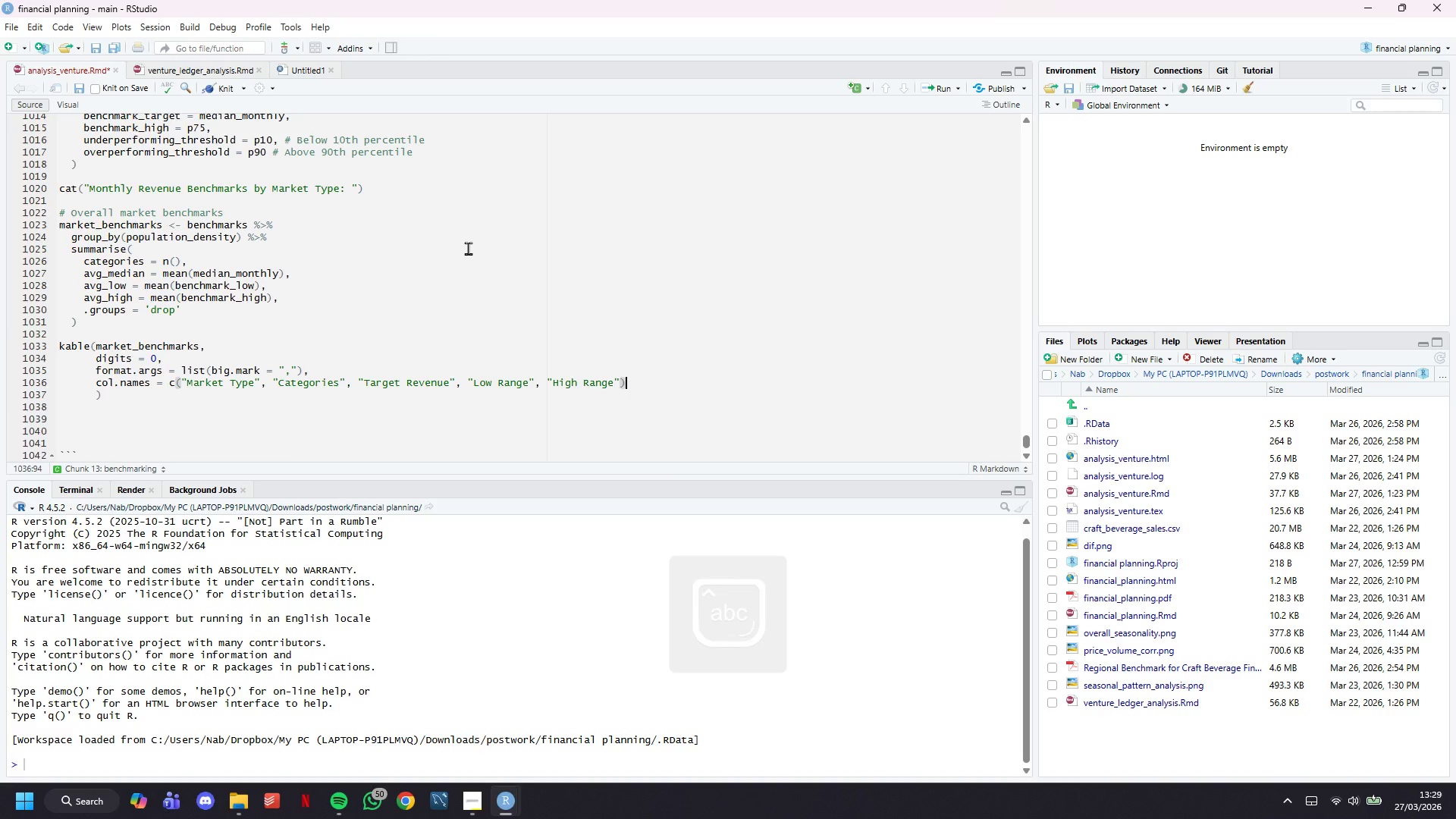 
key(ArrowDown)
 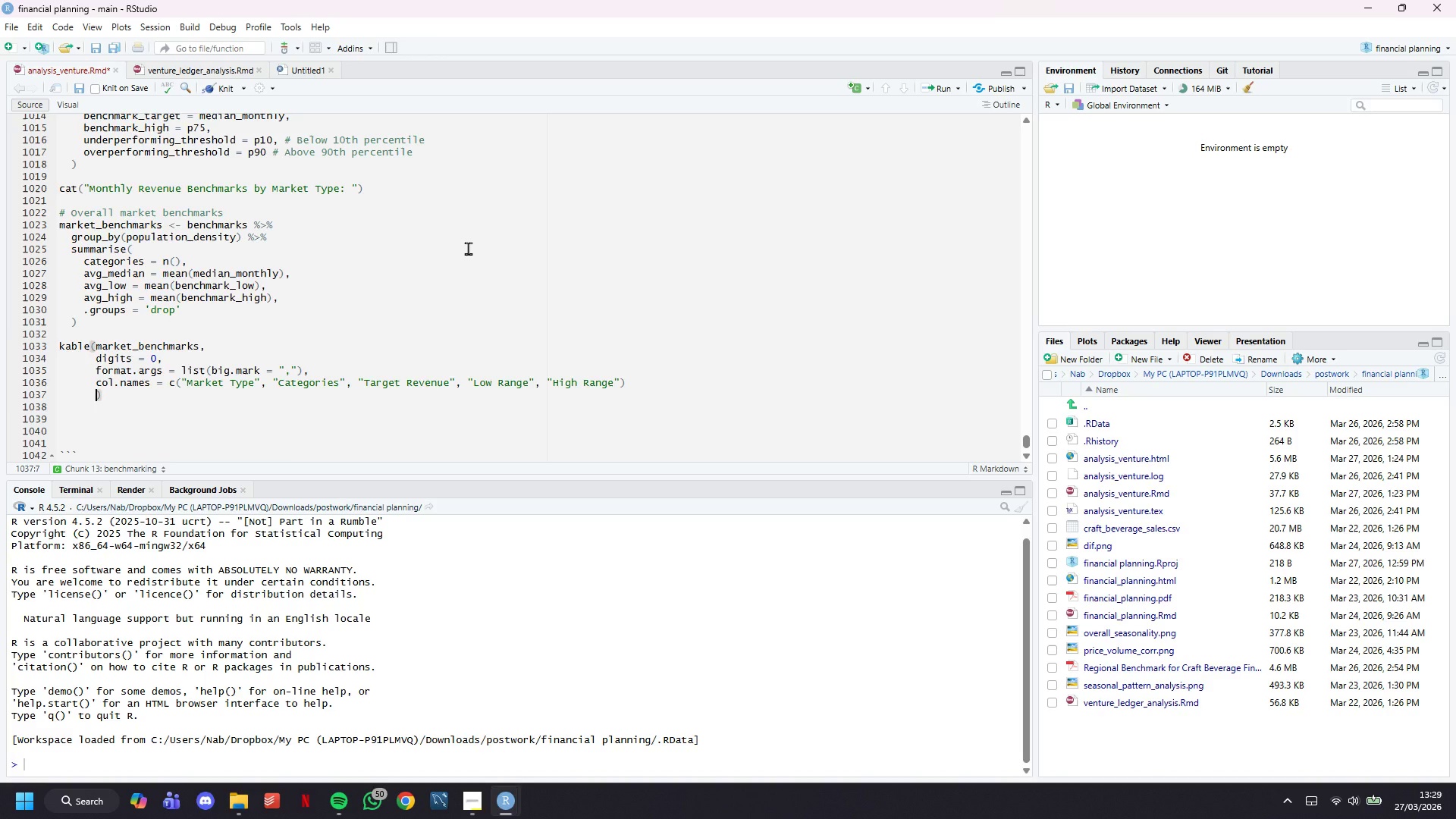 
key(ArrowLeft)
 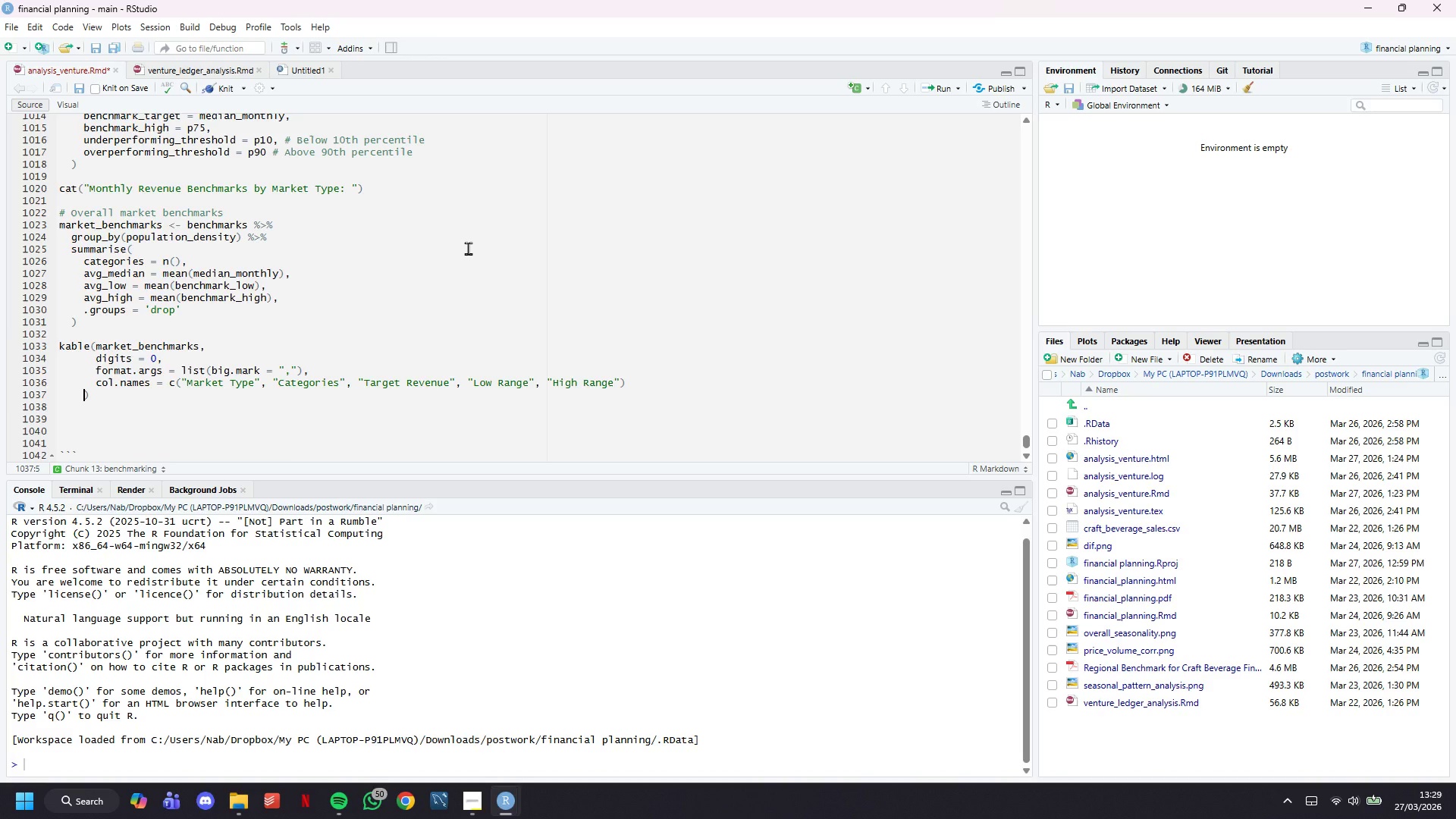 
key(Backspace)
 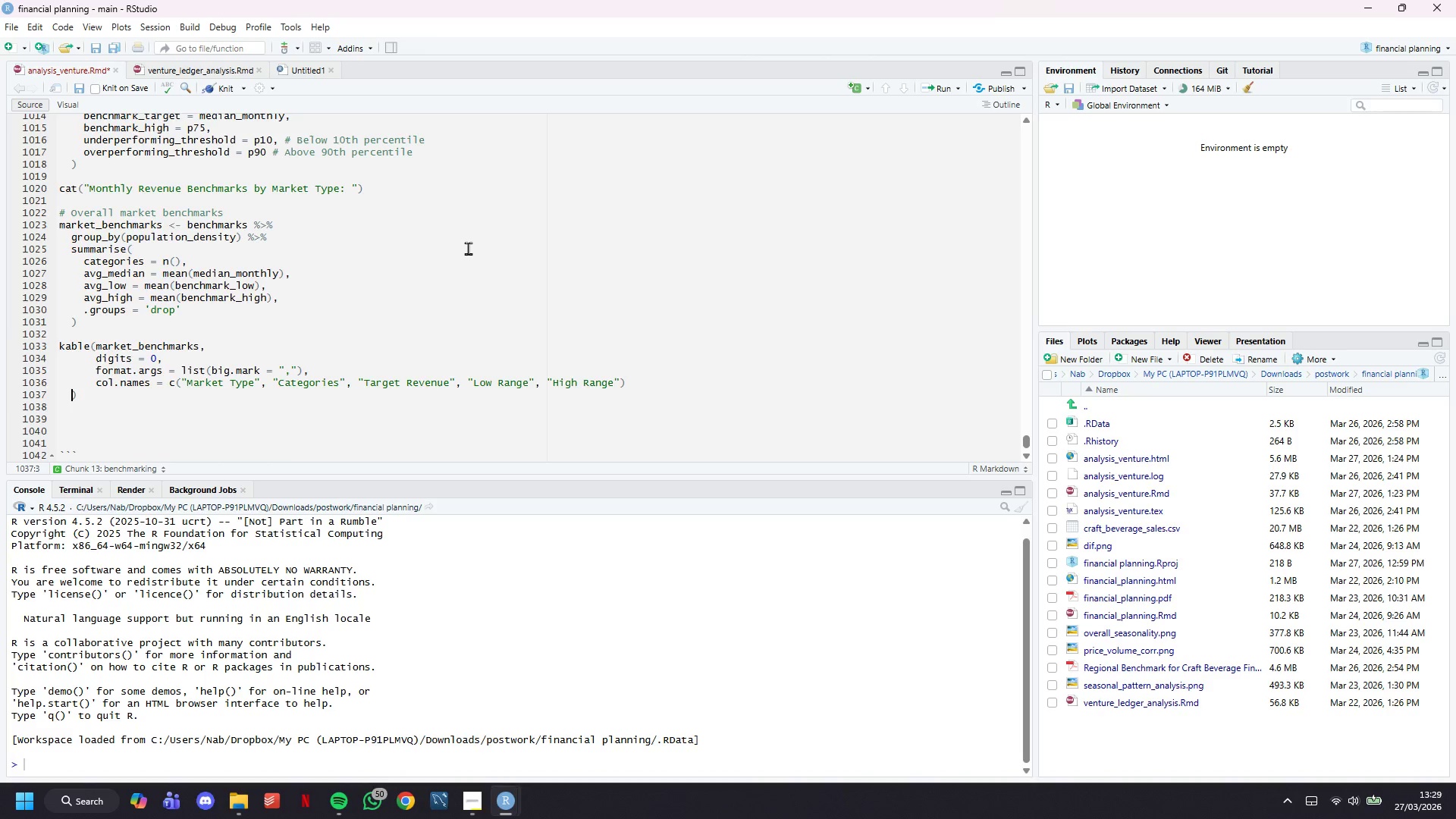 
key(Backspace)
 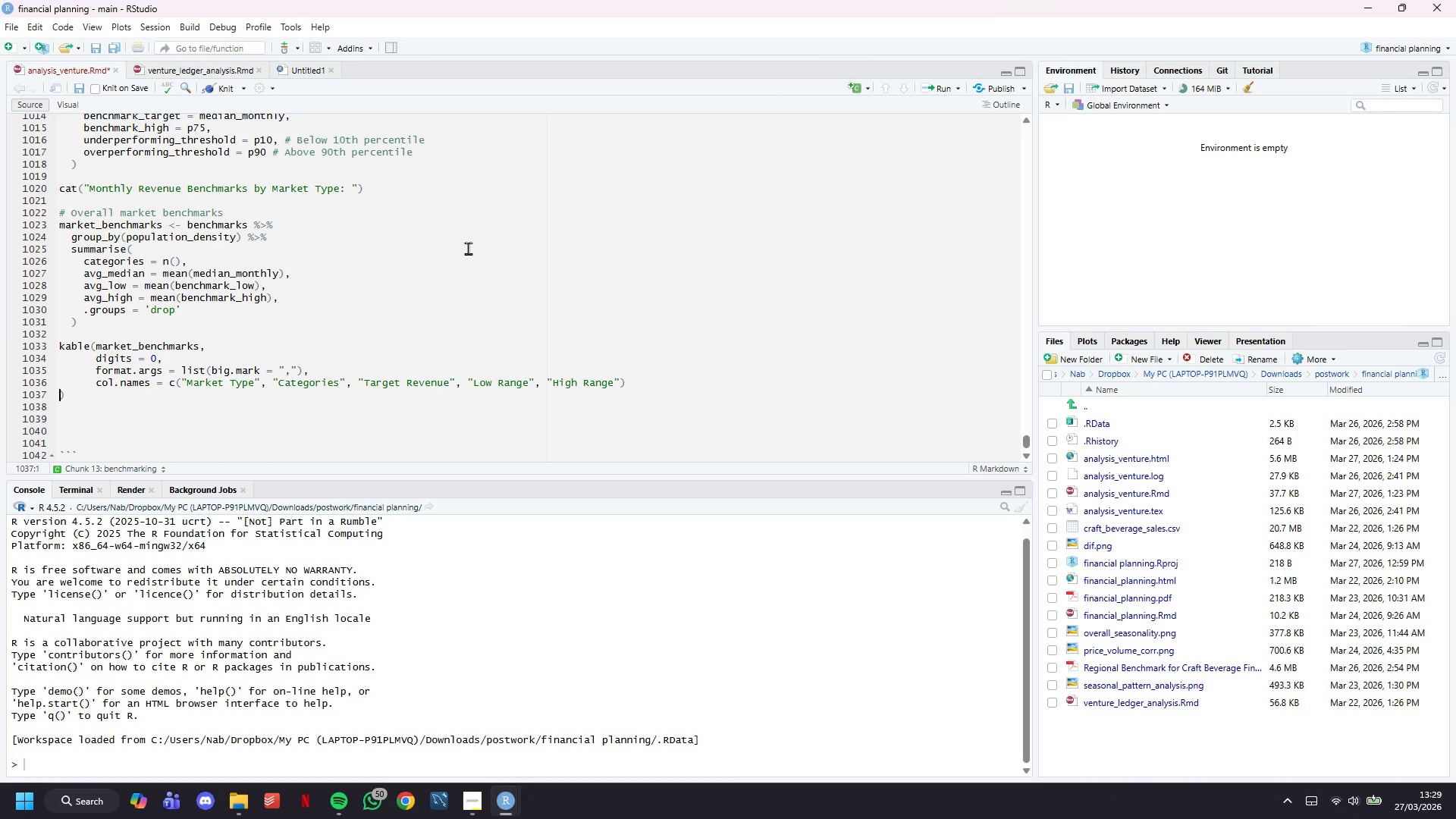 
key(Backspace)
 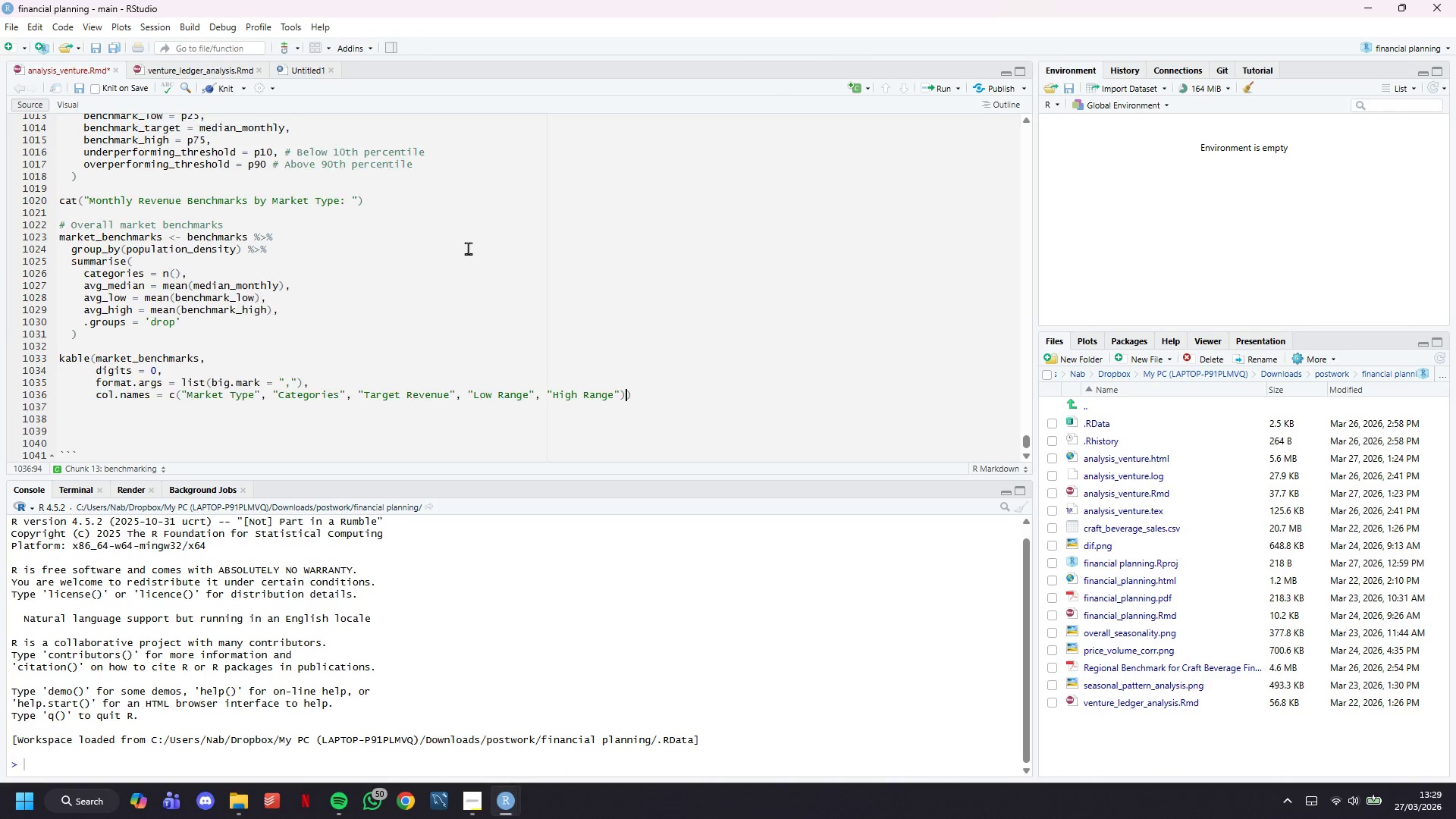 
key(Backspace)
 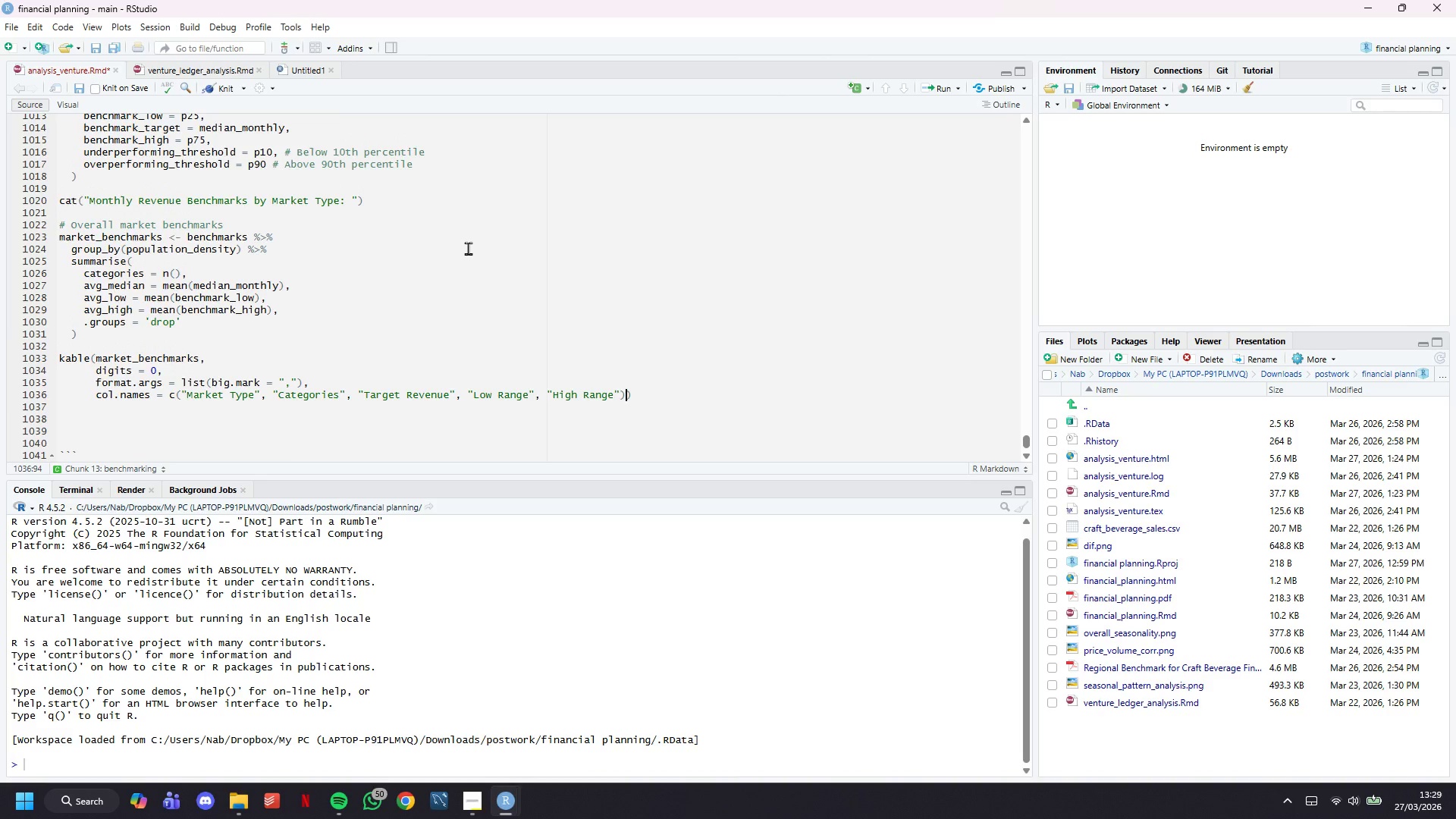 
key(ArrowRight)
 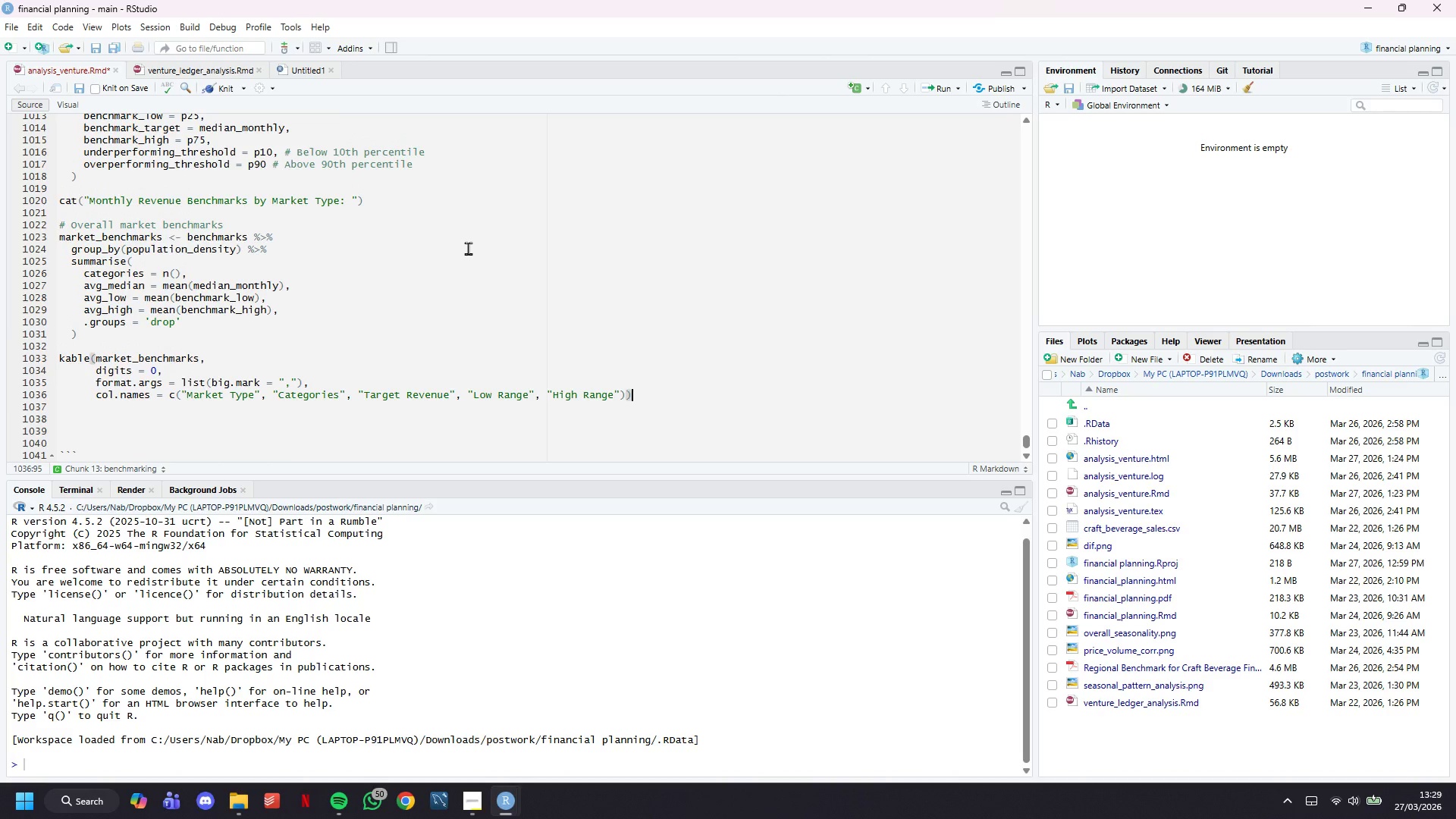 
key(Space)
 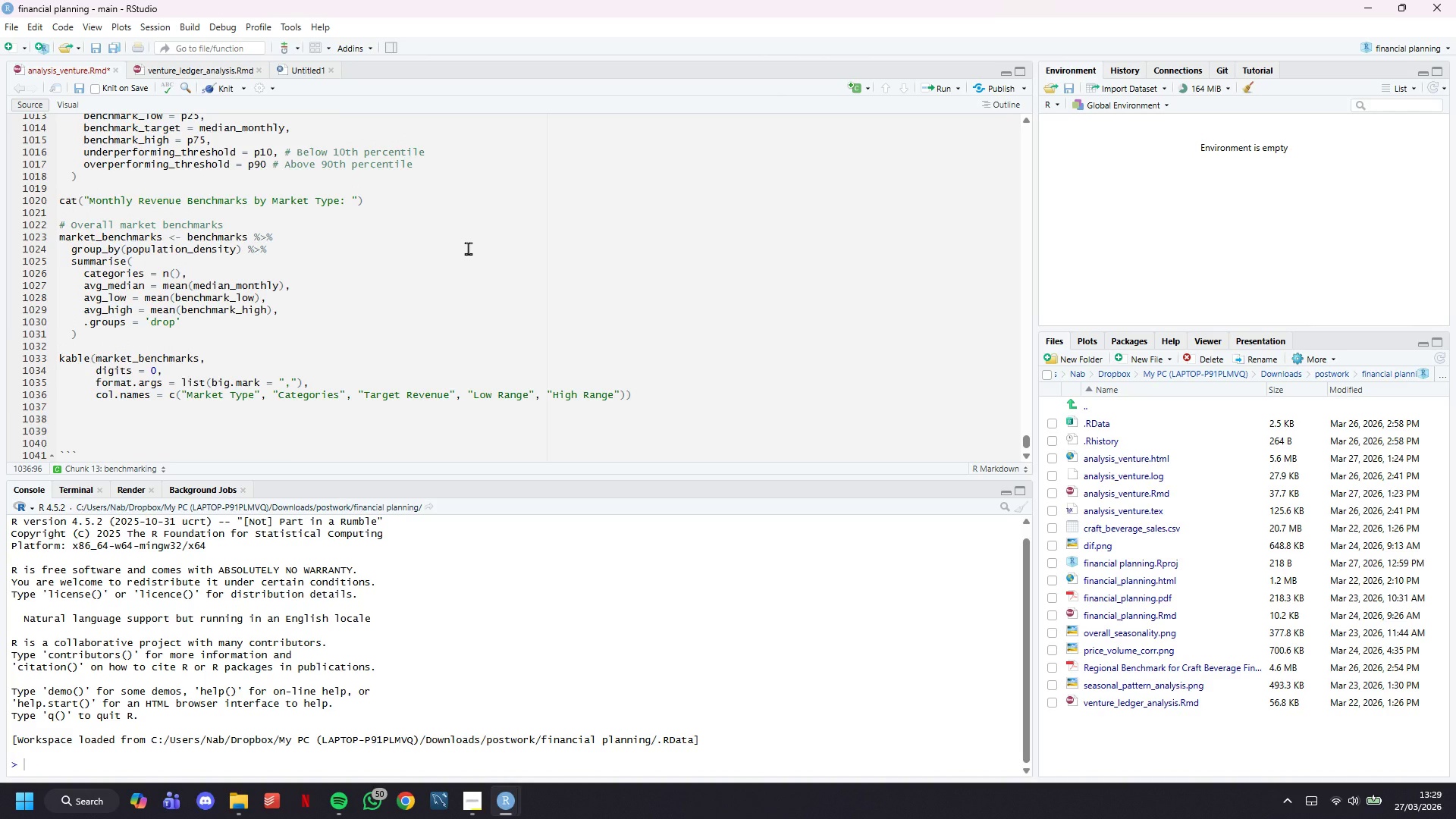 
key(Shift+5)
 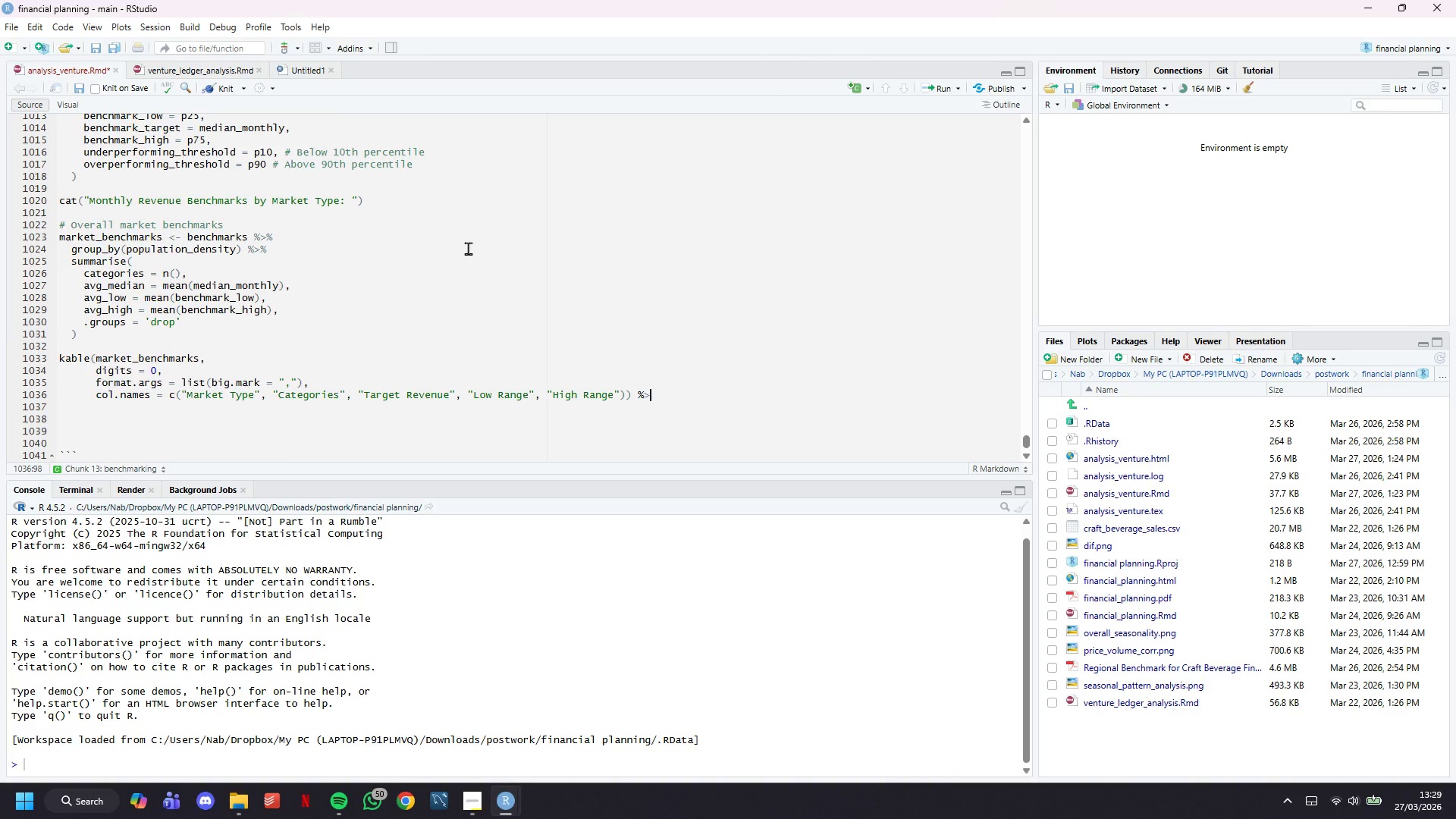 
key(Shift+Period)
 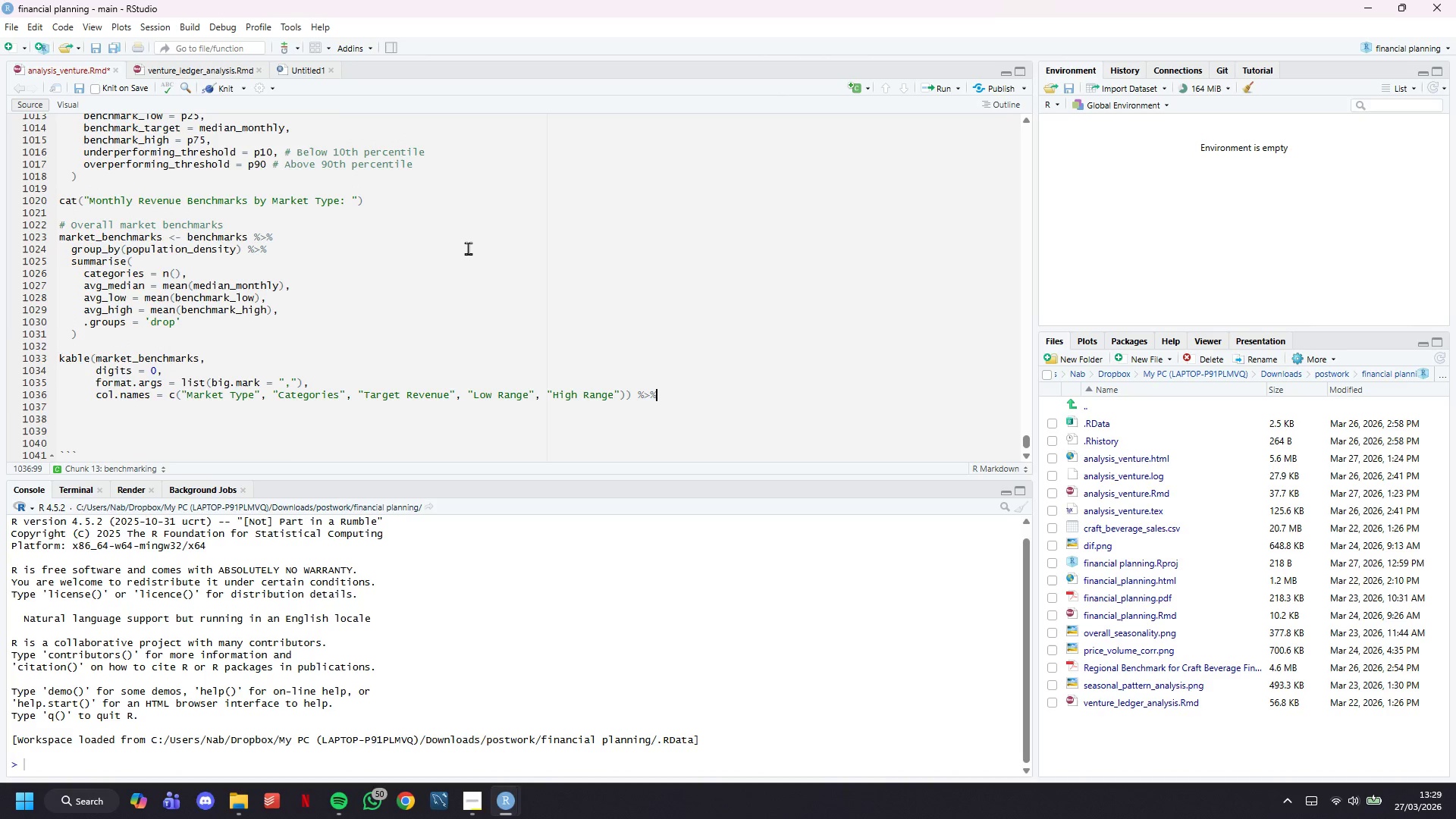 
key(Shift+5)
 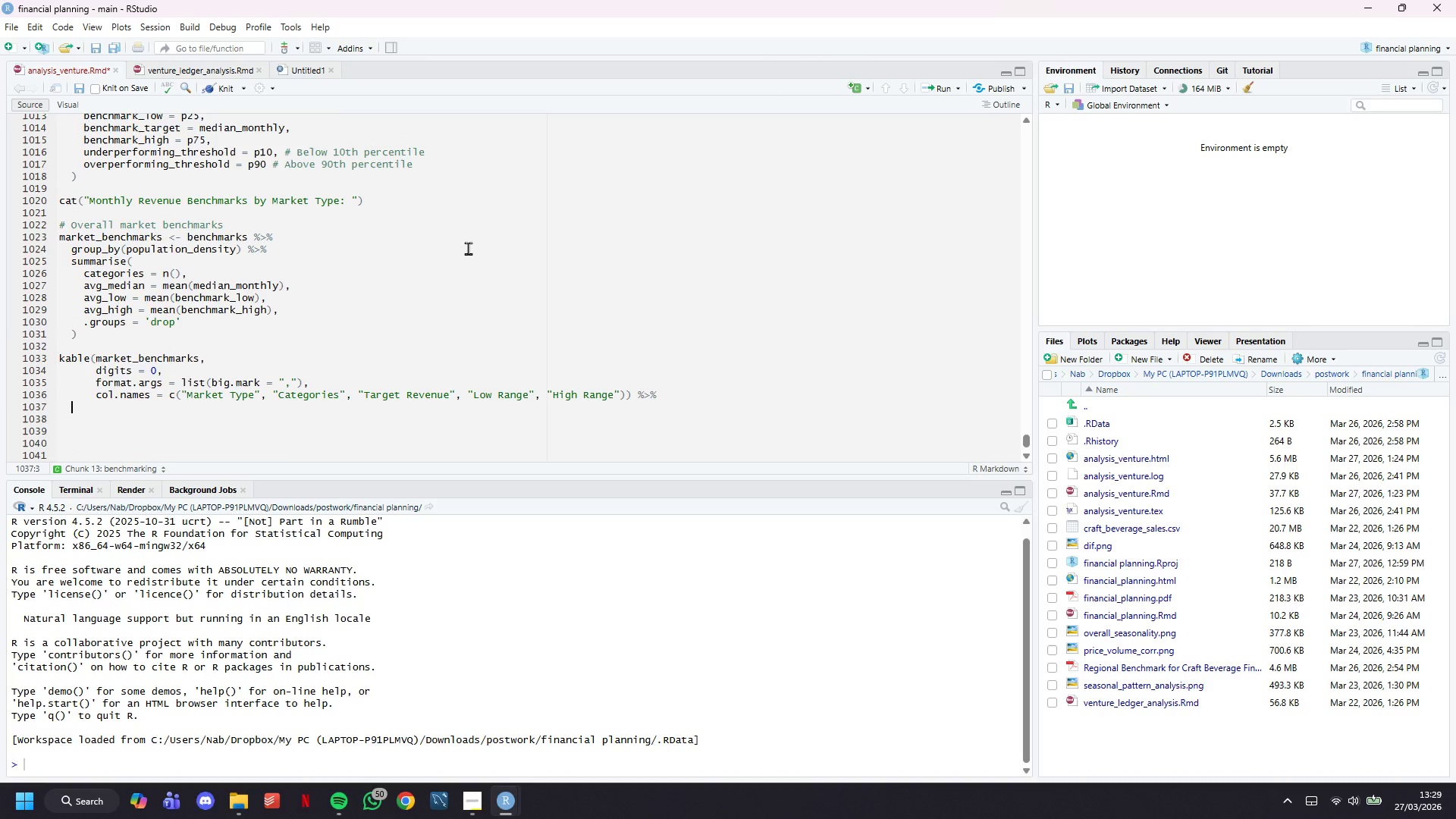 
key(Enter)
 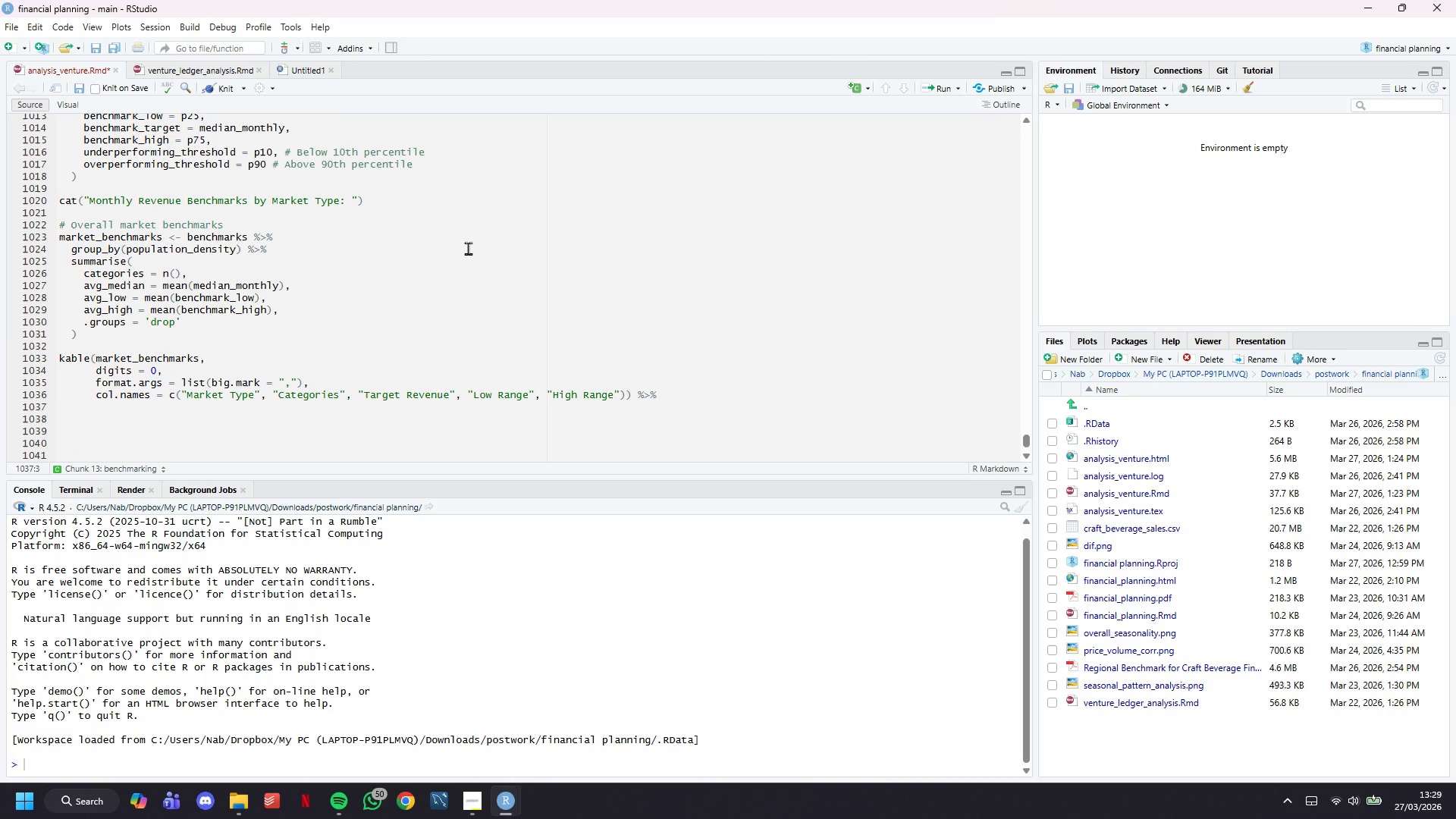 
type(kable_styling)
 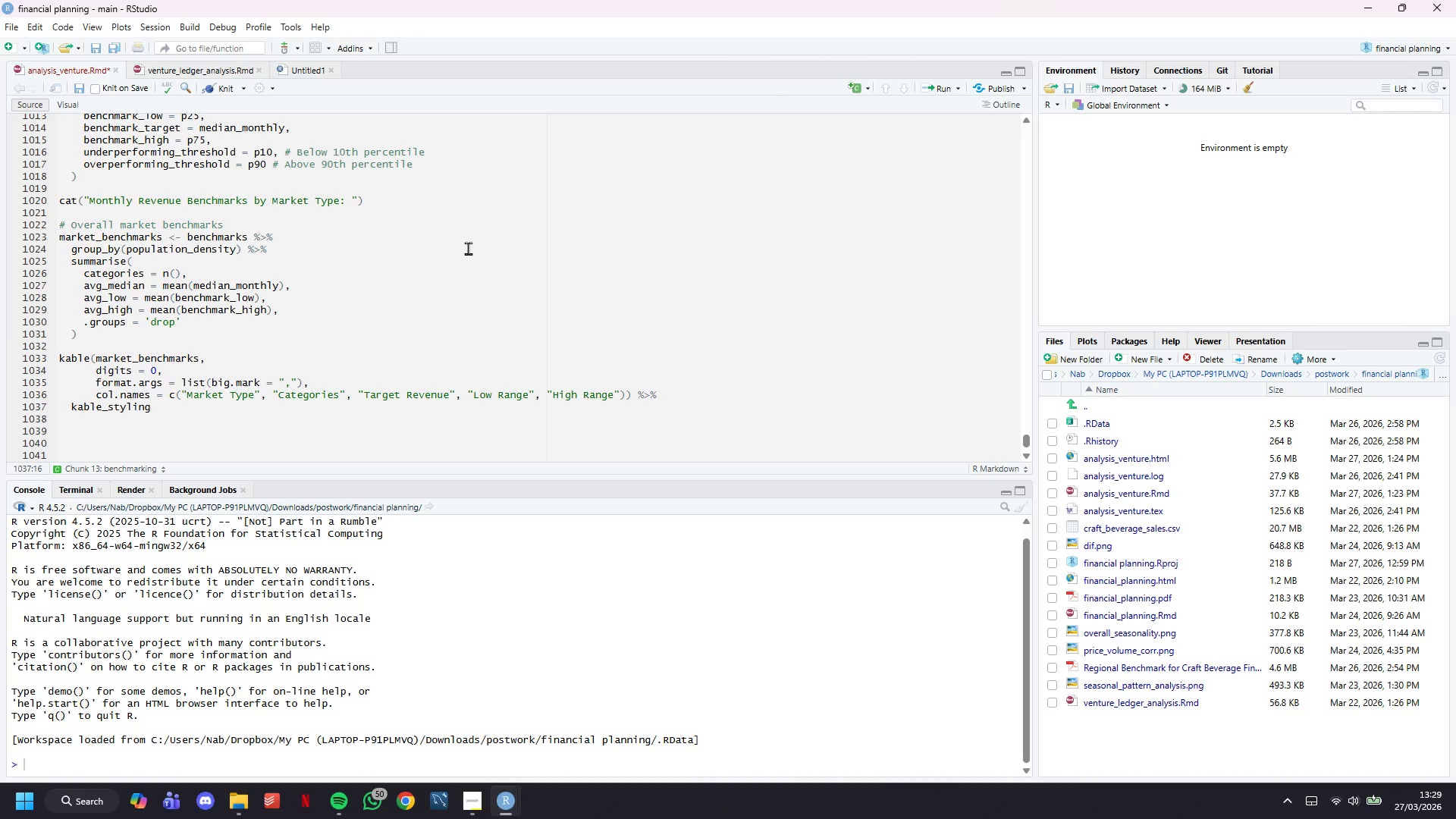 
type((boots)
key(Tab)
type(c)
 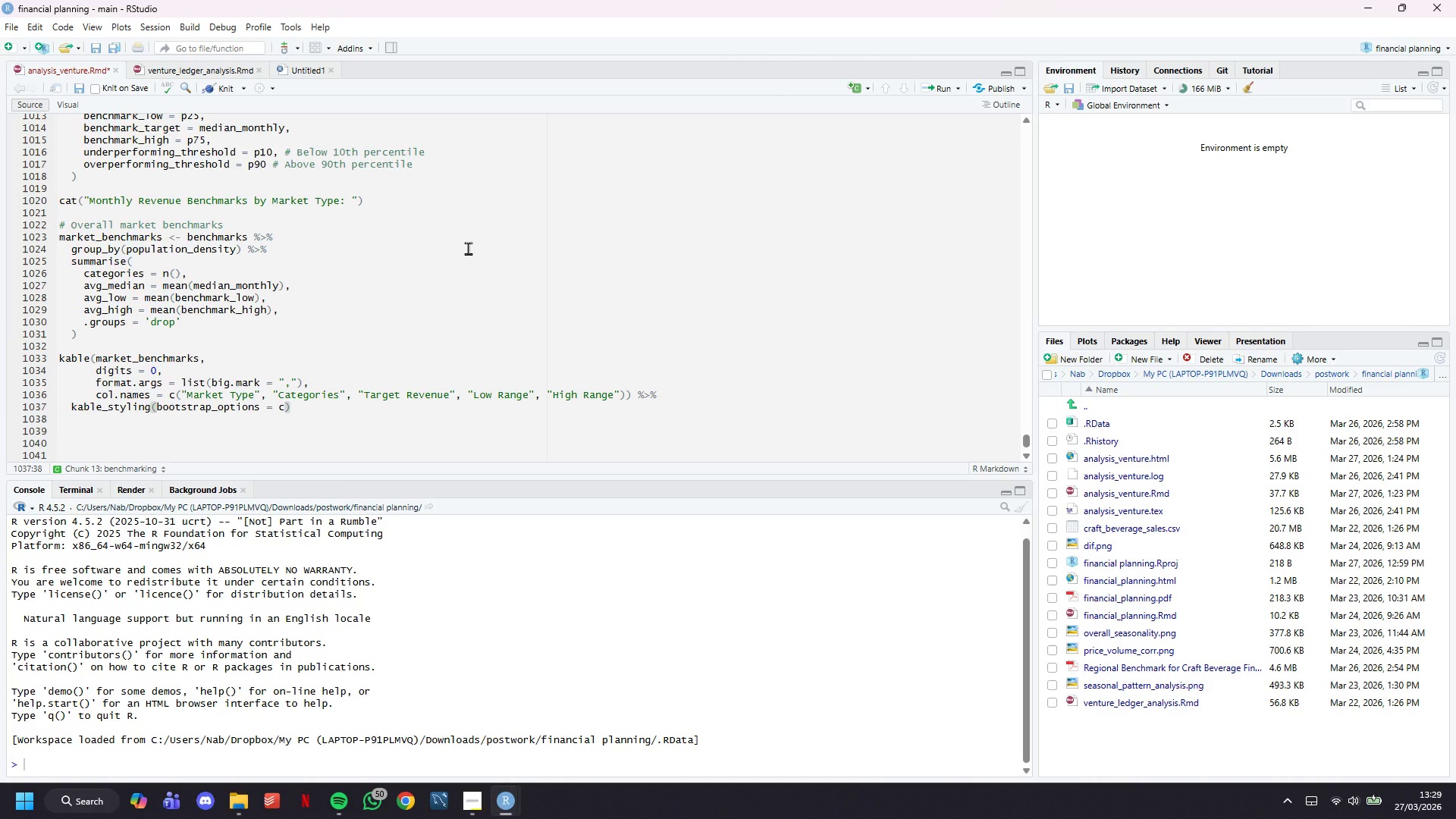 
wait(14.91)
 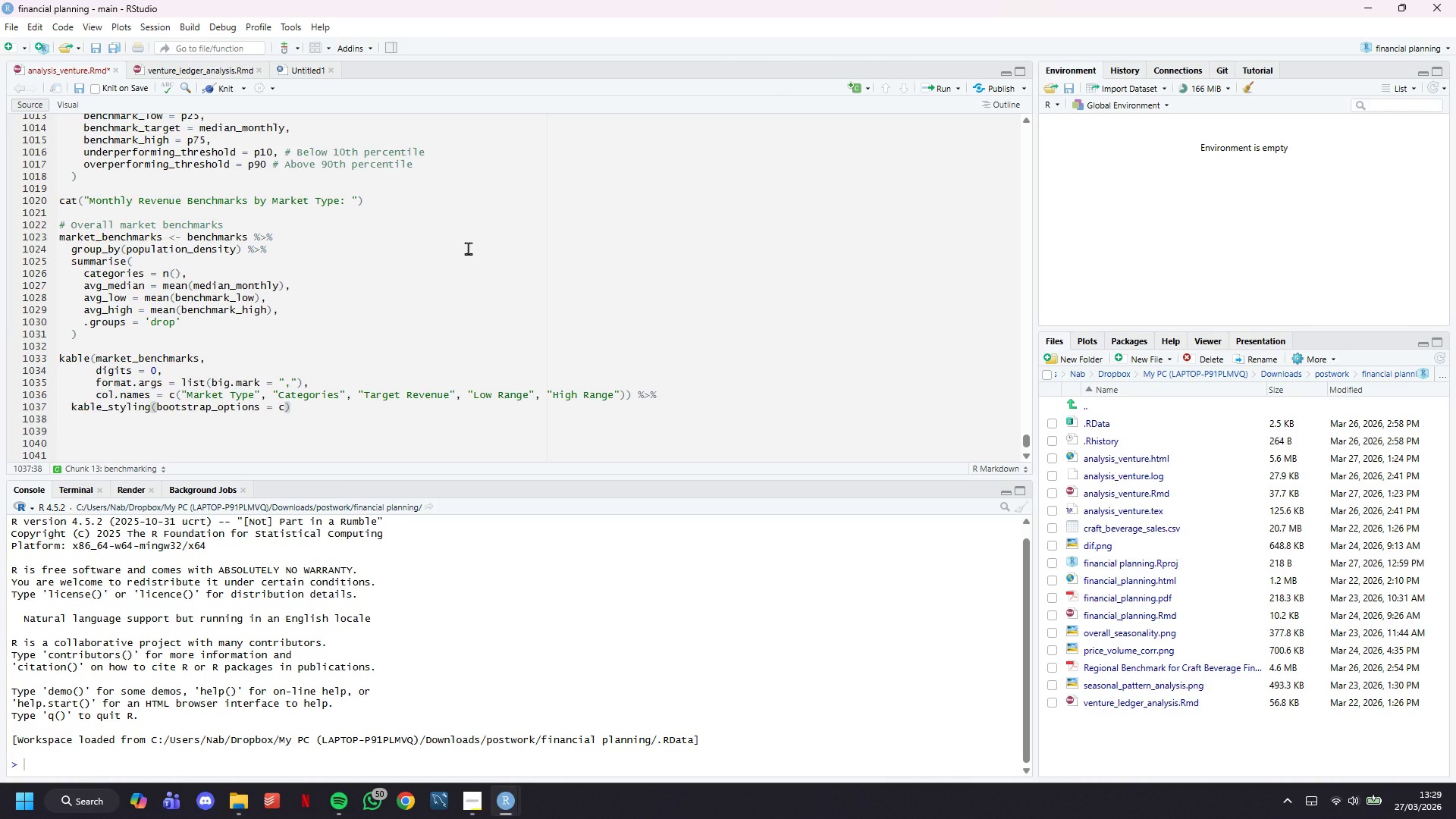 
type(("striped)
 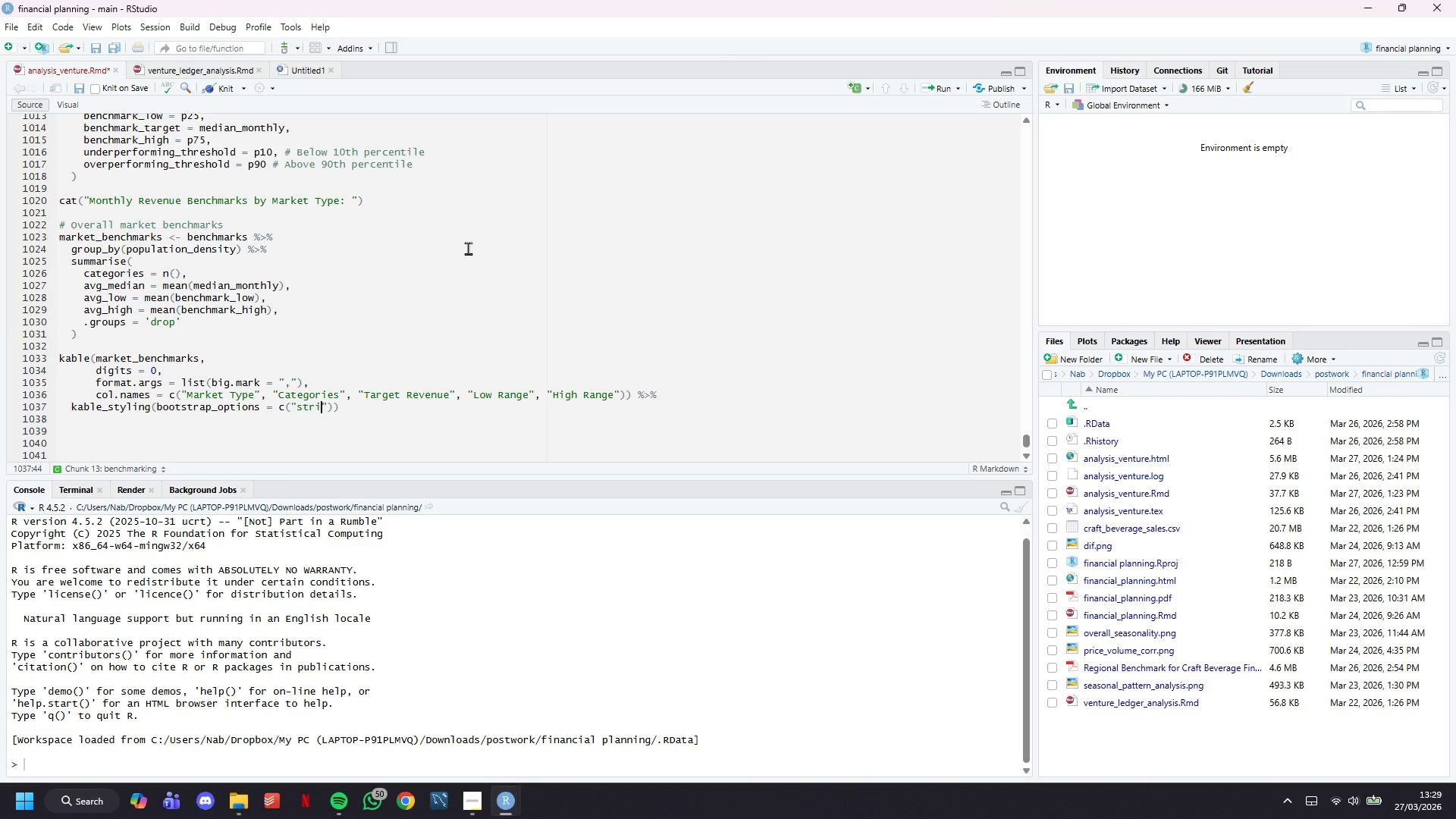 
key(ArrowRight)
 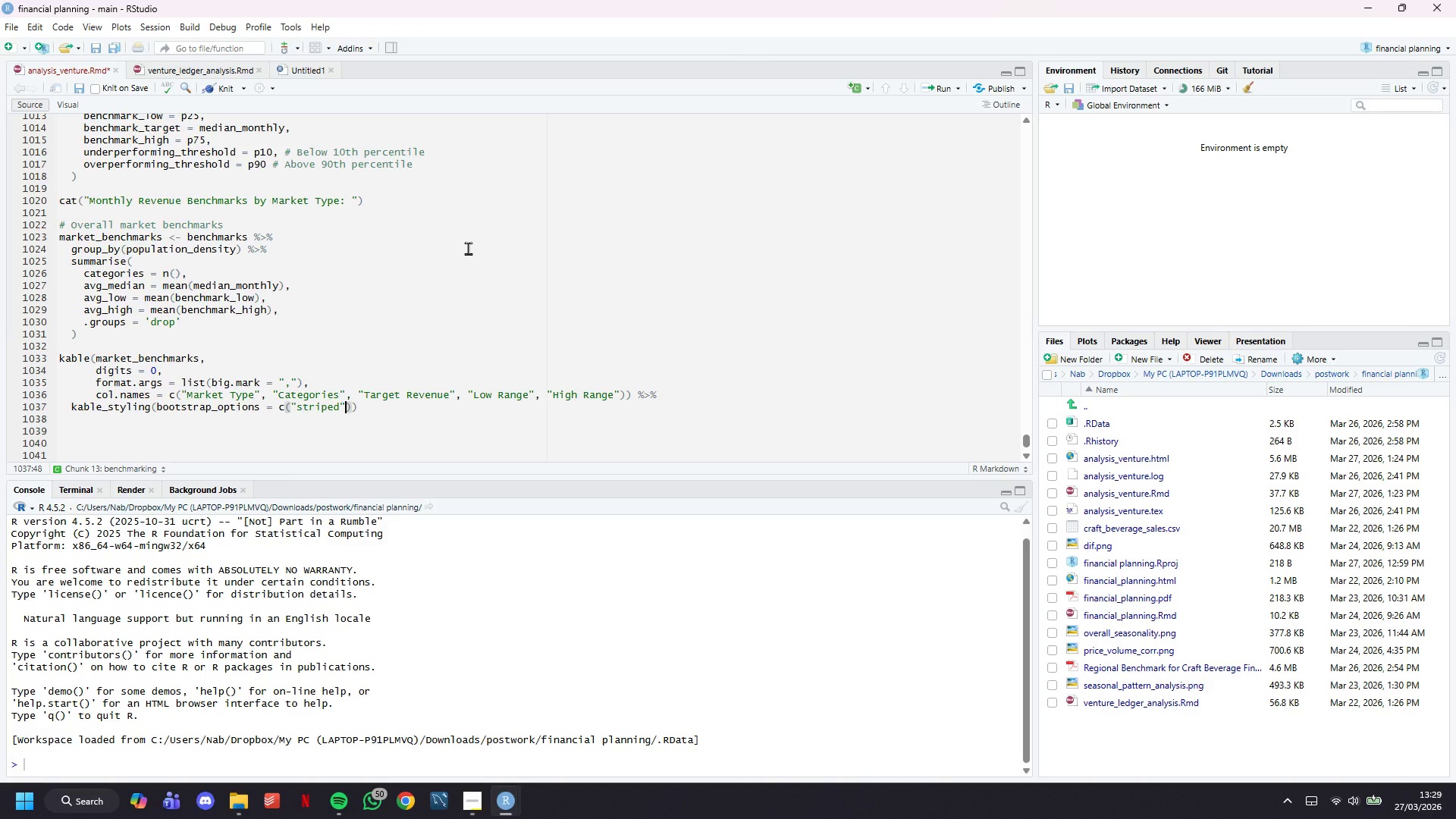 
type(, "hover)
 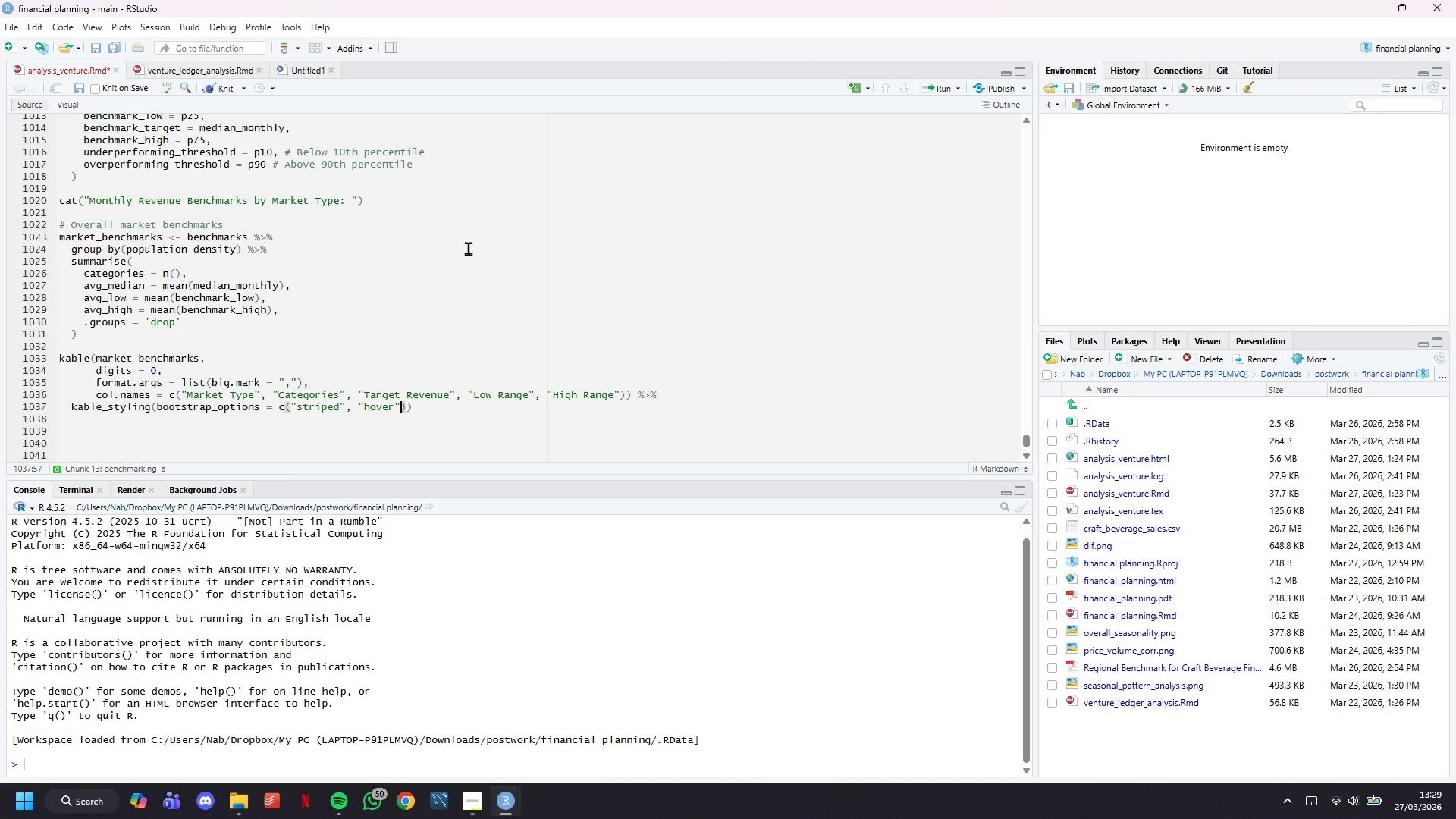 
 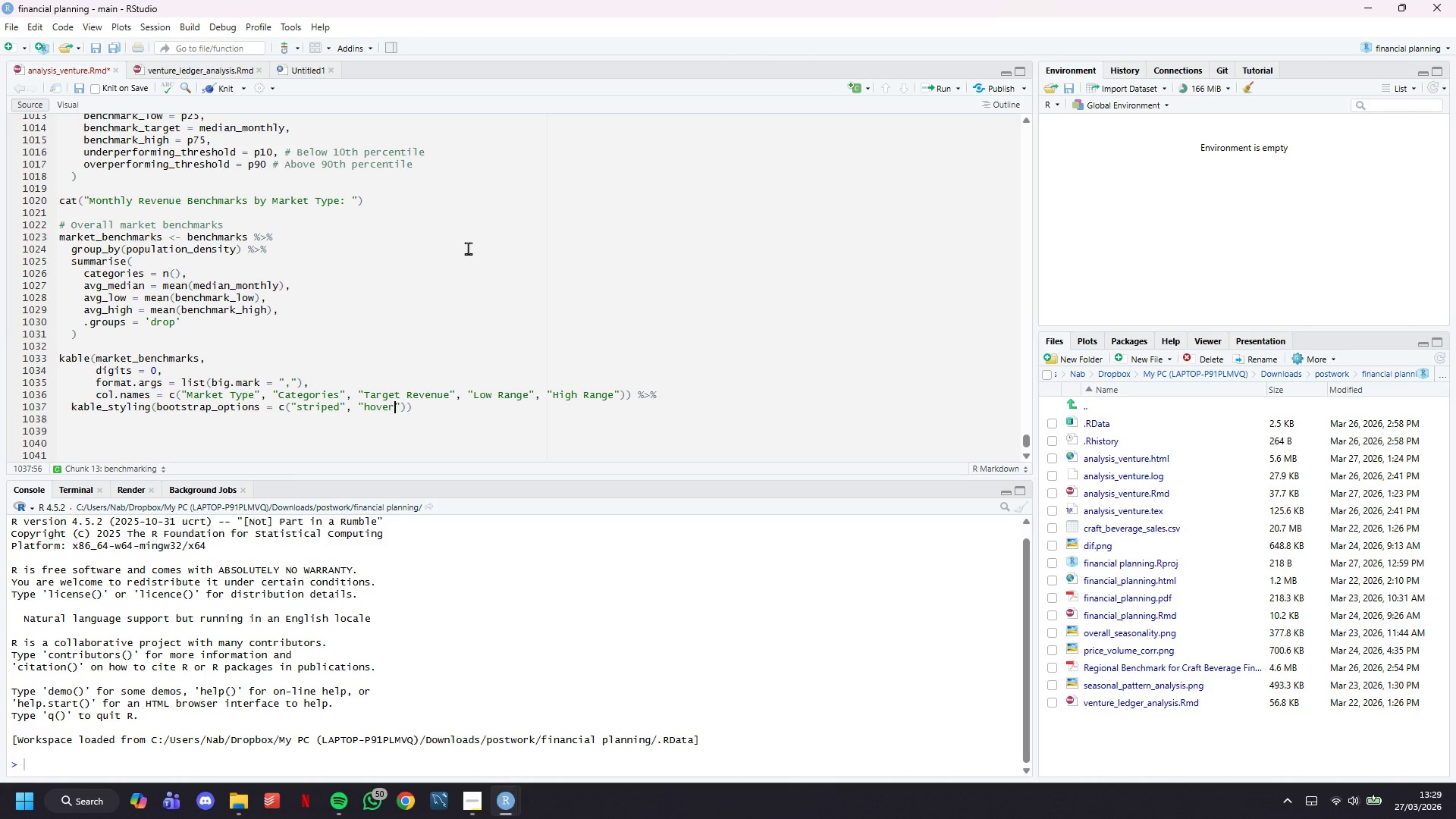 
key(ArrowRight)
 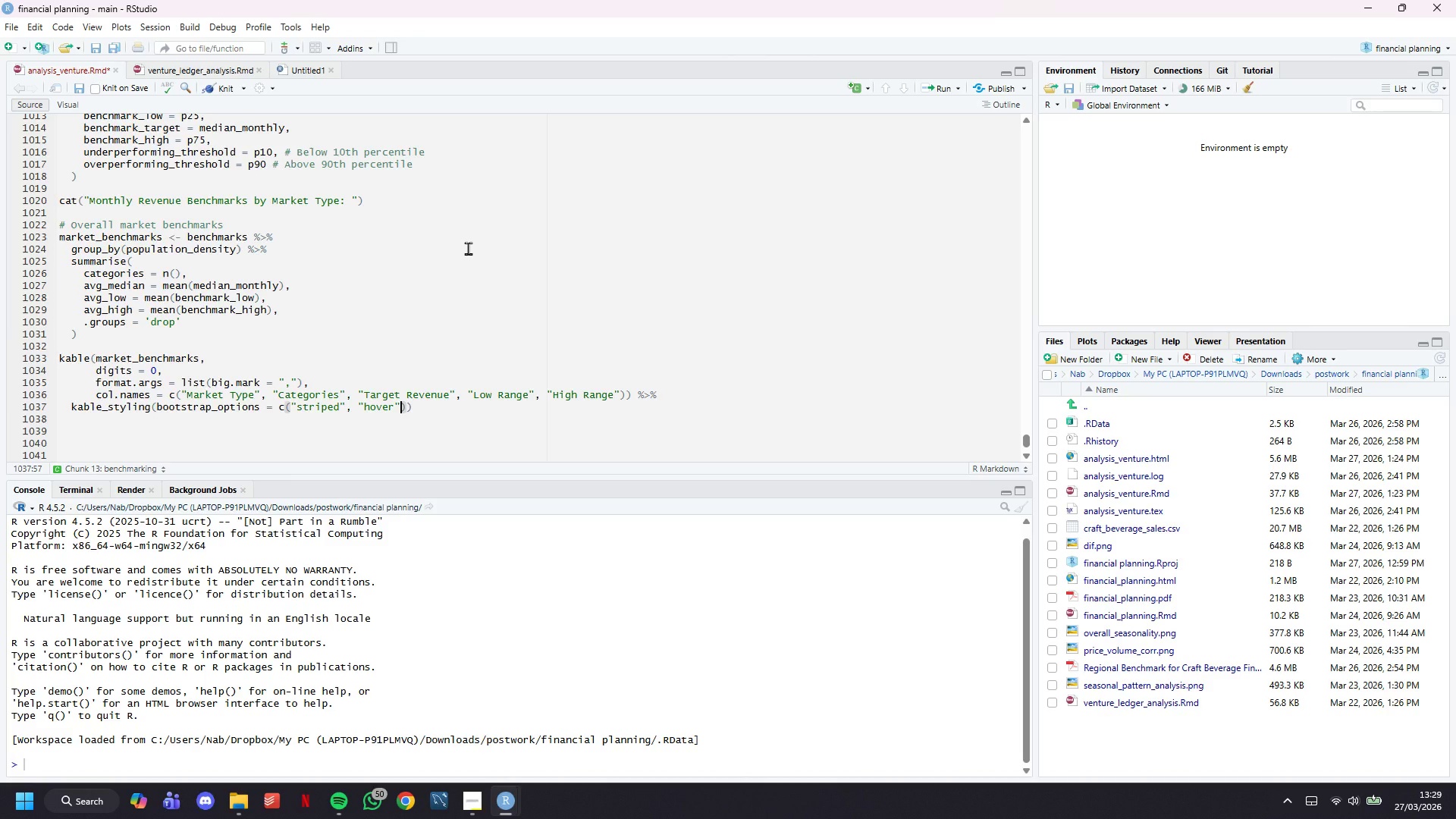 
key(ArrowRight)
 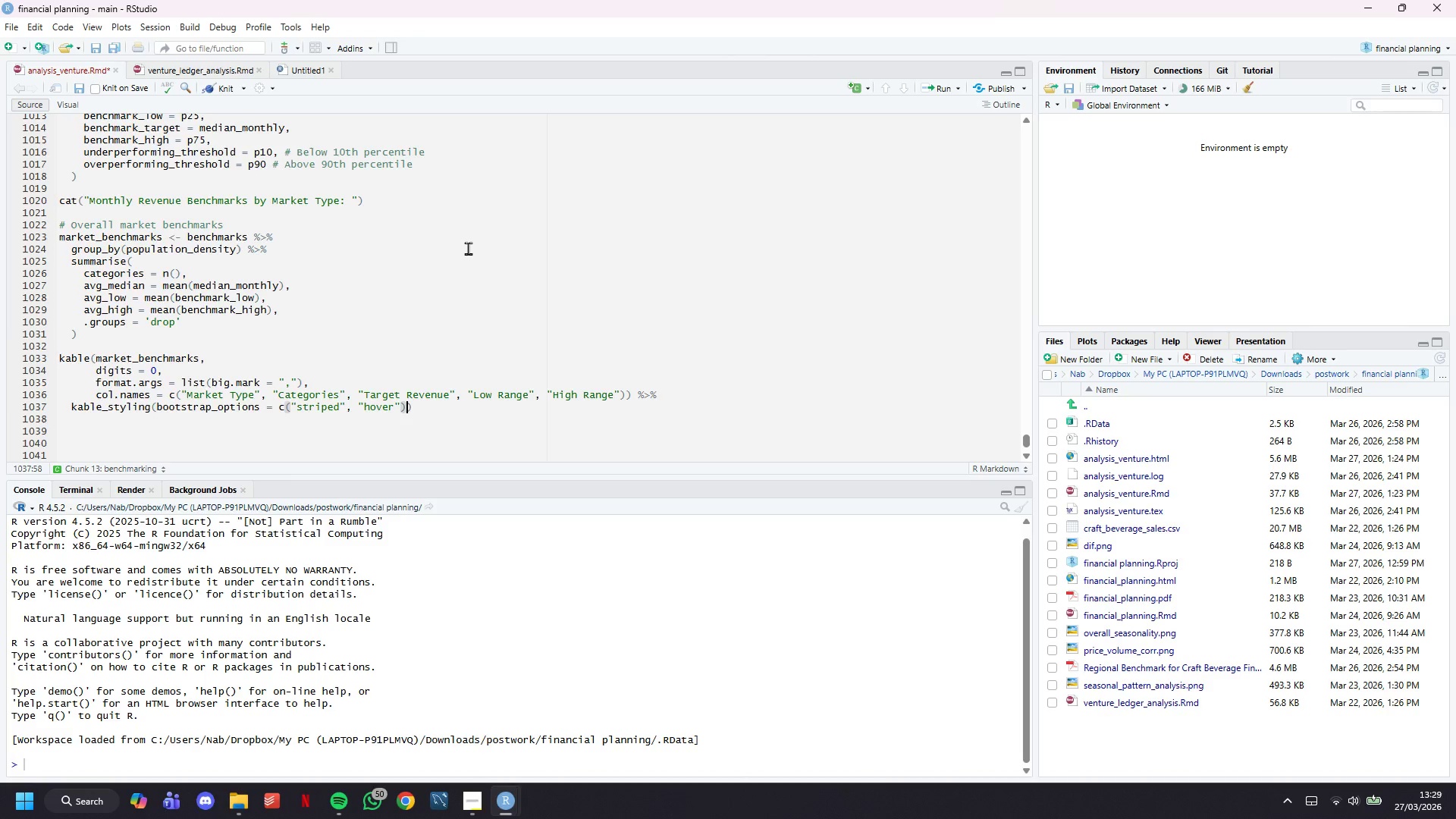 
type(, full_width = FALSE)
 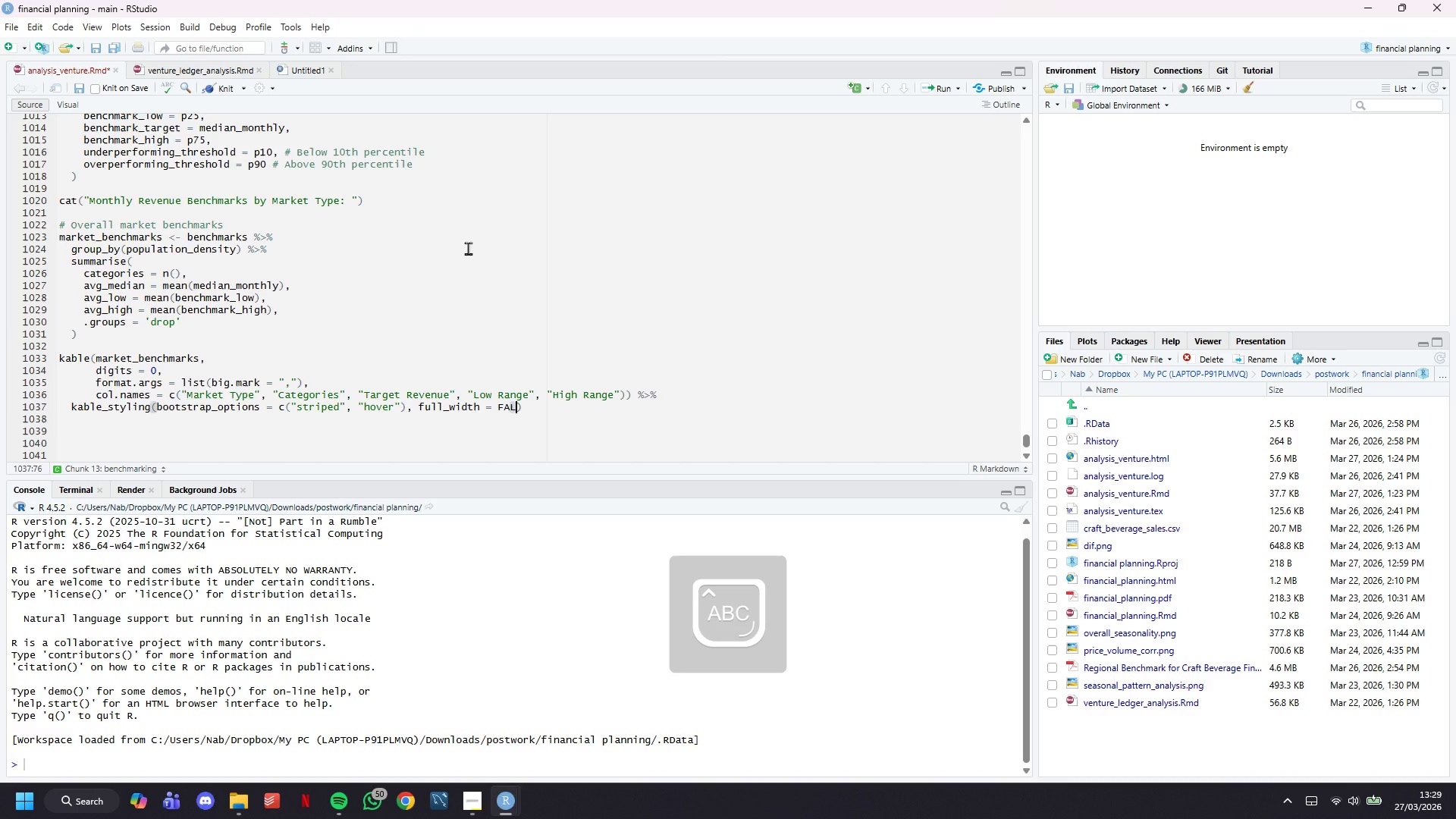 
key(ArrowRight)
 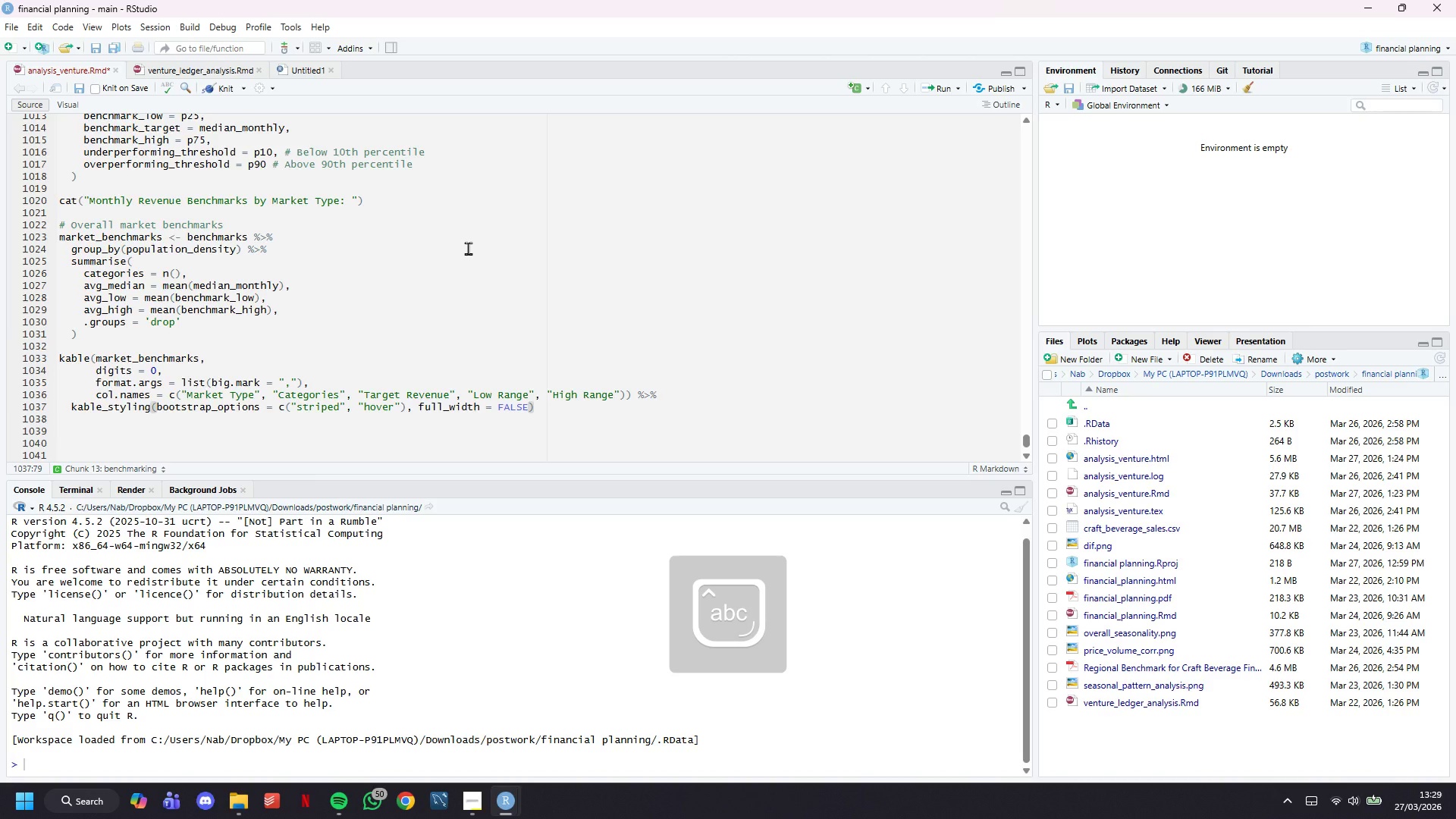 
key(Enter)
 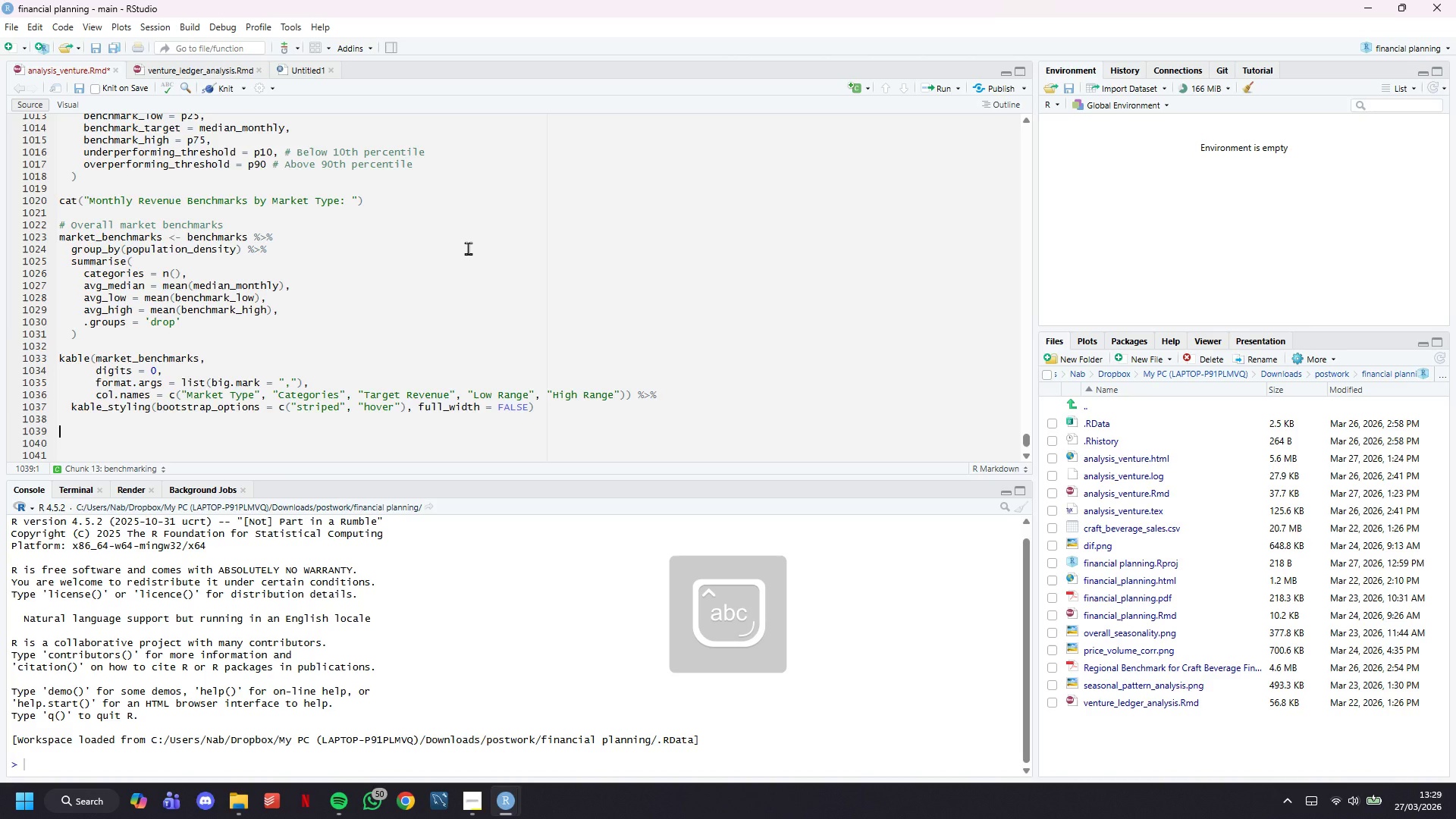 
key(Enter)
 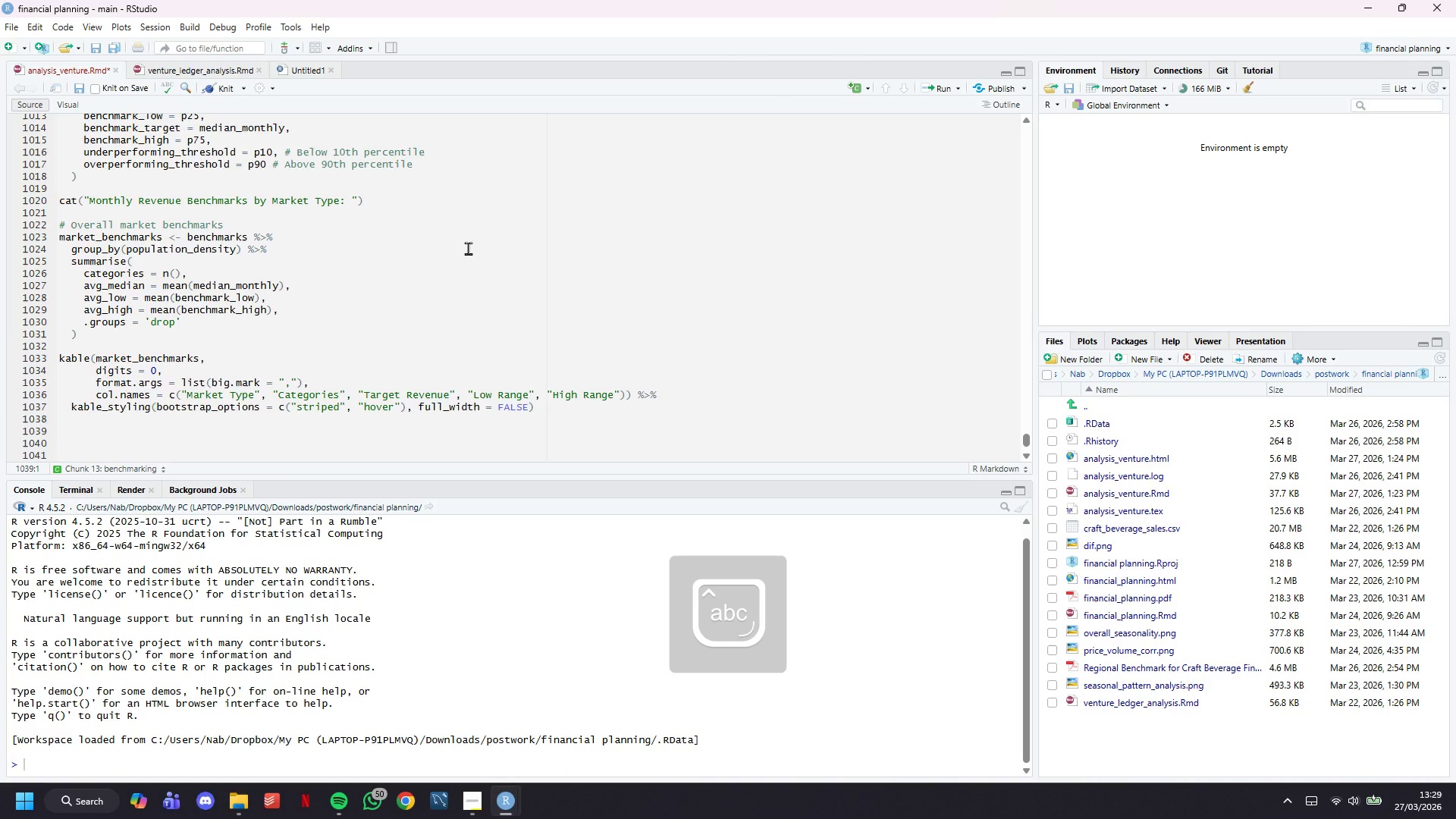 
type(cat("Detailed Benchmarks by Ms)
key(Backspace)
type(arket & cATEGORY)
key(Backspace)
key(Backspace)
key(Backspace)
key(Backspace)
key(Backspace)
key(Backspace)
key(Backspace)
key(Backspace)
type(Category:)
 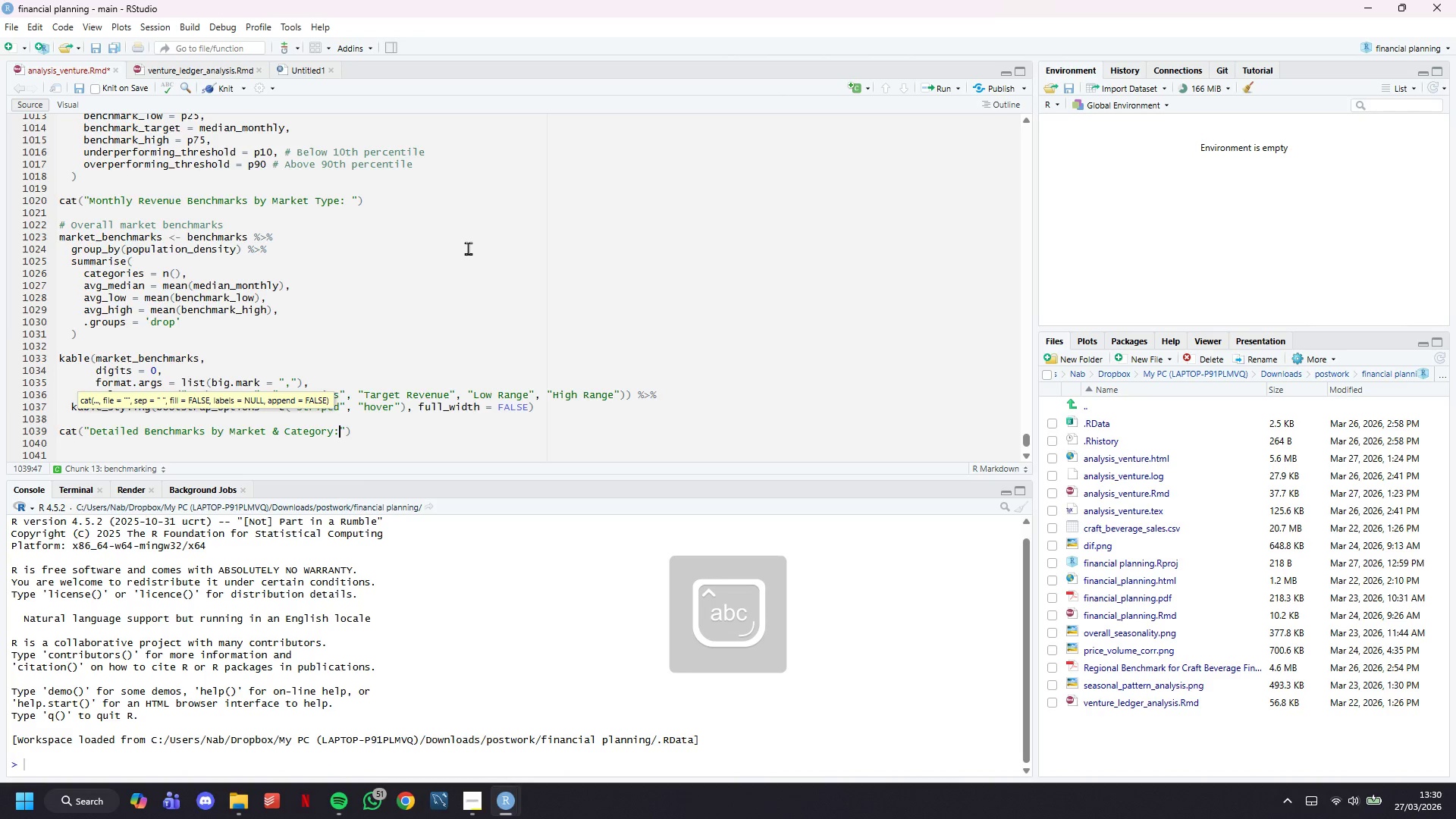 
wait(72.7)
 